 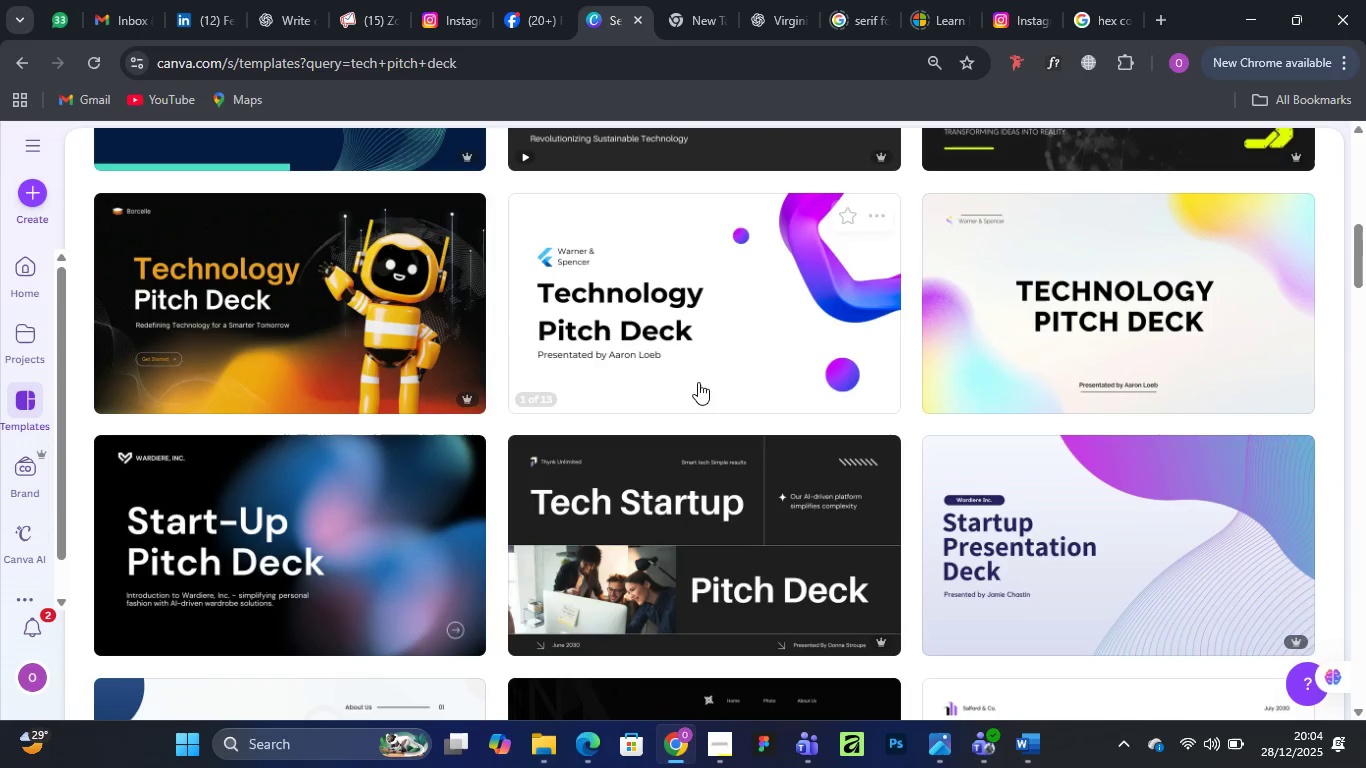 
mouse_move([287, 279])
 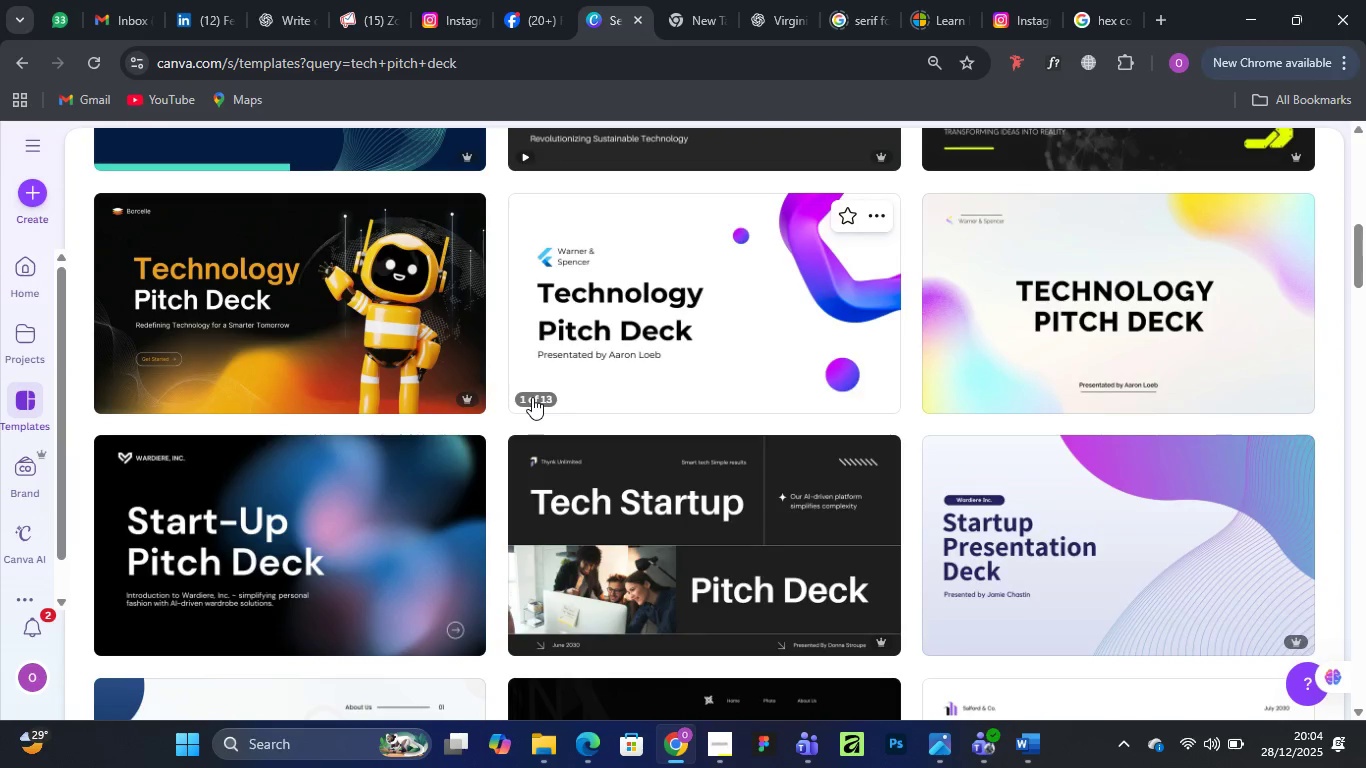 
scroll: coordinate [531, 392], scroll_direction: down, amount: 7.0
 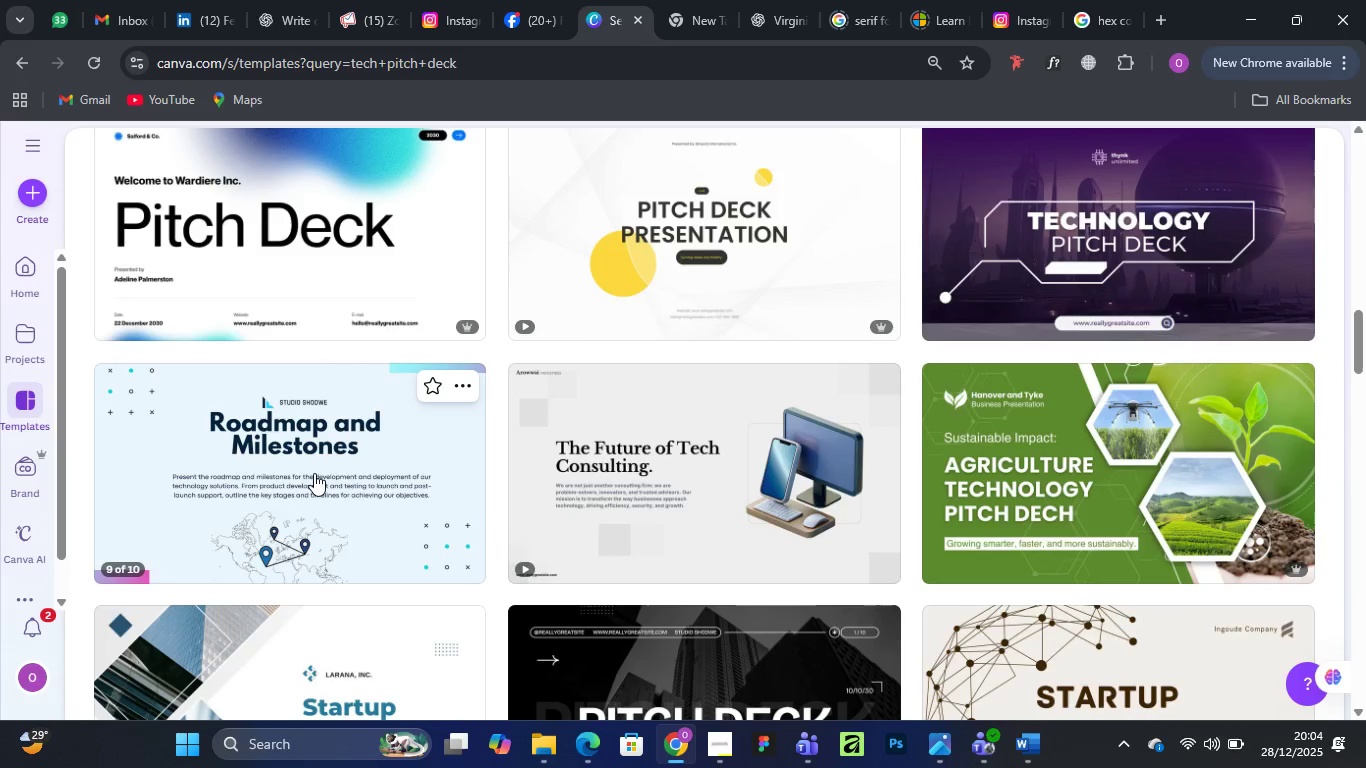 
wait(19.54)
 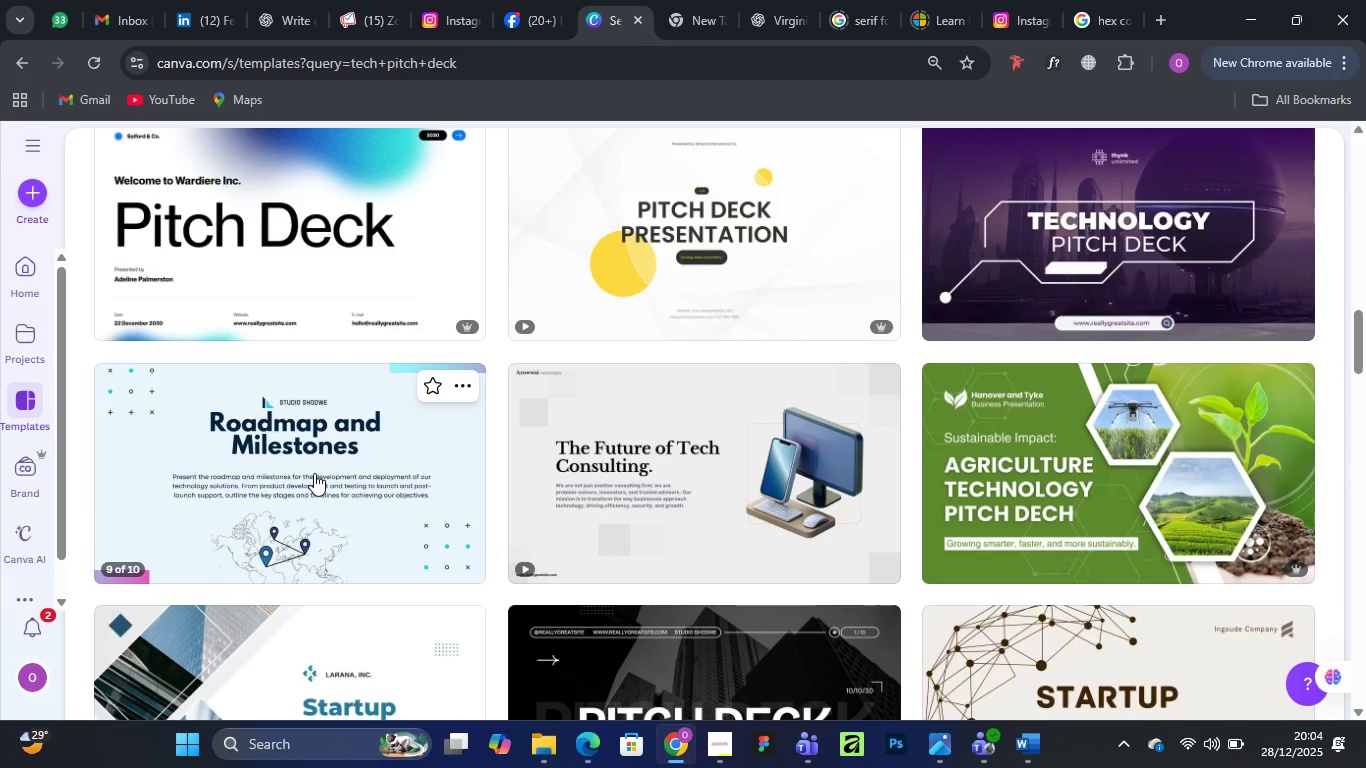 
scroll: coordinate [314, 469], scroll_direction: down, amount: 2.0
 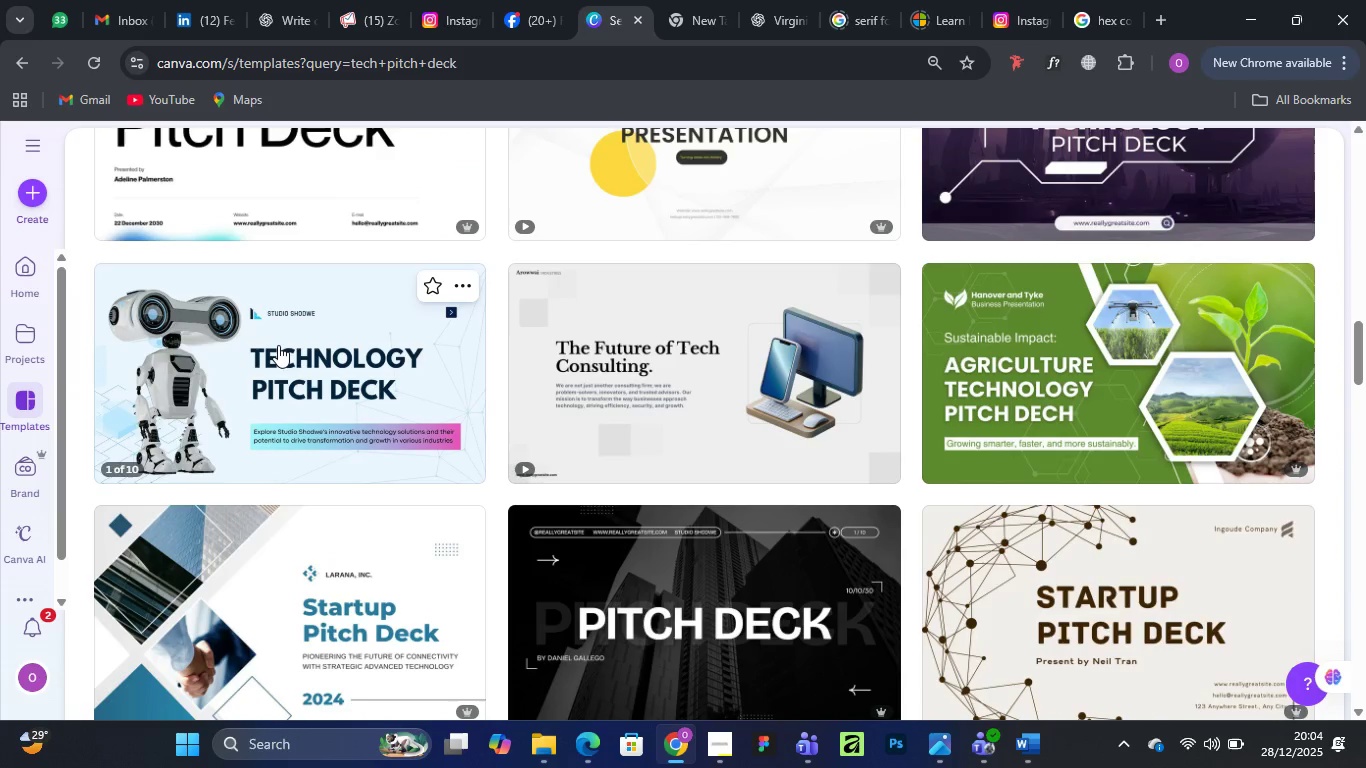 
left_click([283, 342])
 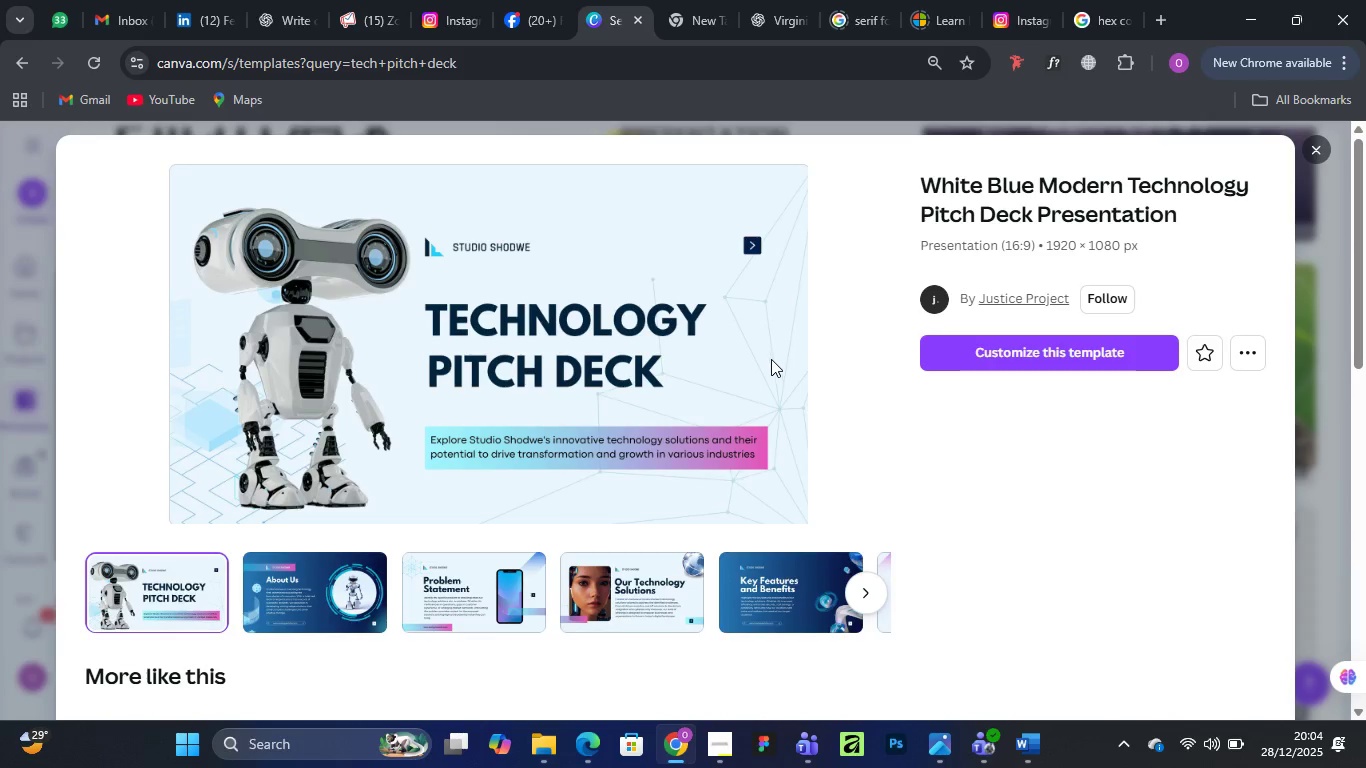 
wait(6.58)
 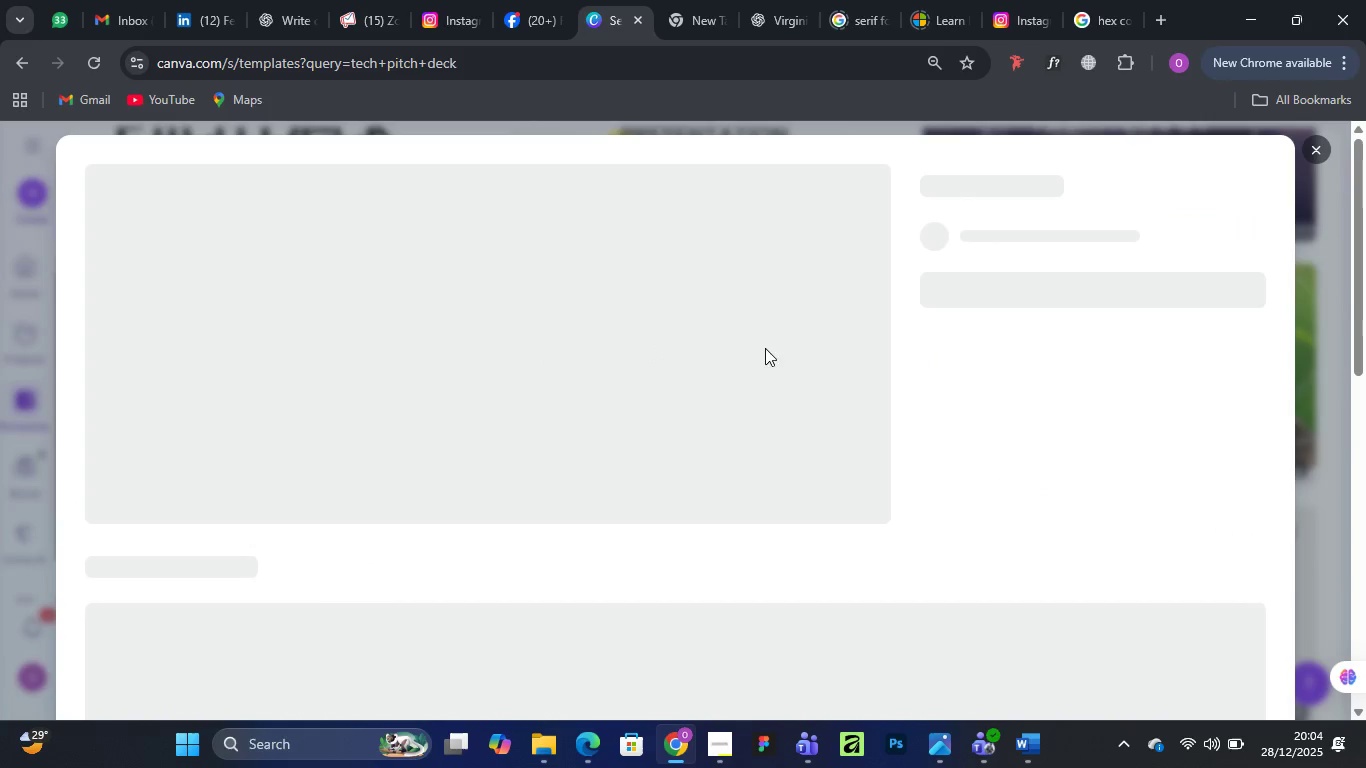 
left_click([1004, 361])
 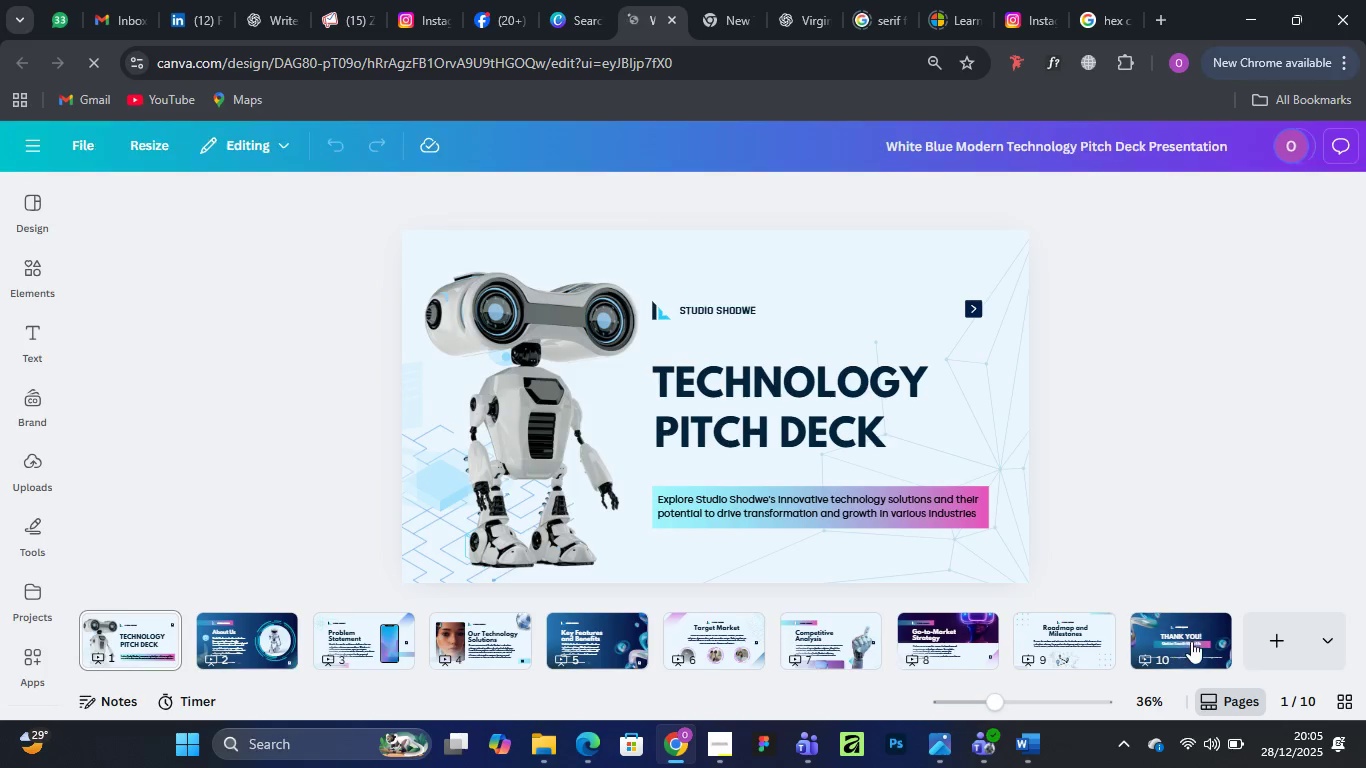 
wait(22.61)
 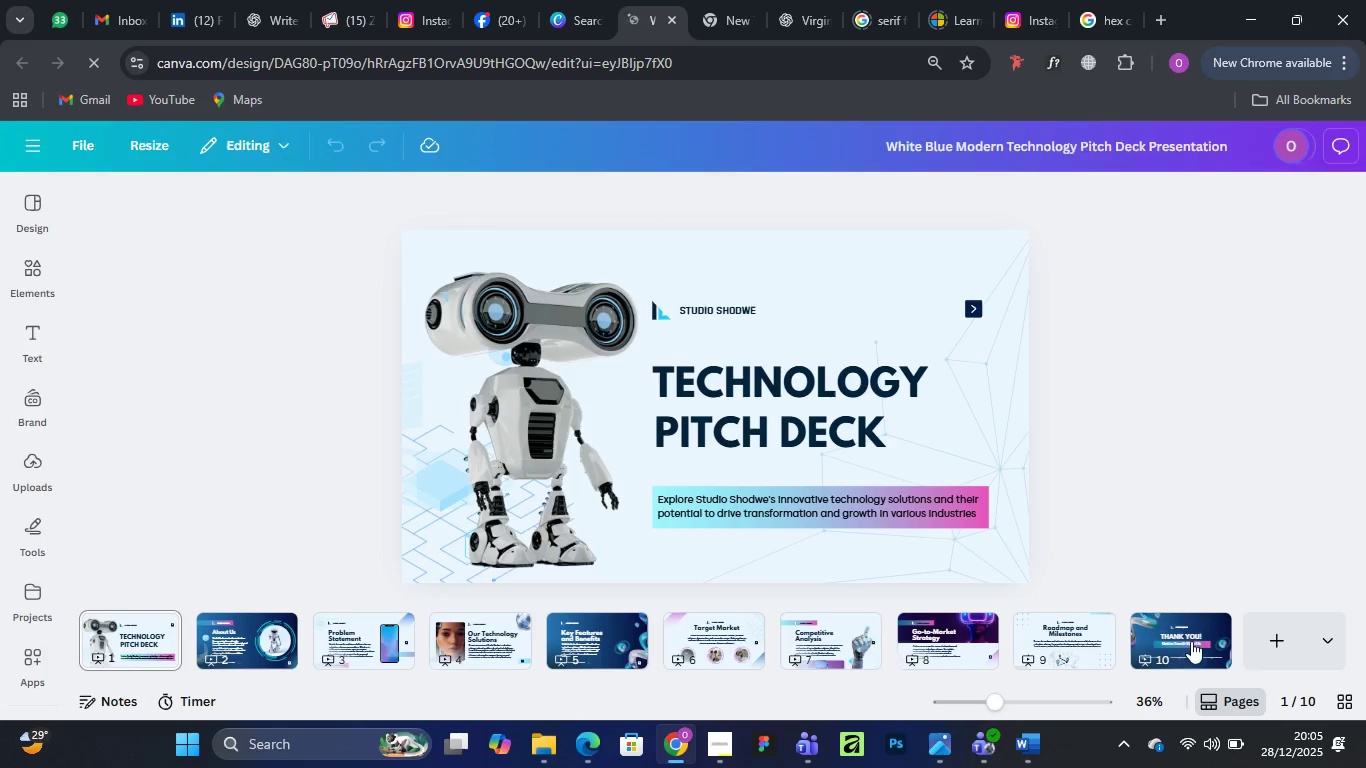 
left_click([680, 525])
 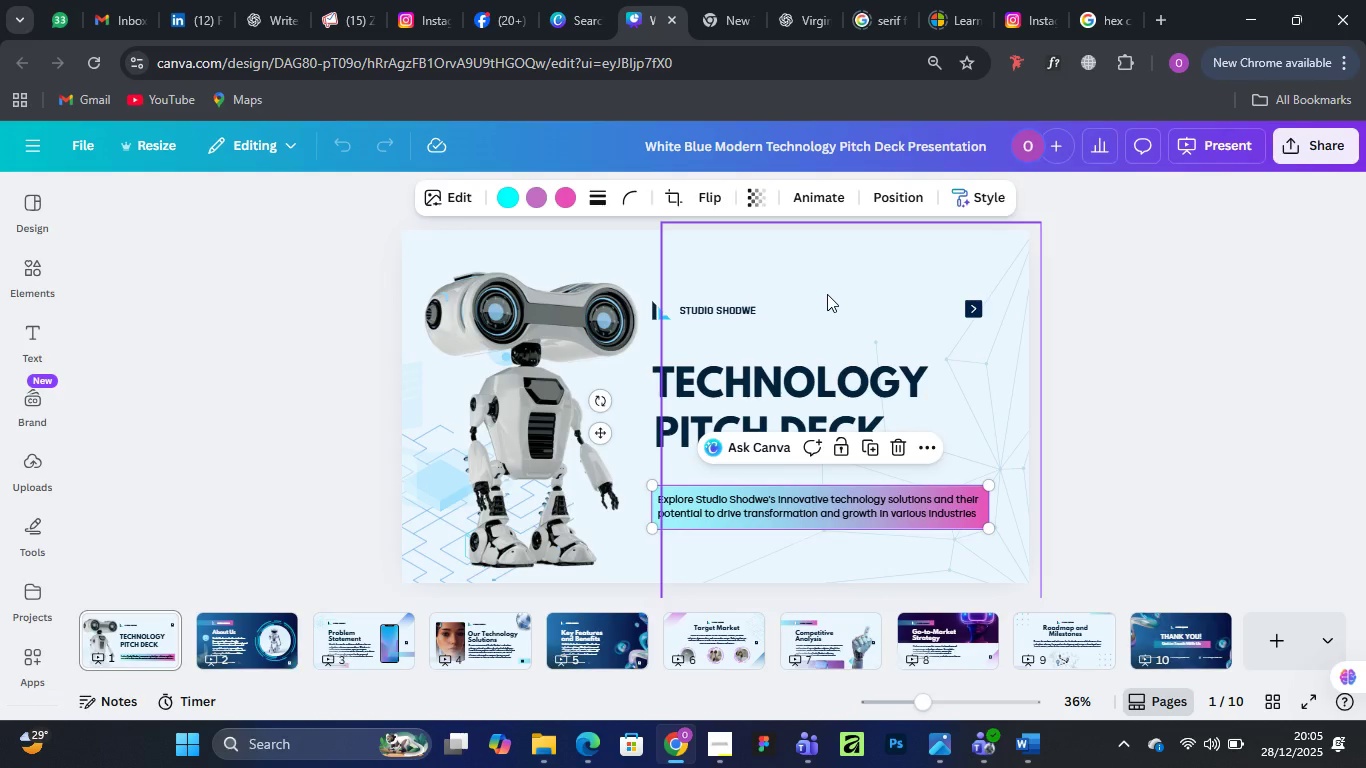 
left_click([827, 294])
 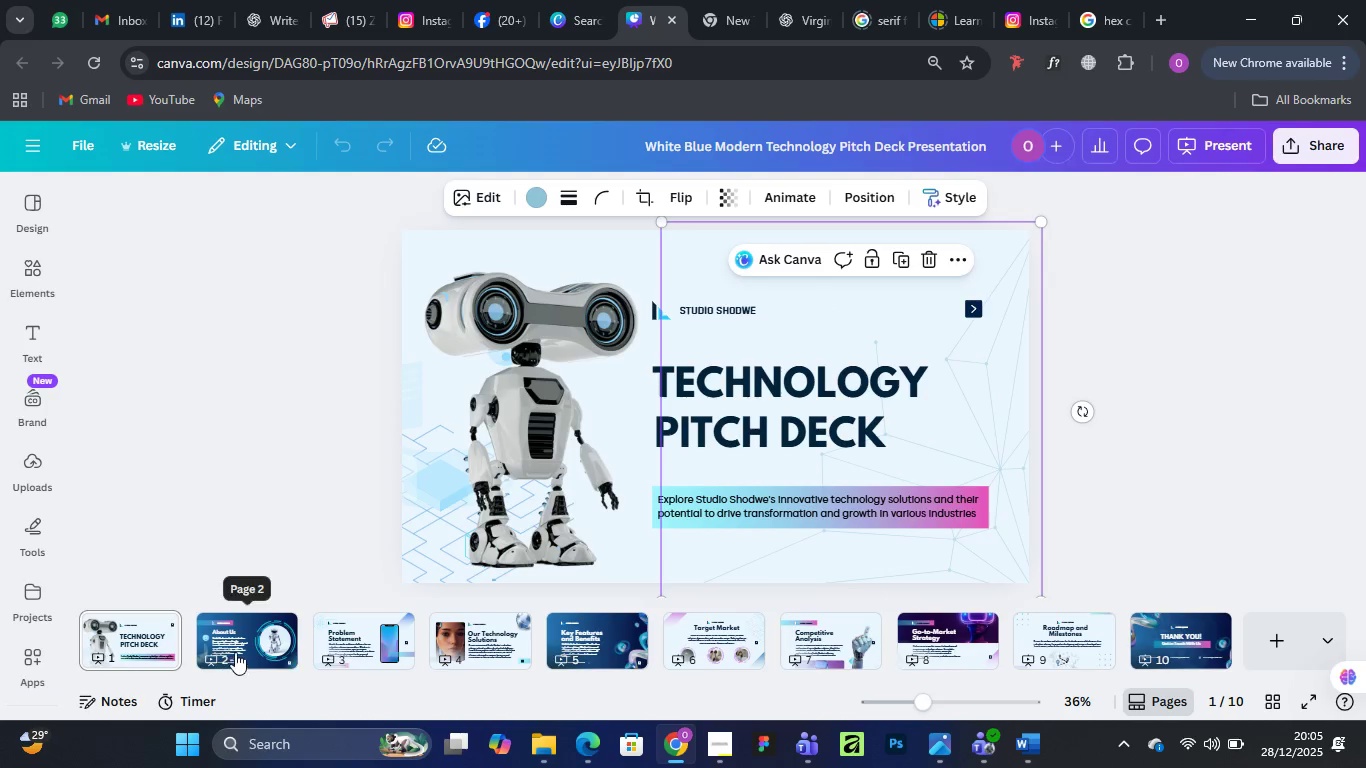 
left_click([235, 652])
 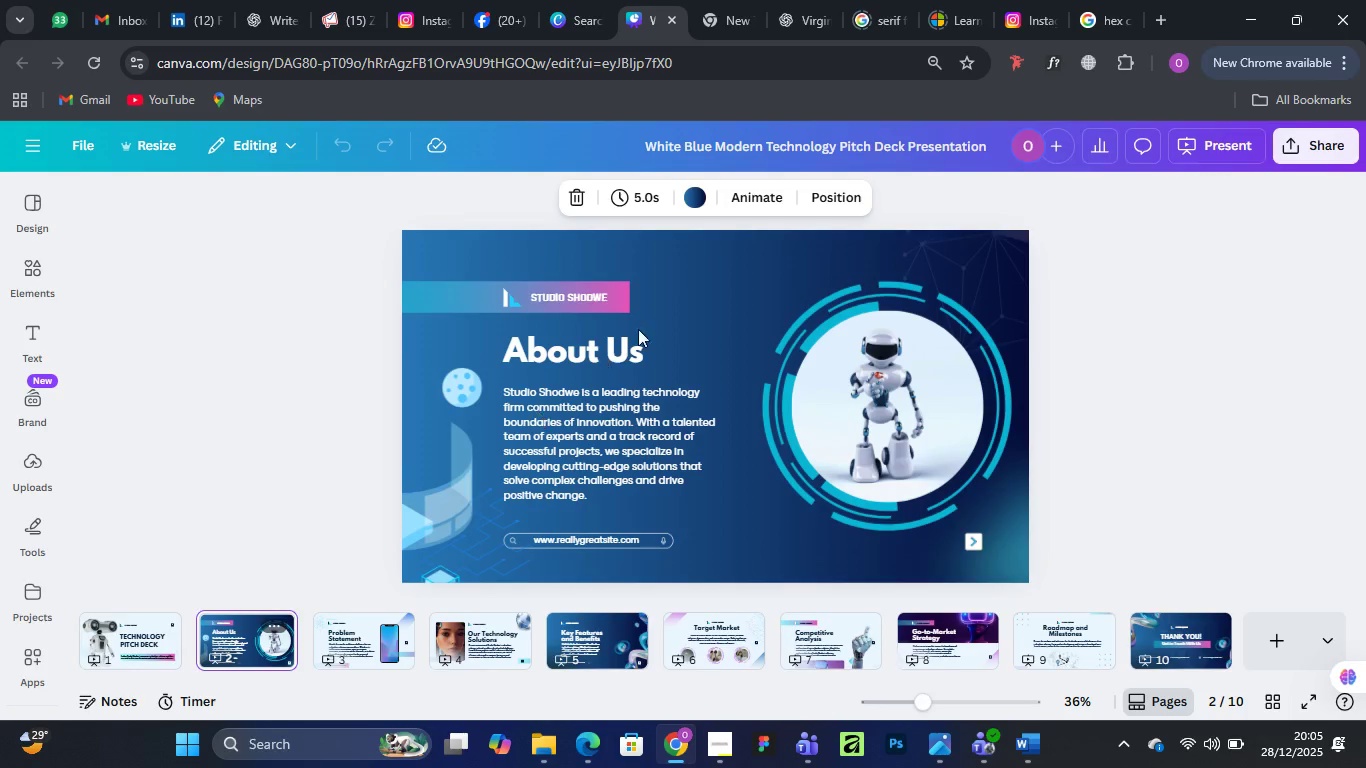 
left_click([722, 286])
 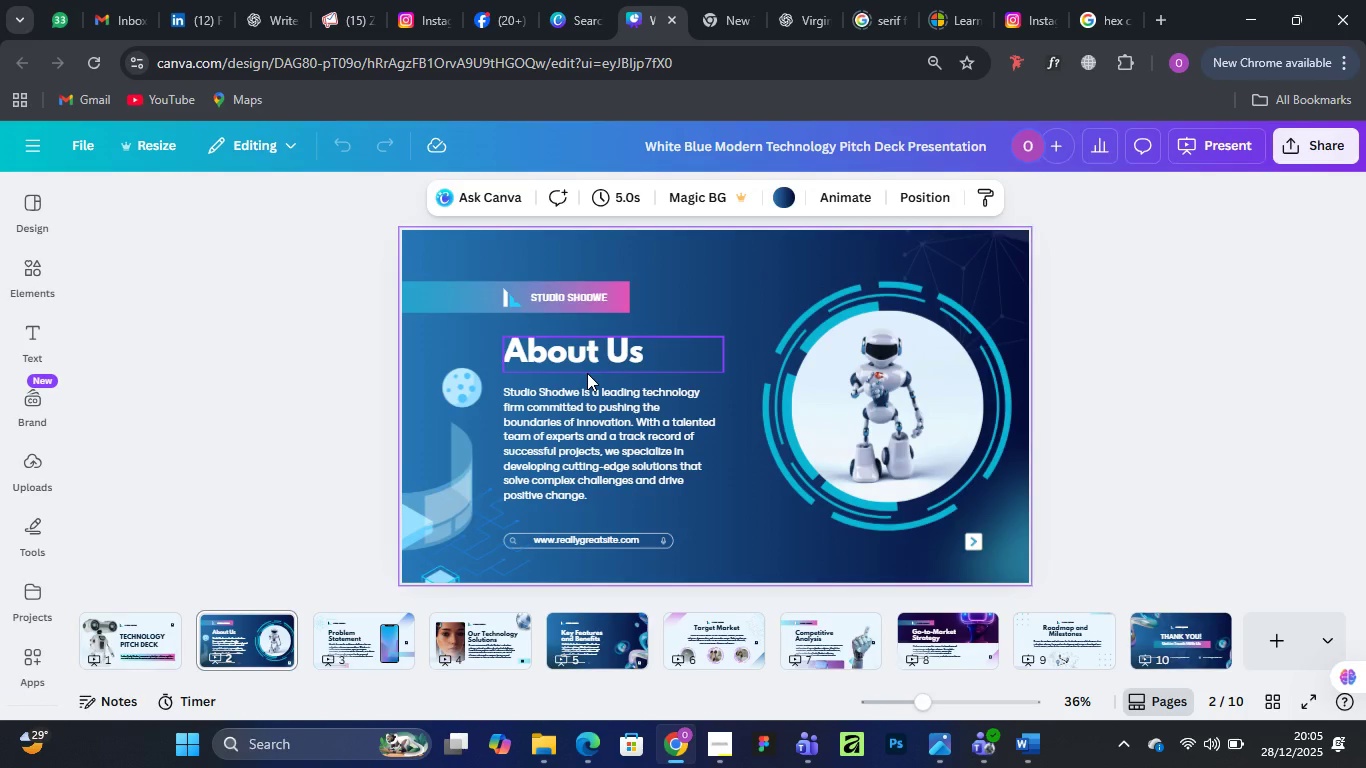 
wait(7.31)
 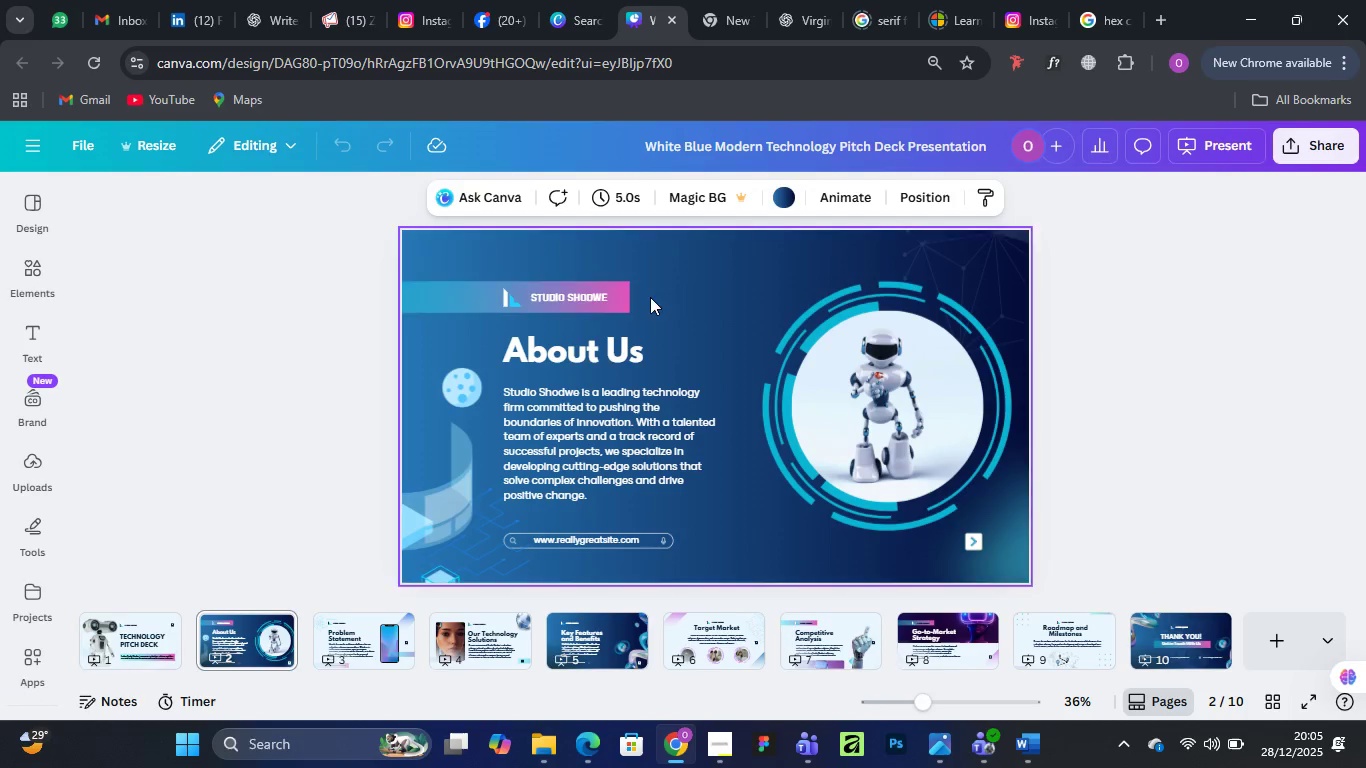 
left_click([378, 623])
 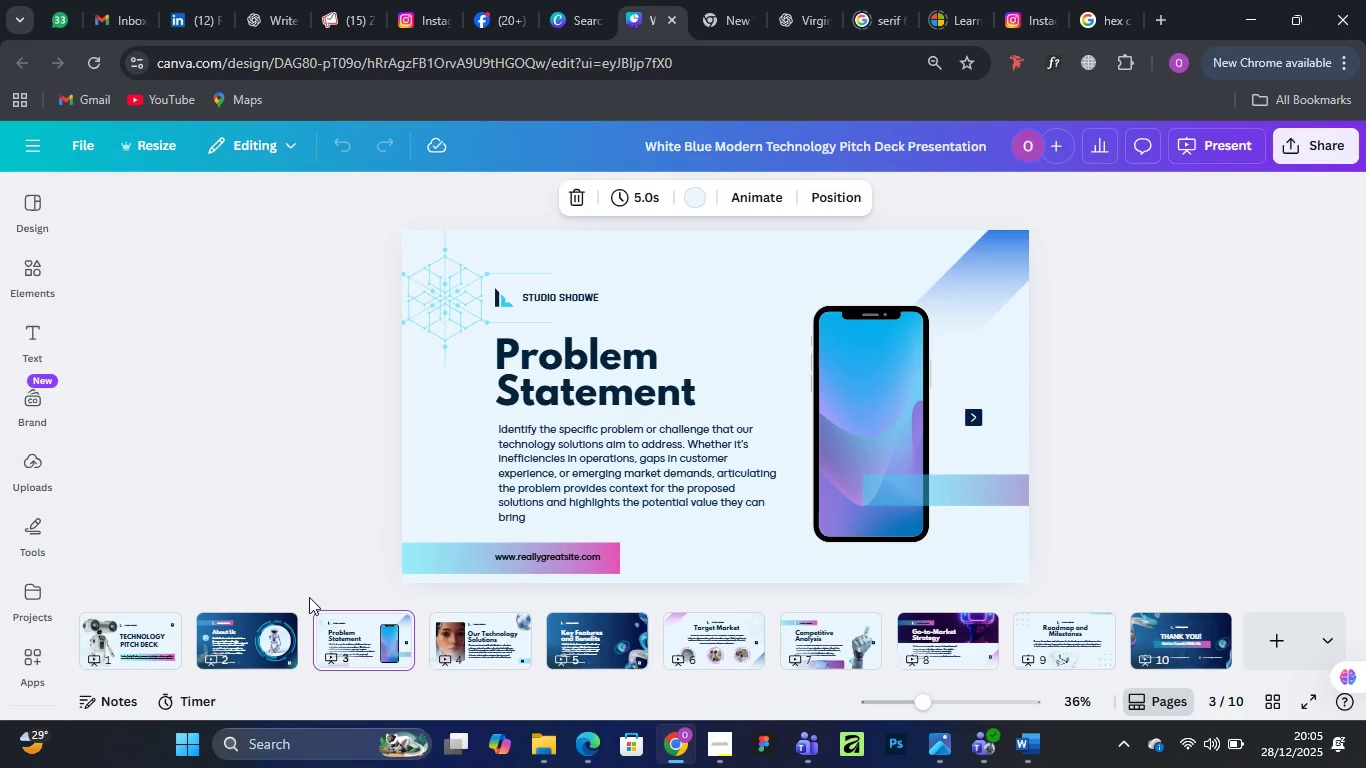 
left_click([149, 635])
 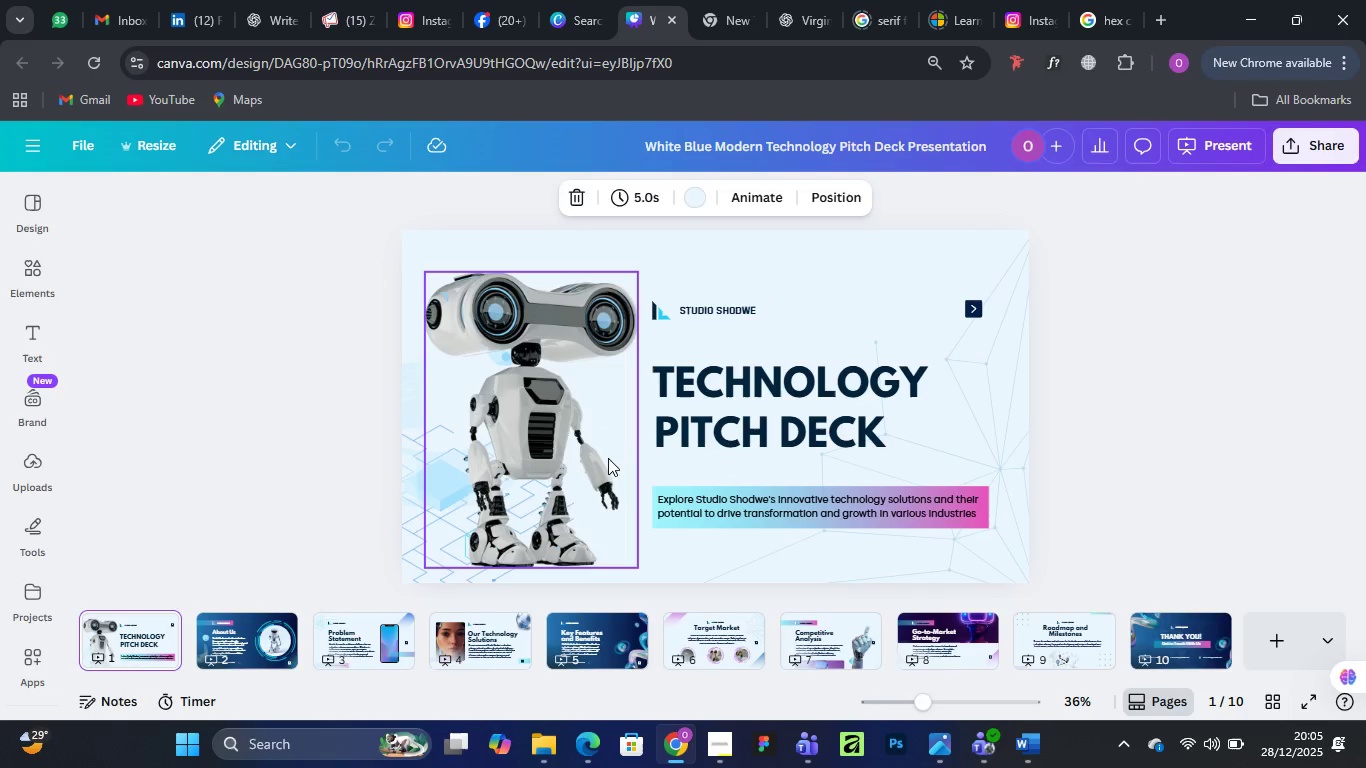 
left_click([786, 255])
 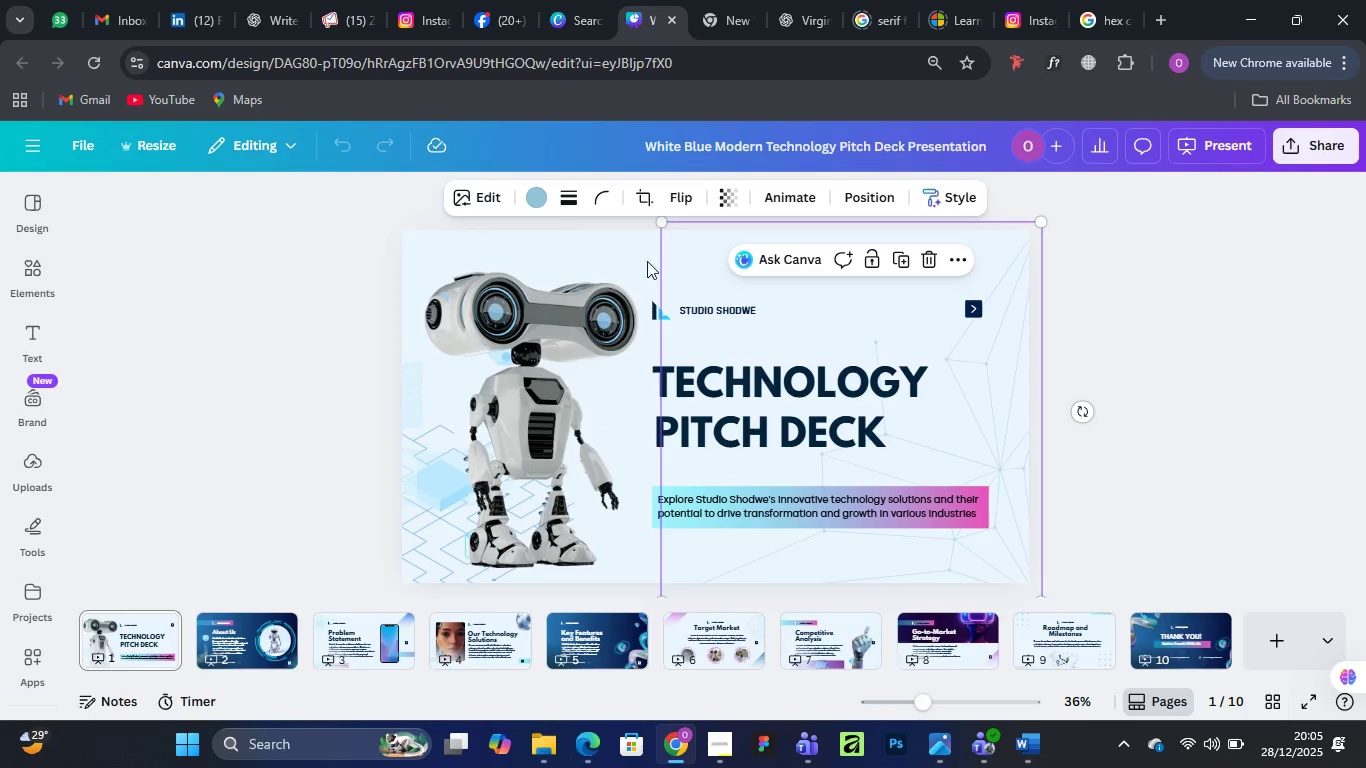 
left_click([592, 249])
 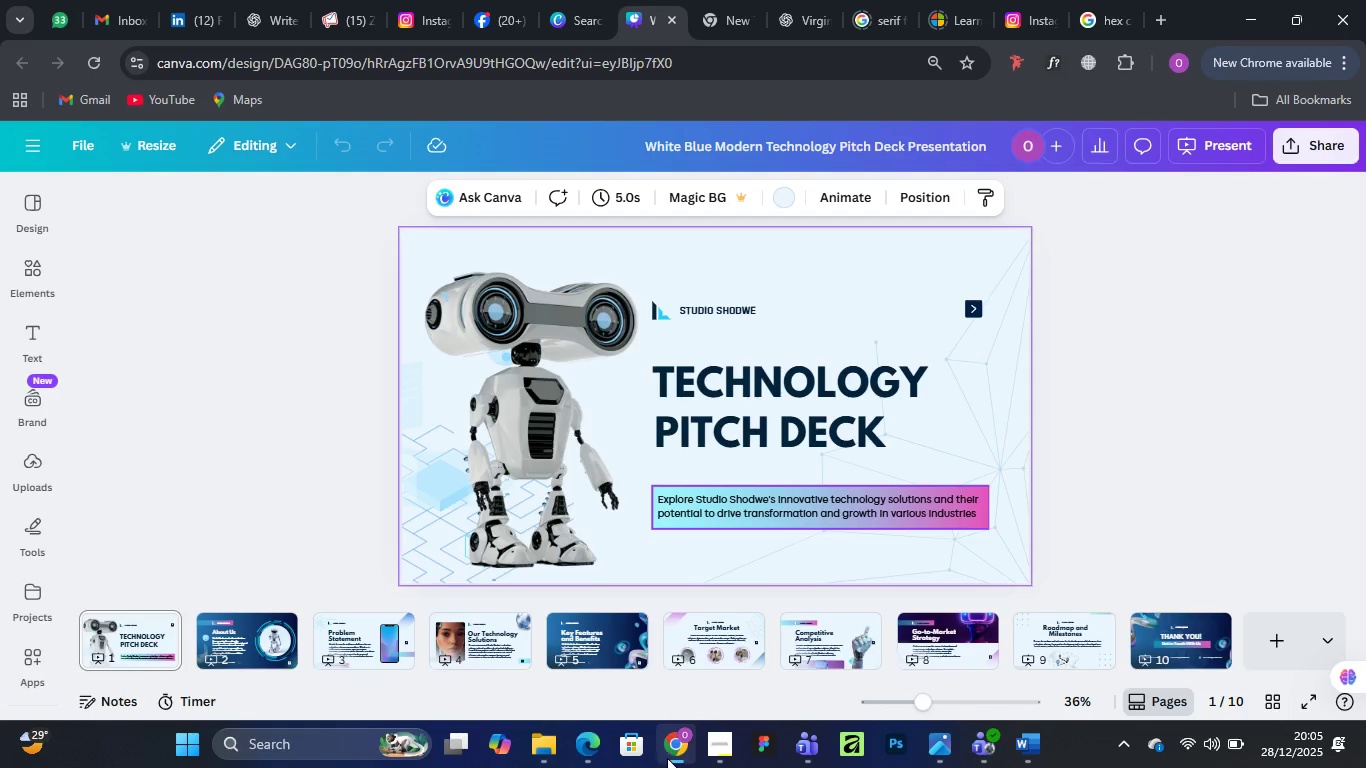 
left_click([670, 678])
 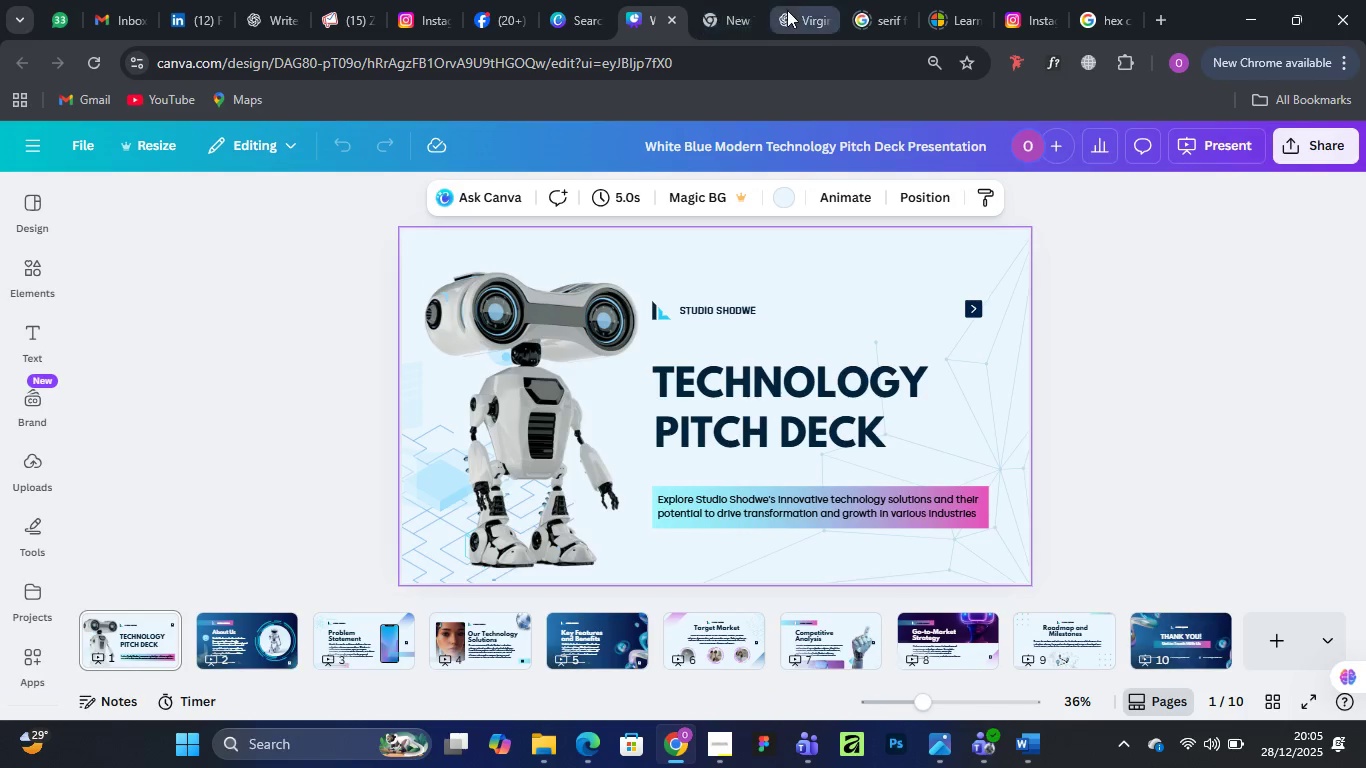 
left_click([799, 15])
 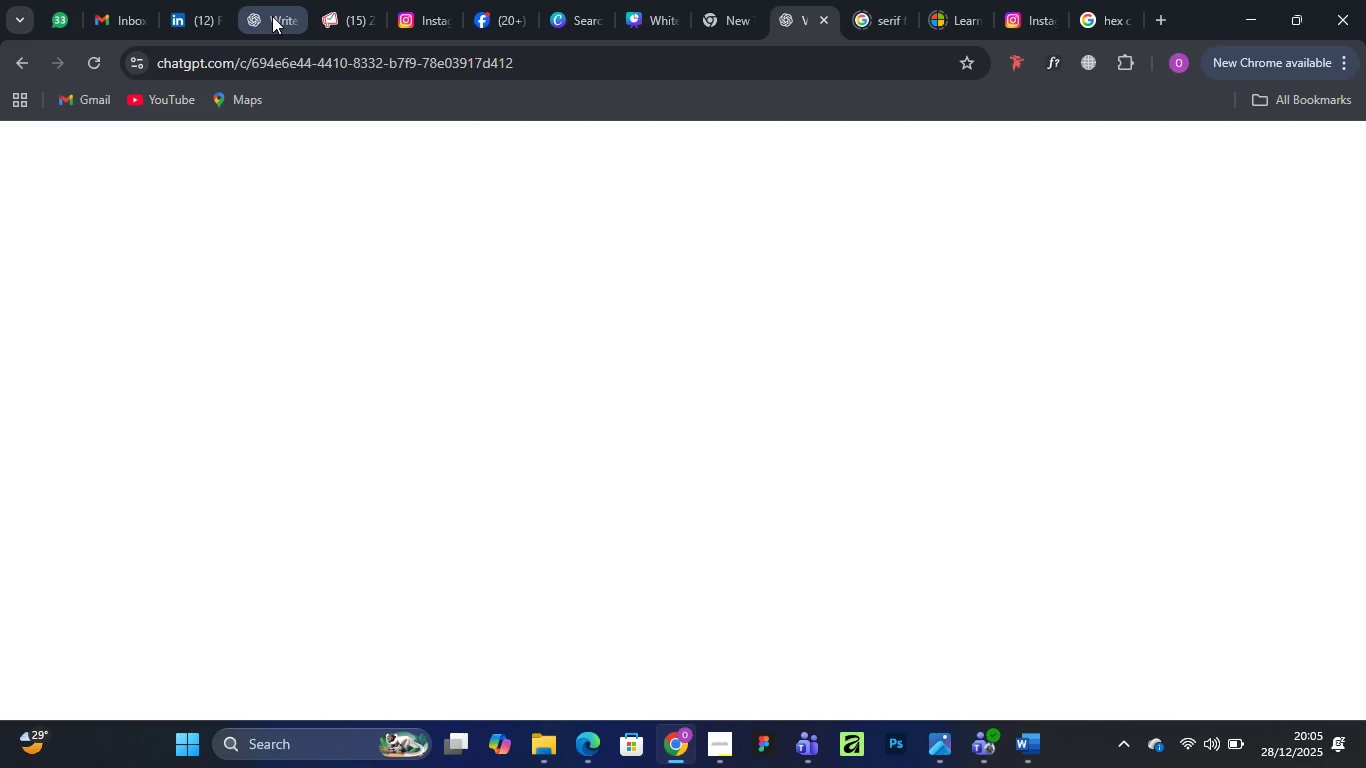 
left_click([270, 16])
 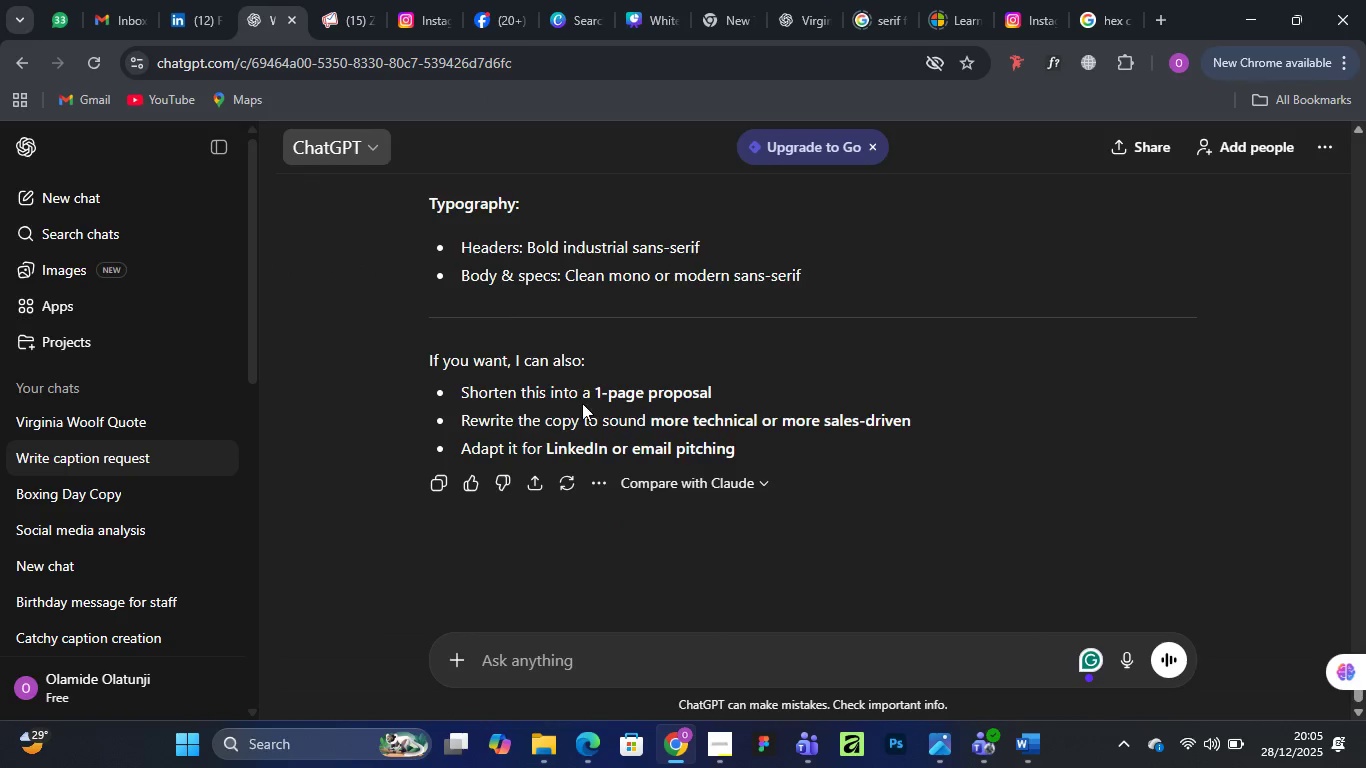 
scroll: coordinate [582, 378], scroll_direction: up, amount: 18.0
 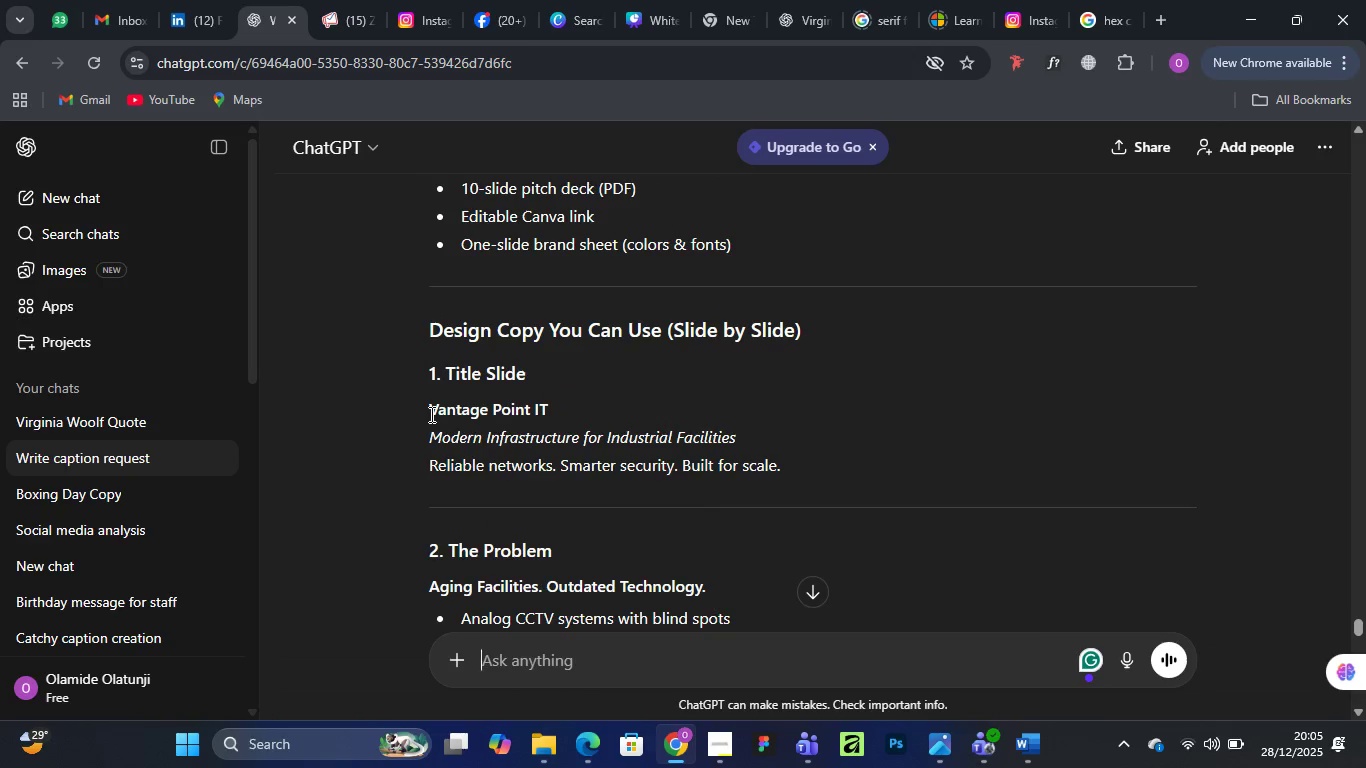 
wait(7.91)
 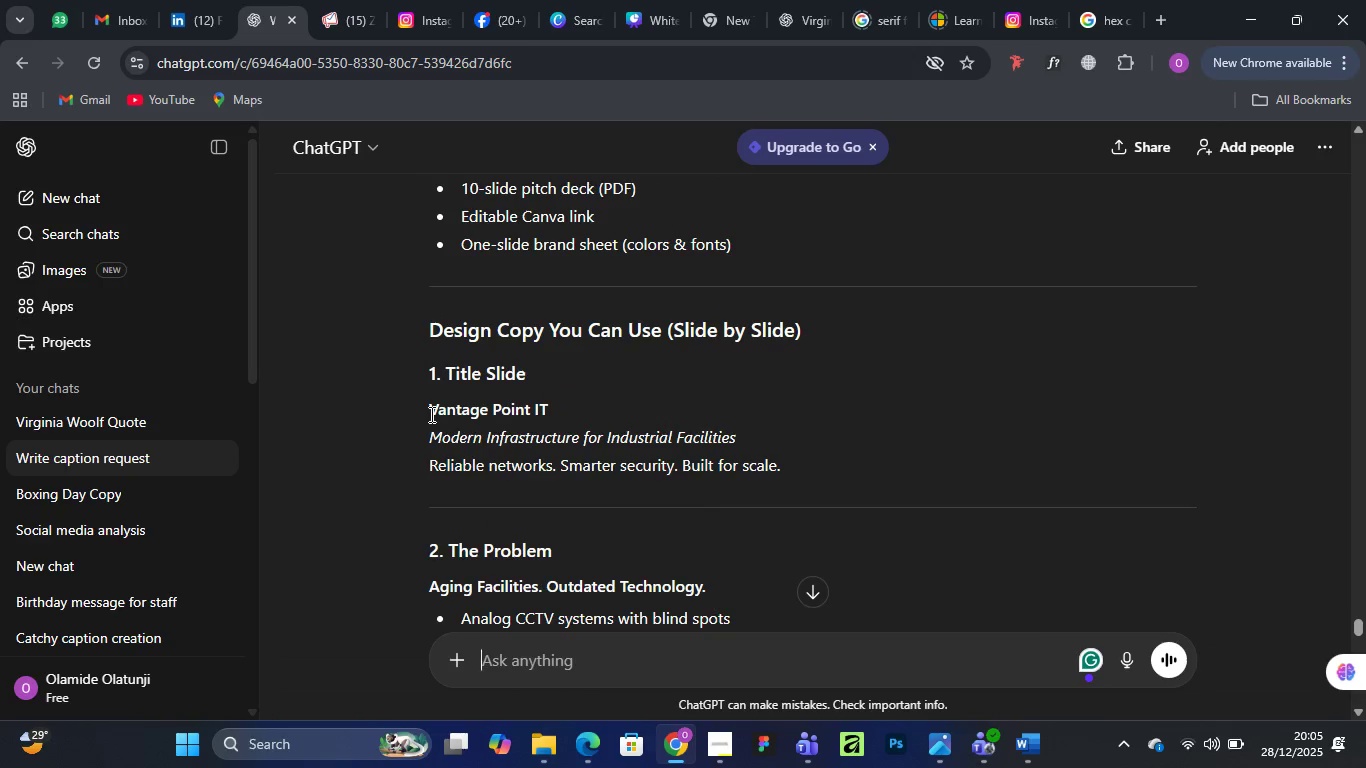 
left_click_drag(start_coordinate=[430, 414], to_coordinate=[572, 405])
 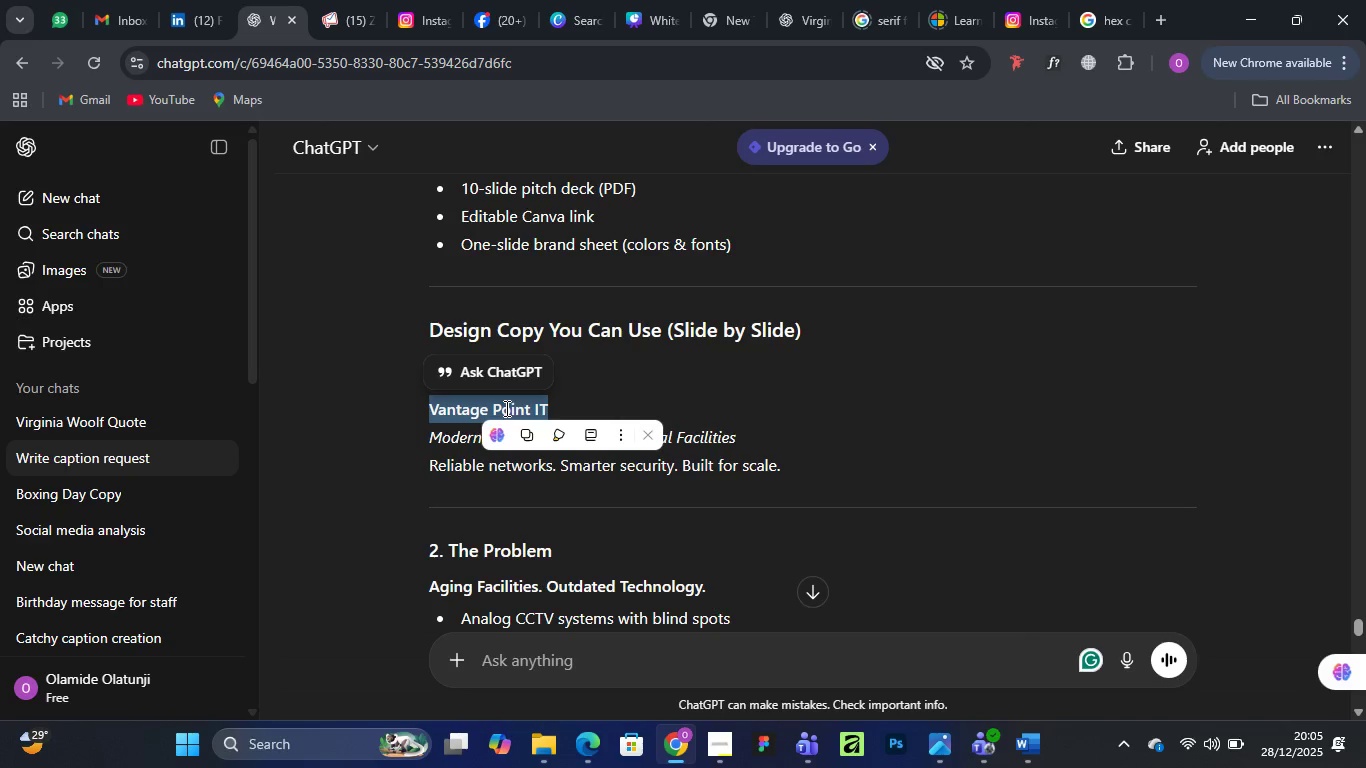 
right_click([505, 408])
 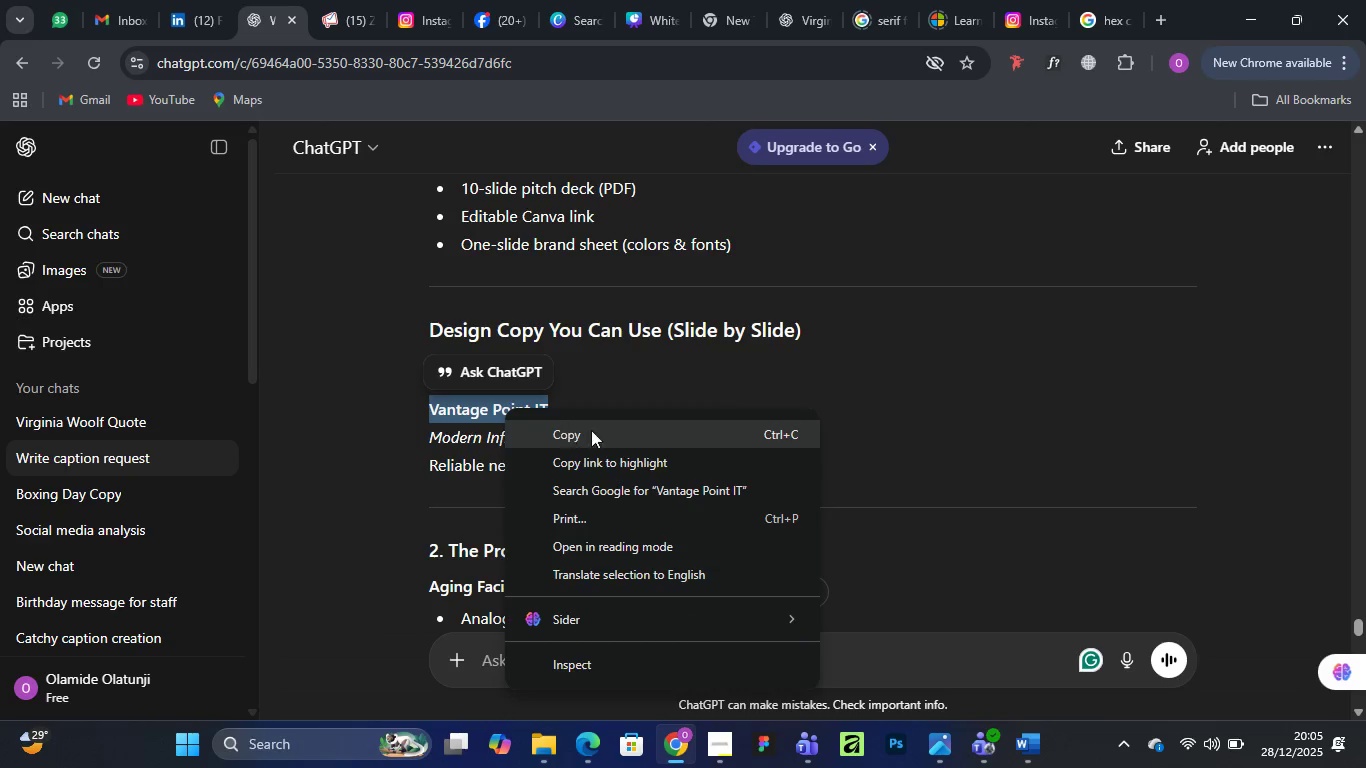 
left_click([607, 433])
 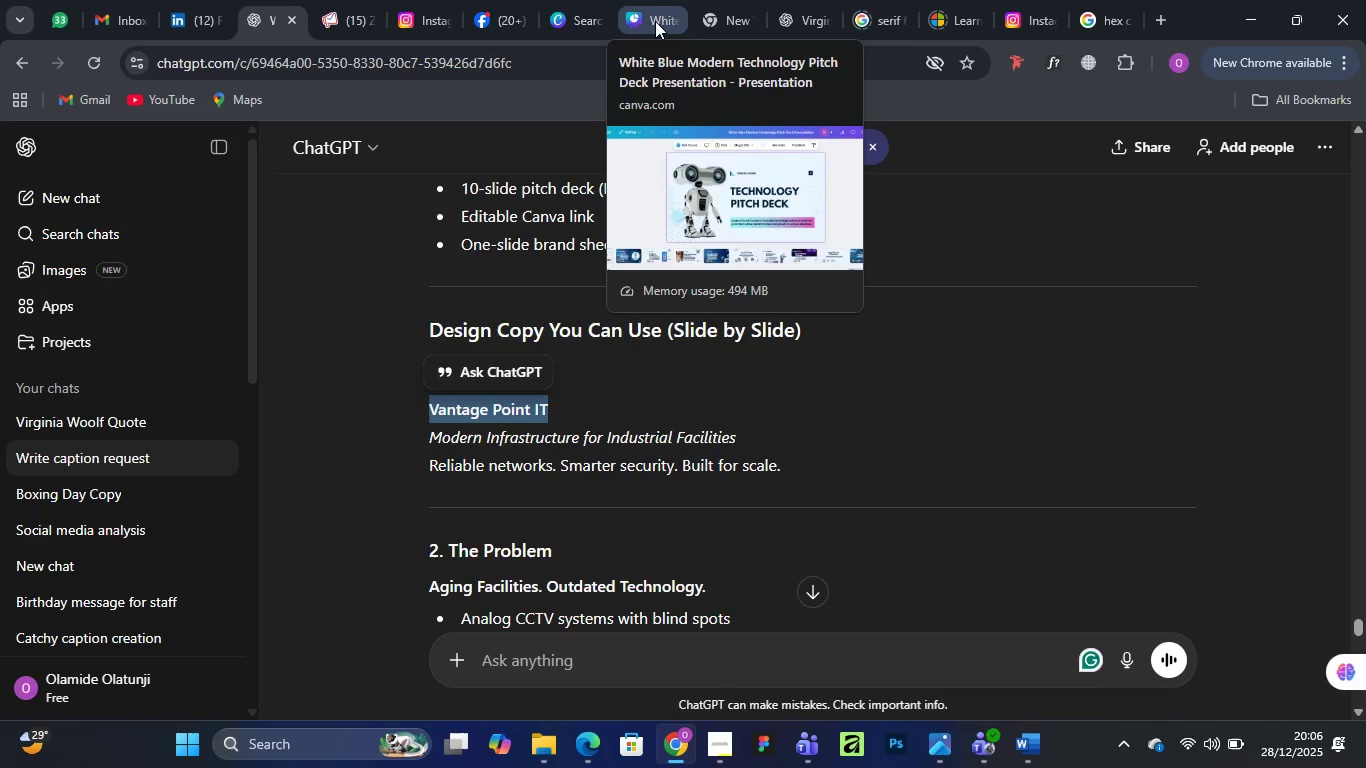 
left_click([655, 21])
 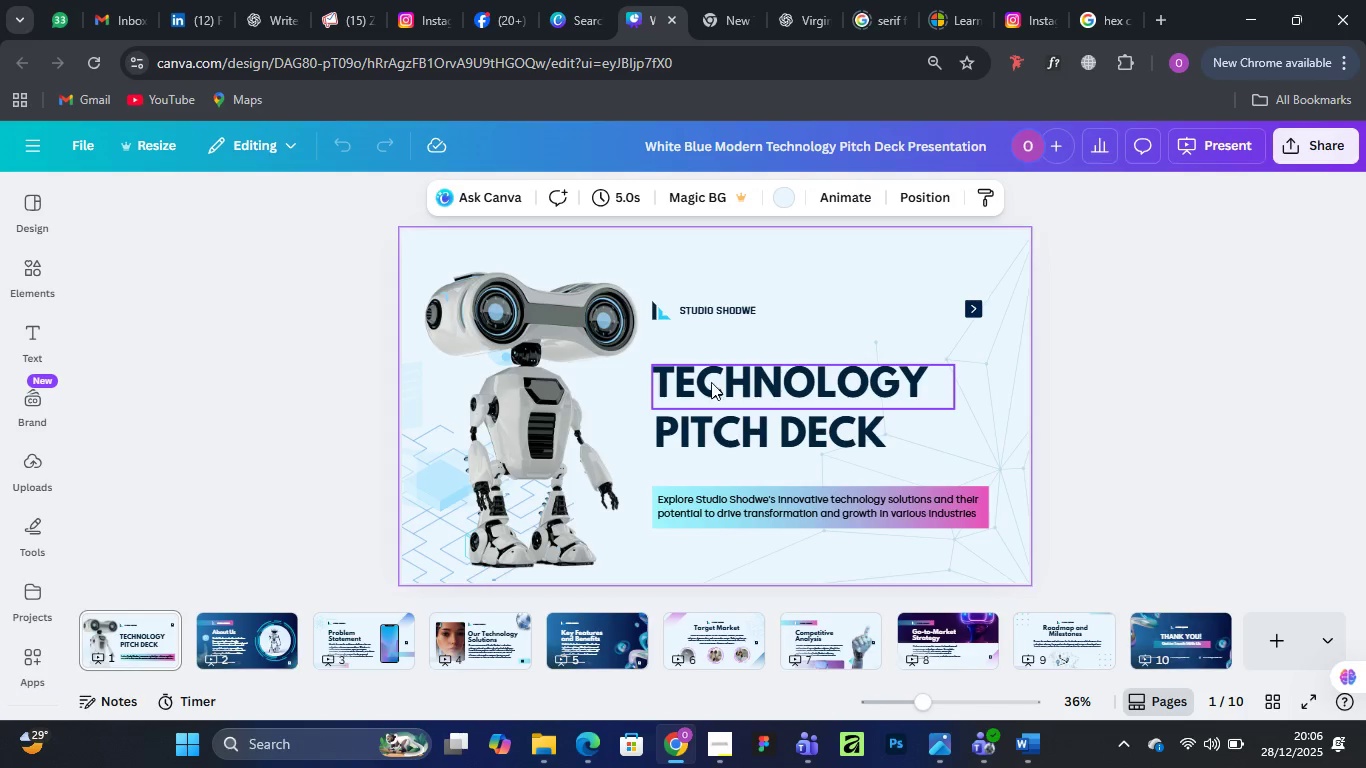 
double_click([711, 381])
 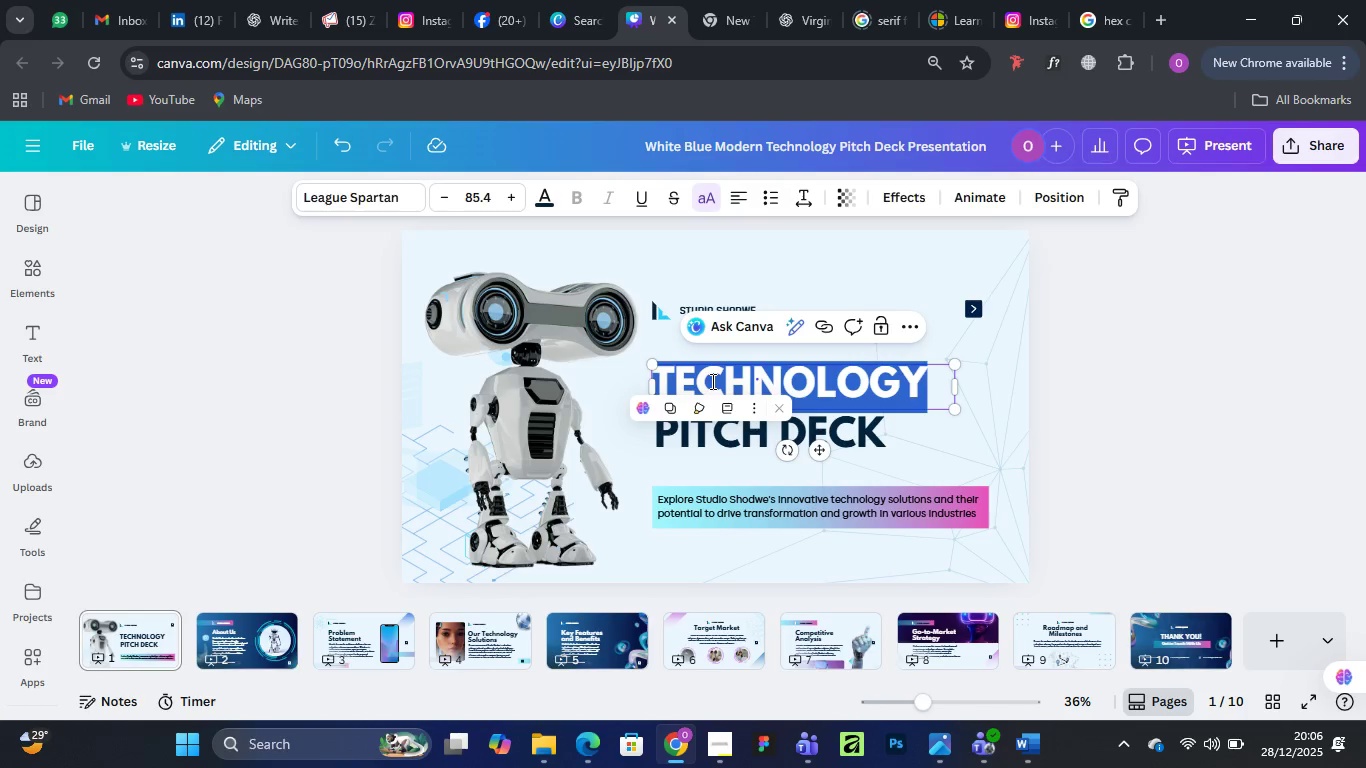 
key(Control+V)
 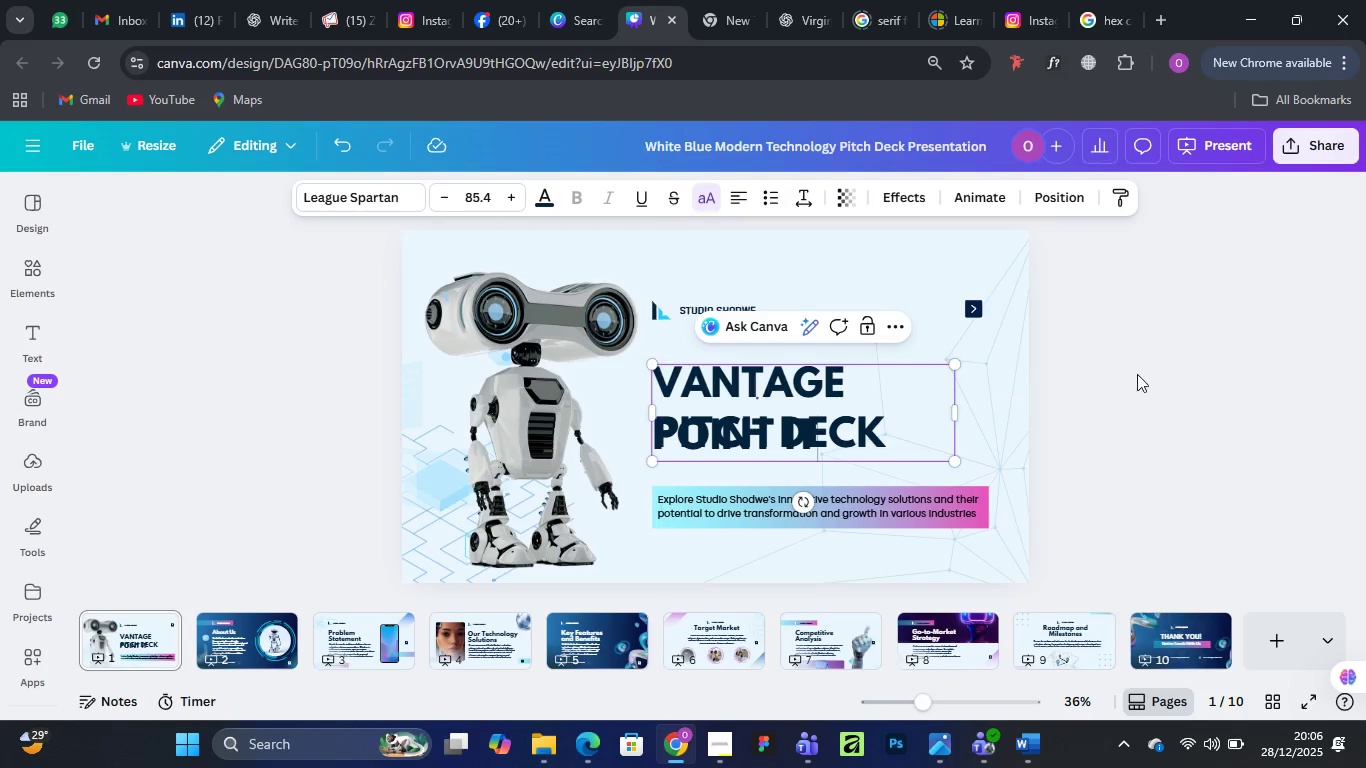 
left_click([1192, 362])
 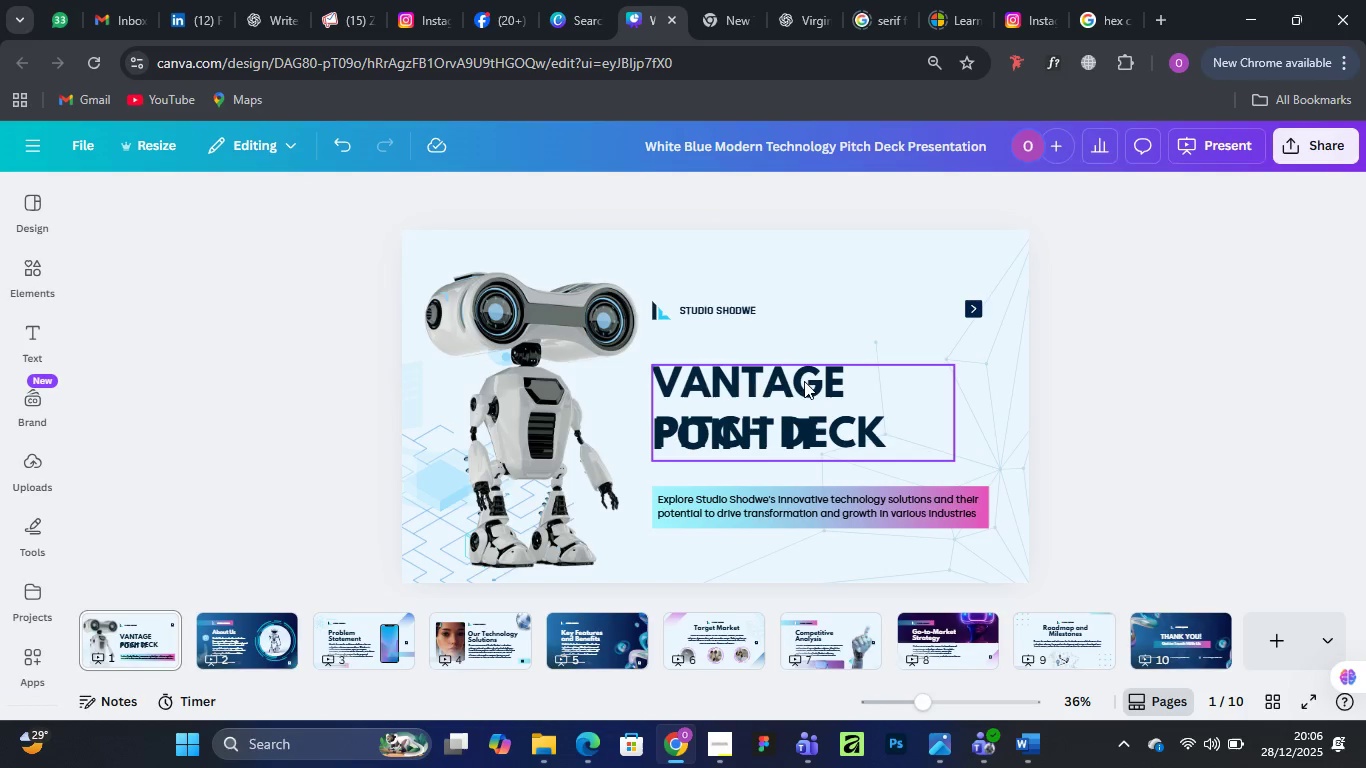 
left_click_drag(start_coordinate=[803, 382], to_coordinate=[858, 307])
 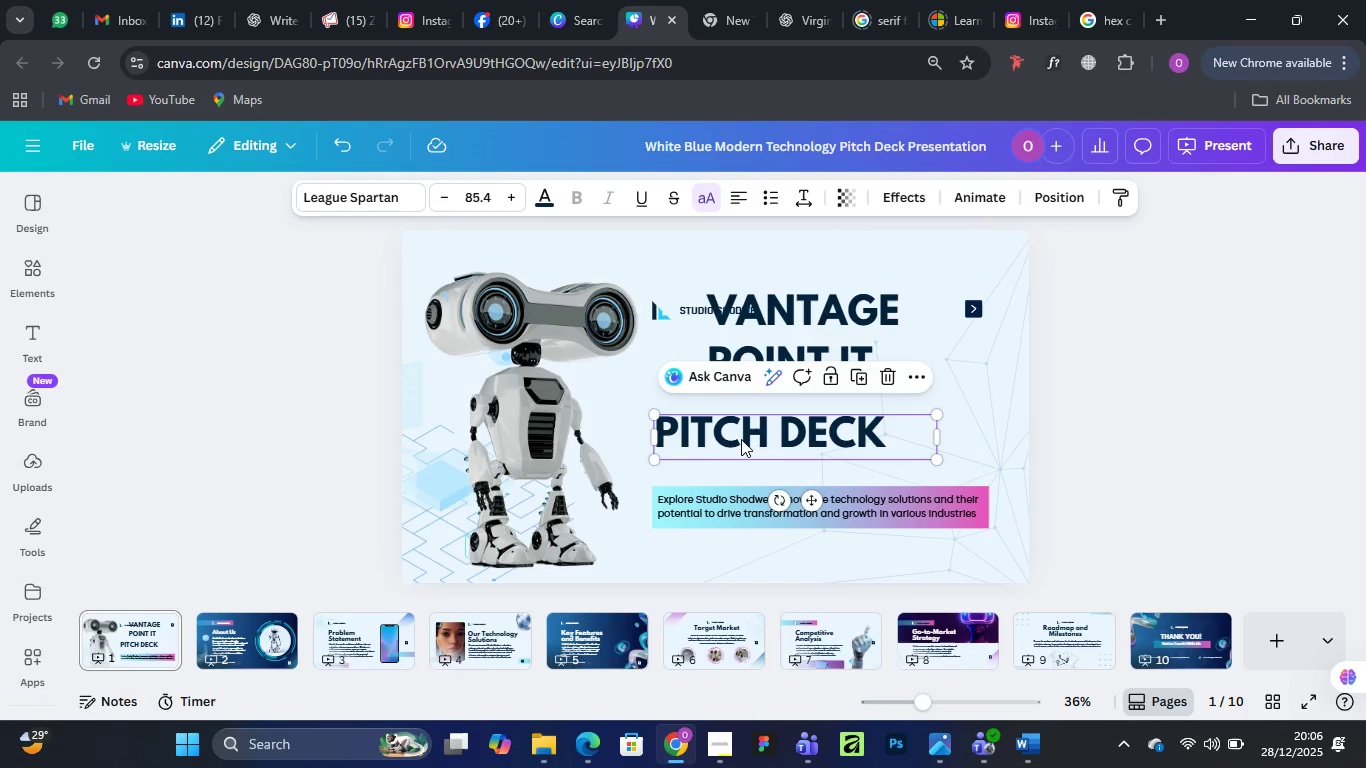 
left_click([741, 439])
 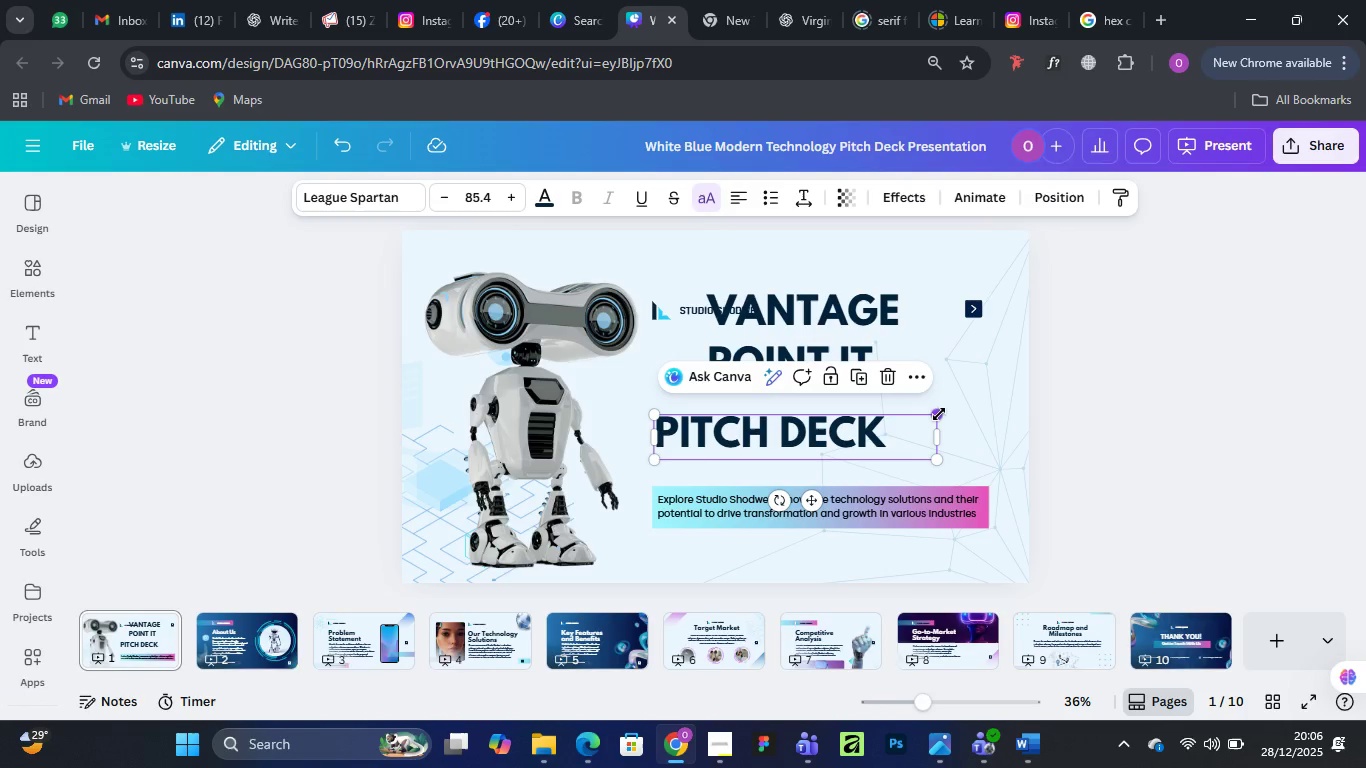 
left_click_drag(start_coordinate=[939, 414], to_coordinate=[857, 452])
 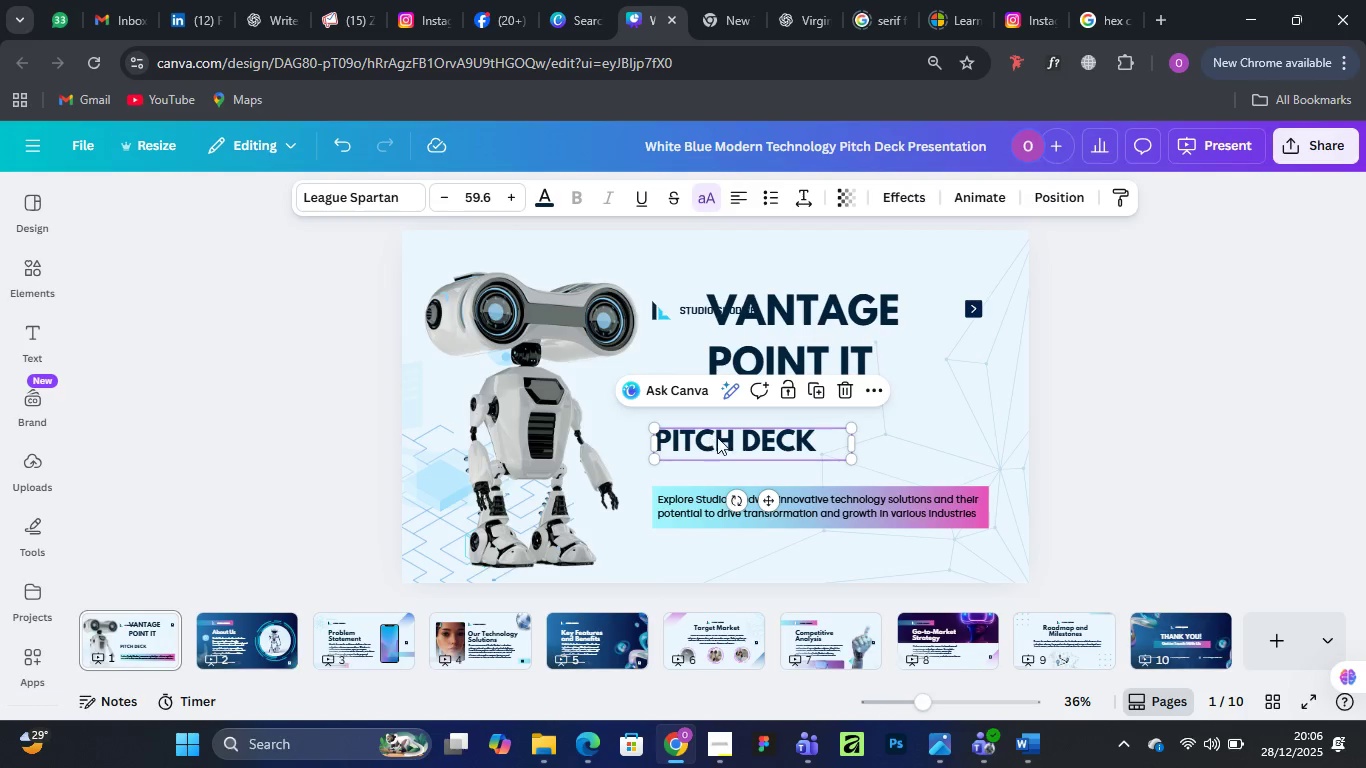 
left_click_drag(start_coordinate=[717, 438], to_coordinate=[713, 455])
 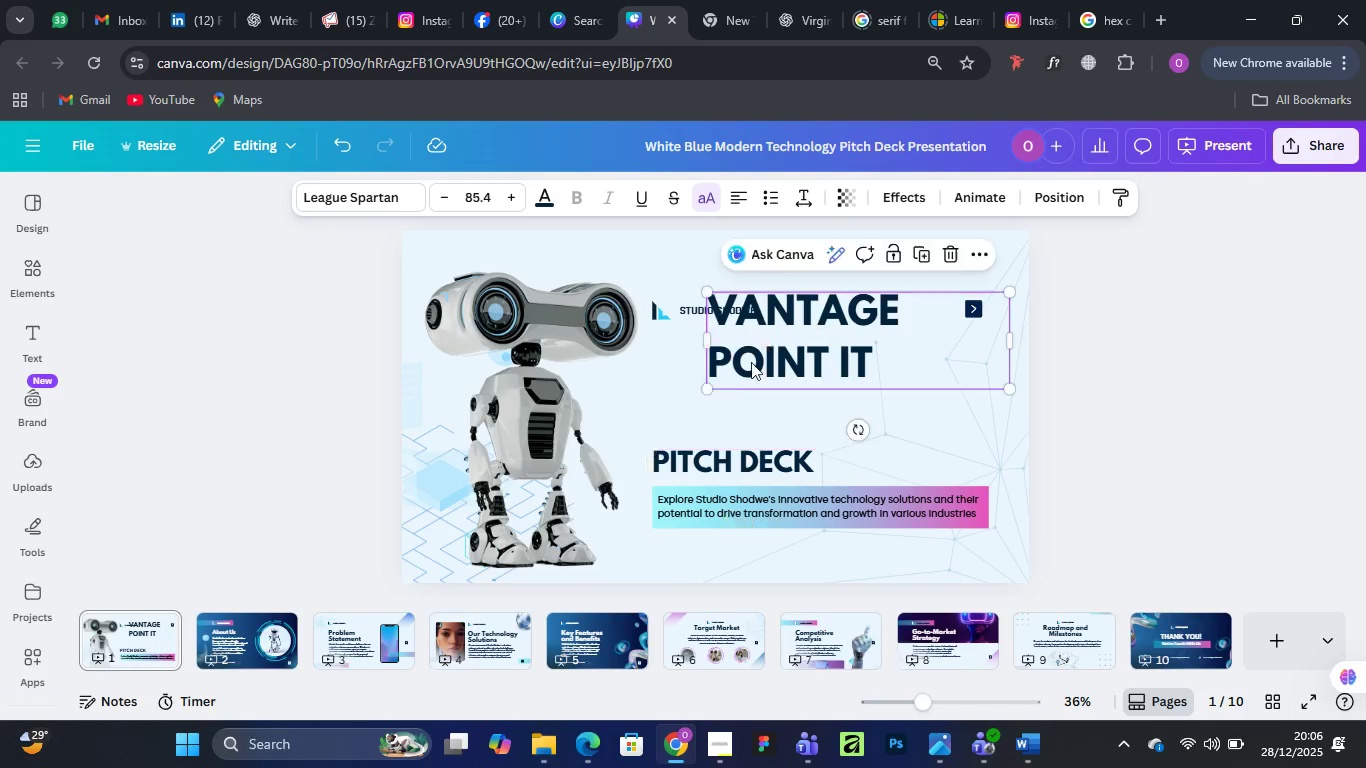 
left_click_drag(start_coordinate=[760, 332], to_coordinate=[700, 384])
 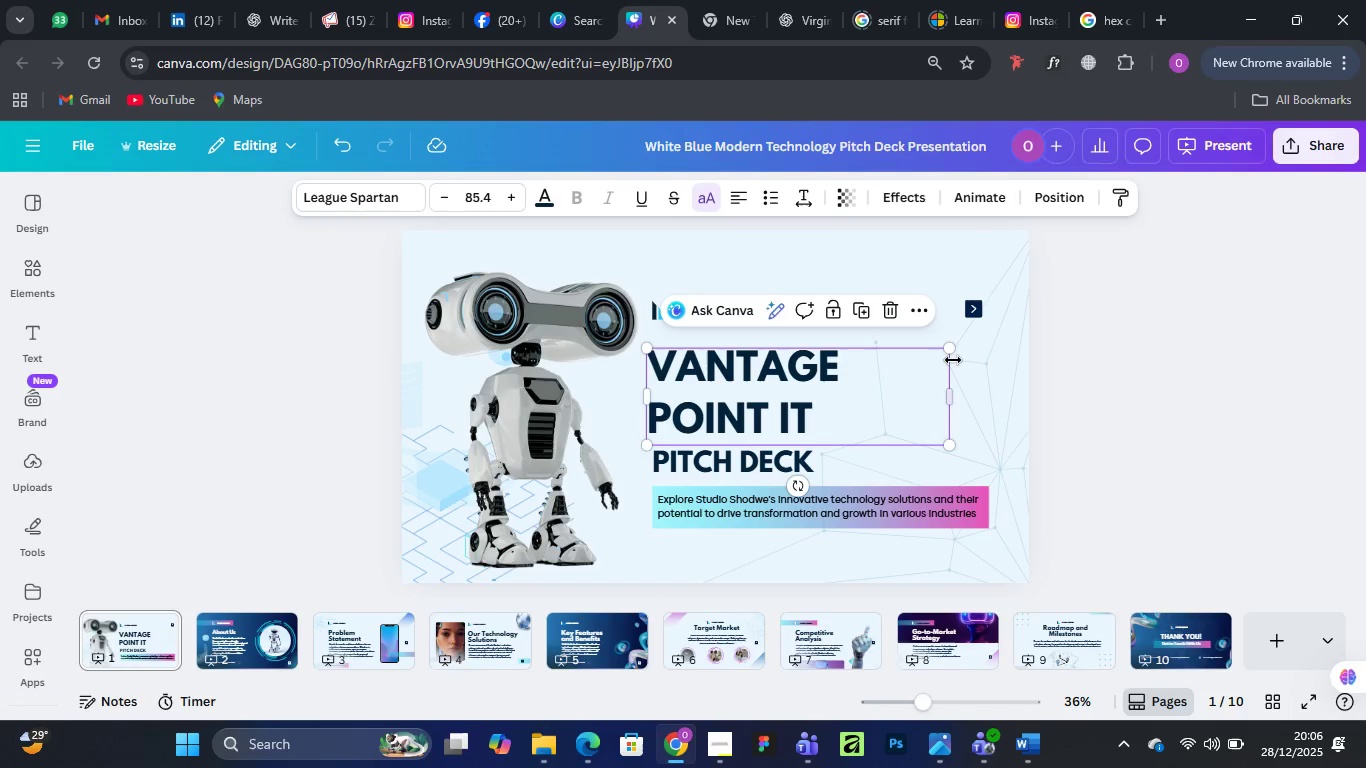 
left_click_drag(start_coordinate=[953, 353], to_coordinate=[1011, 320])
 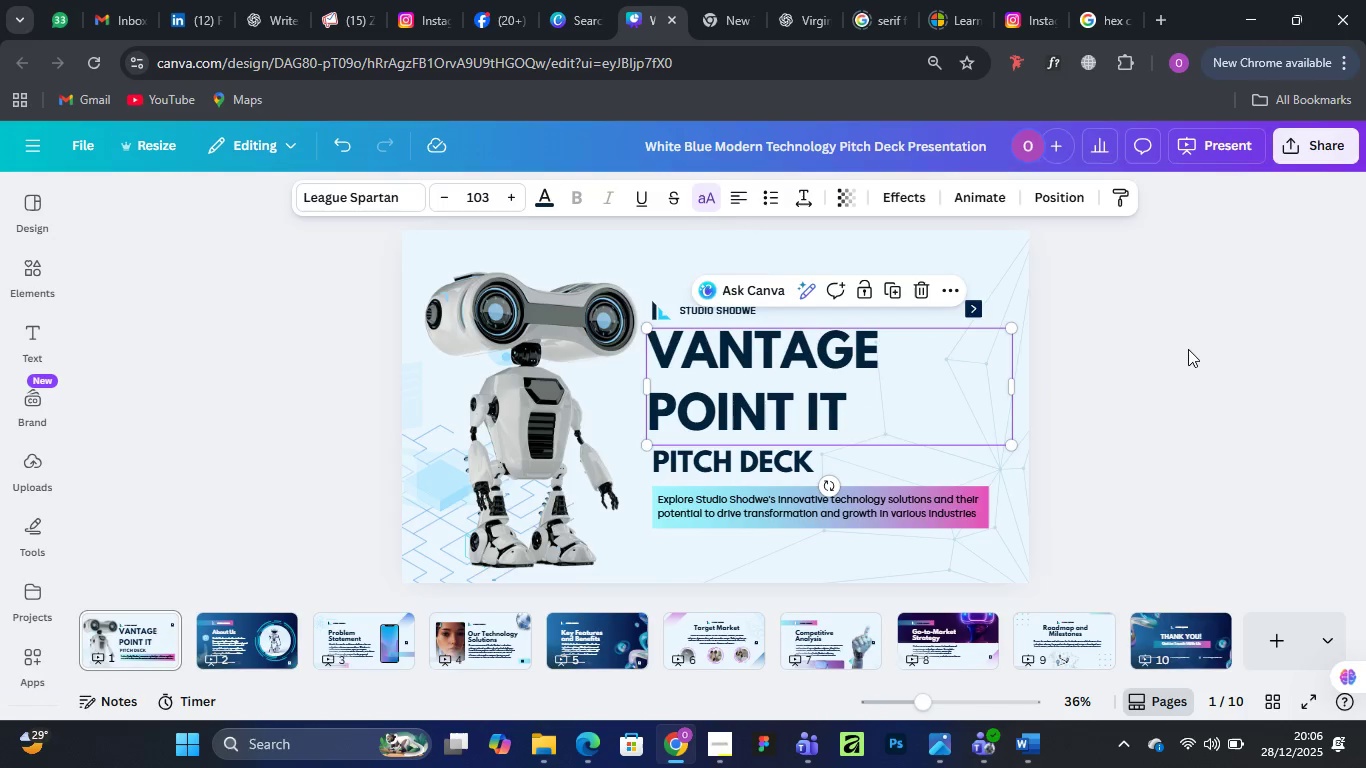 
left_click([1188, 349])
 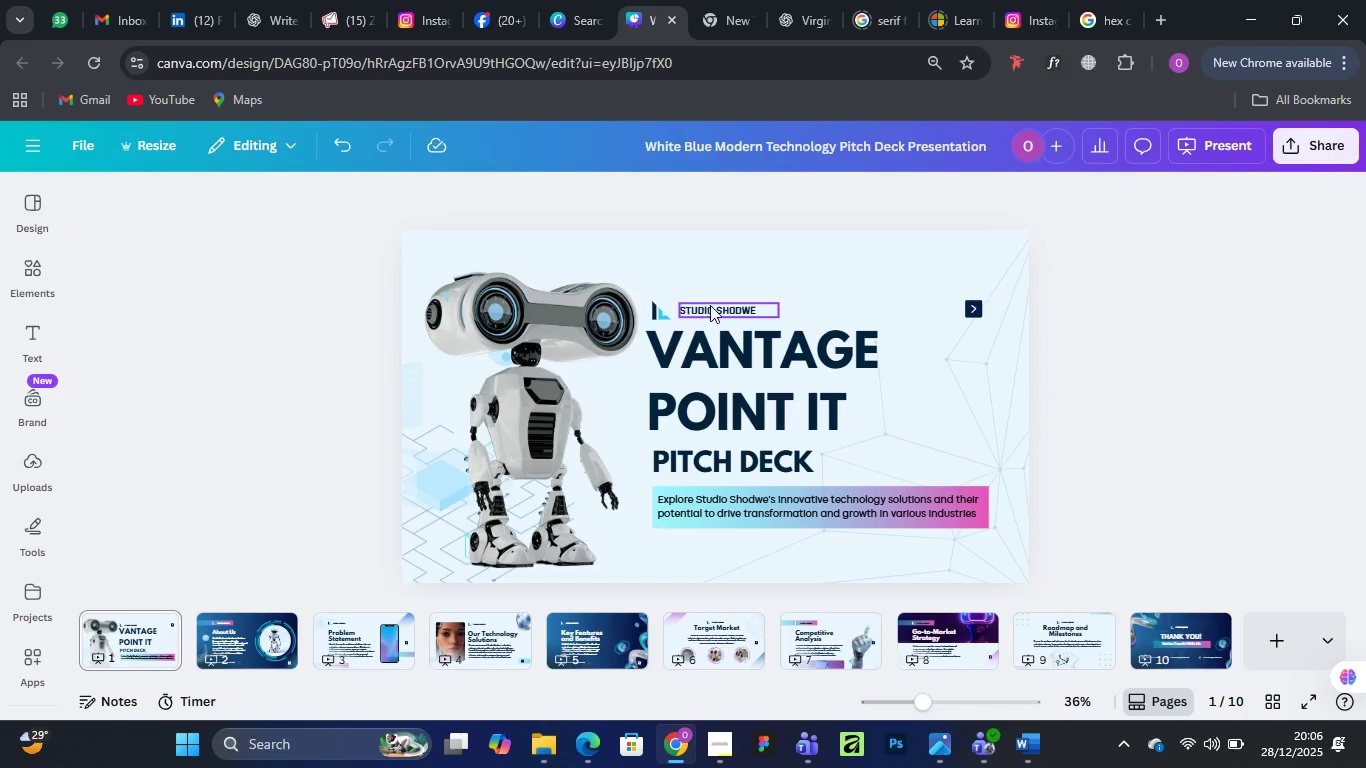 
left_click_drag(start_coordinate=[710, 305], to_coordinate=[711, 281])
 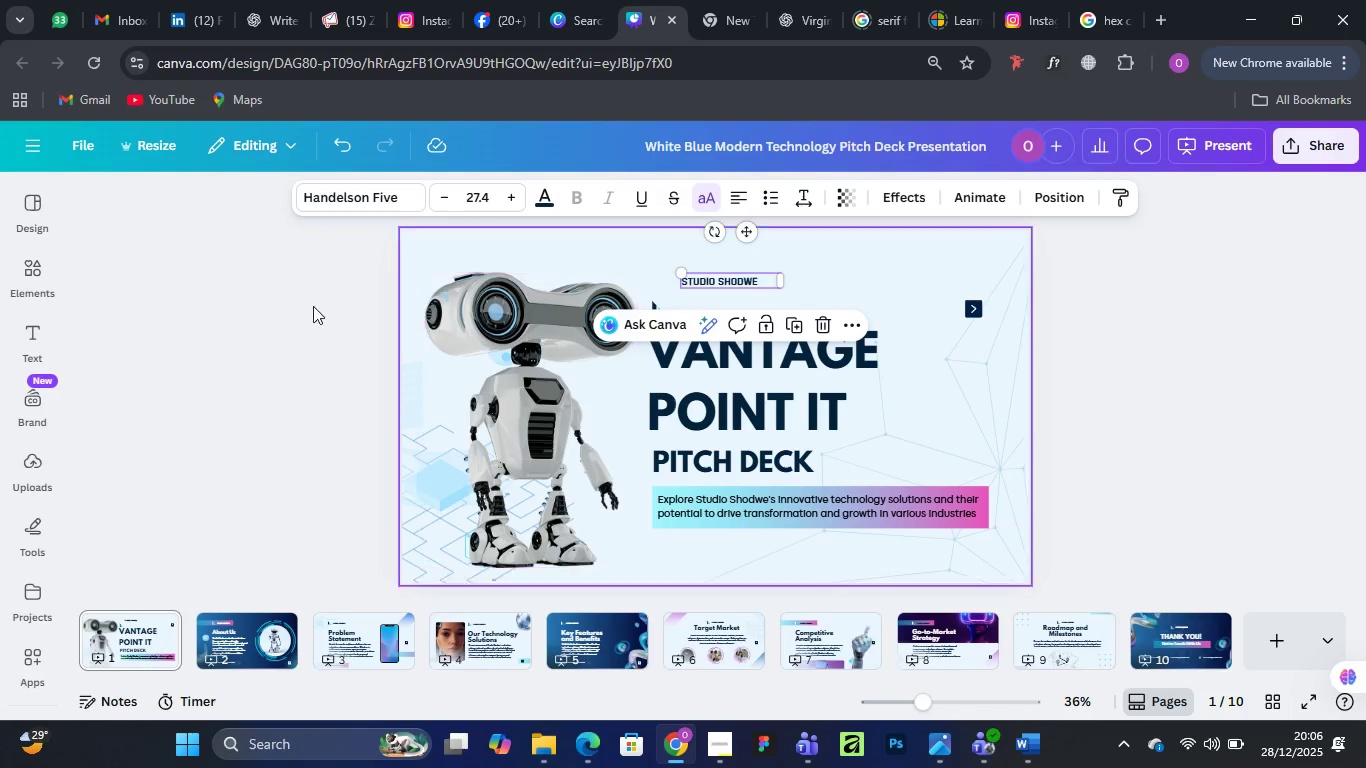 
left_click([281, 310])
 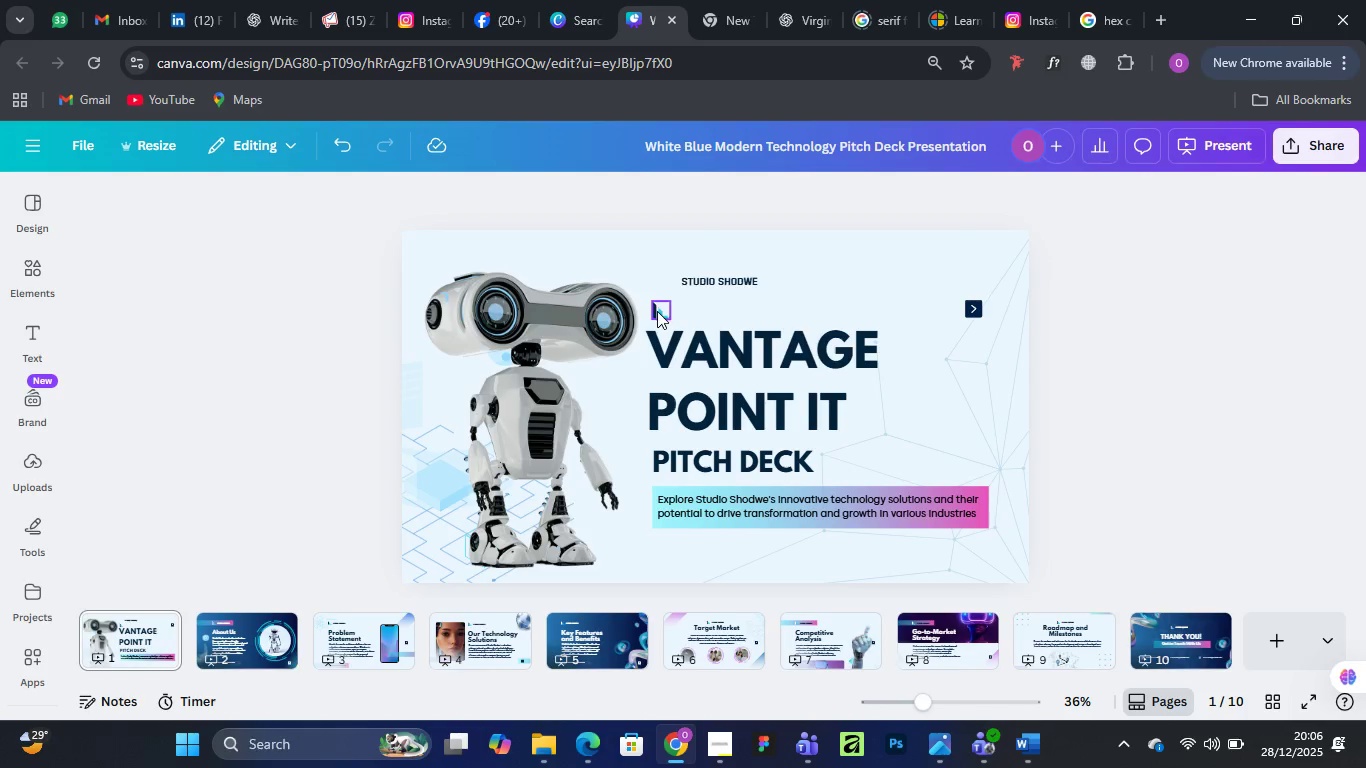 
left_click_drag(start_coordinate=[657, 311], to_coordinate=[655, 286])
 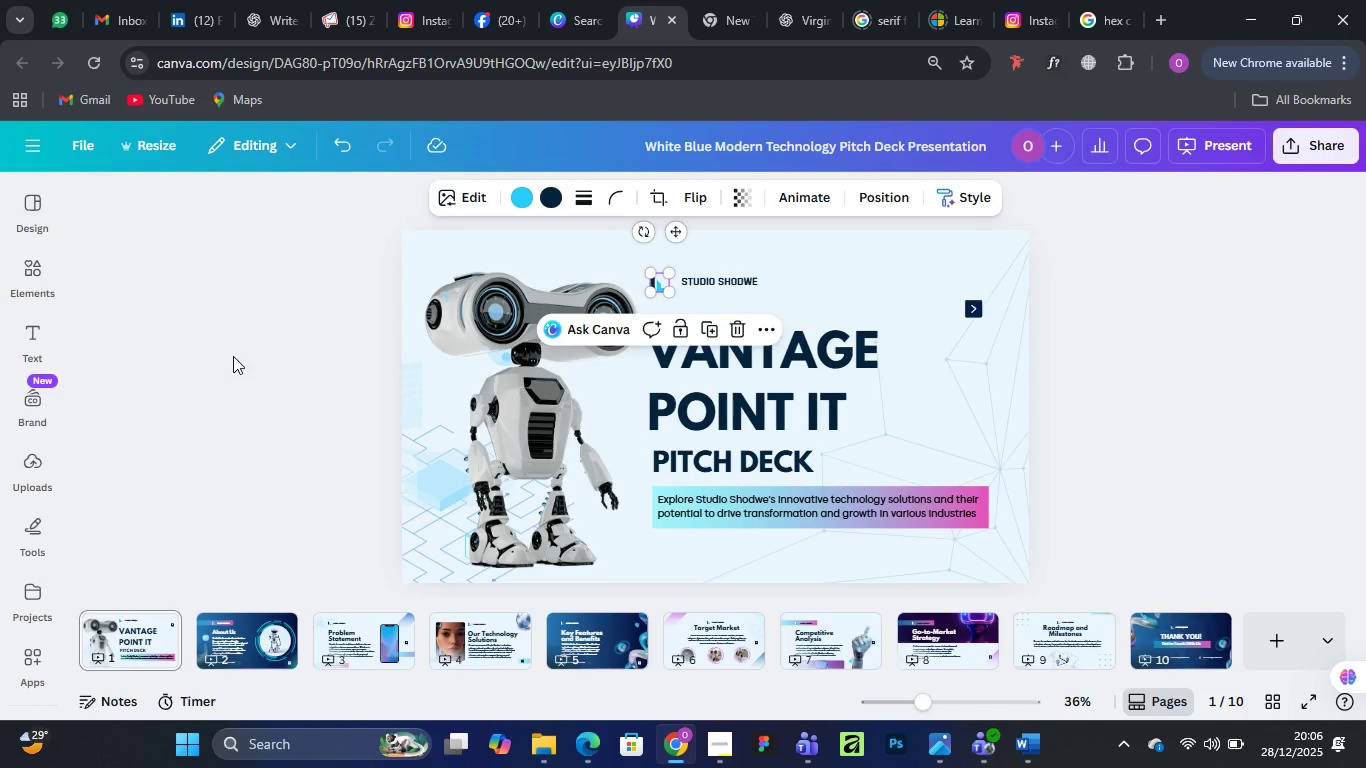 
left_click([233, 356])
 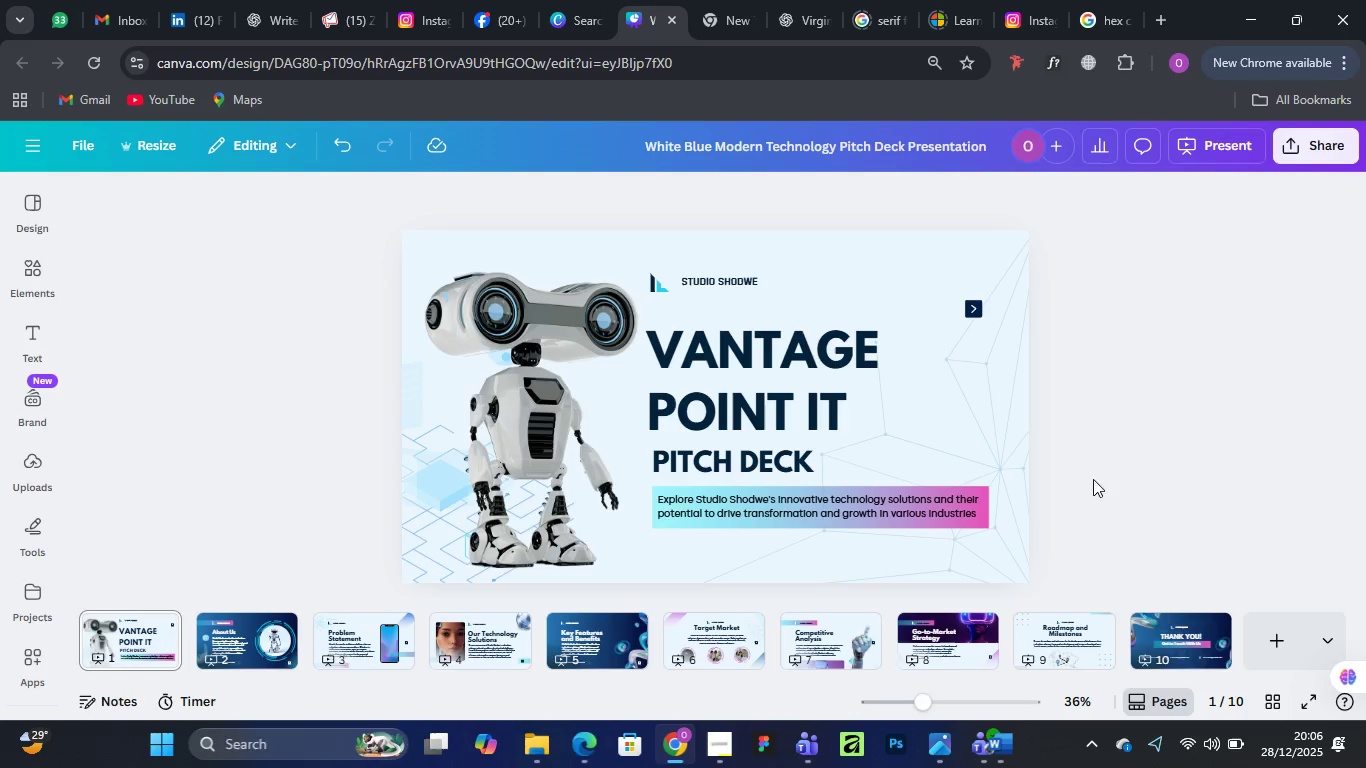 
wait(17.81)
 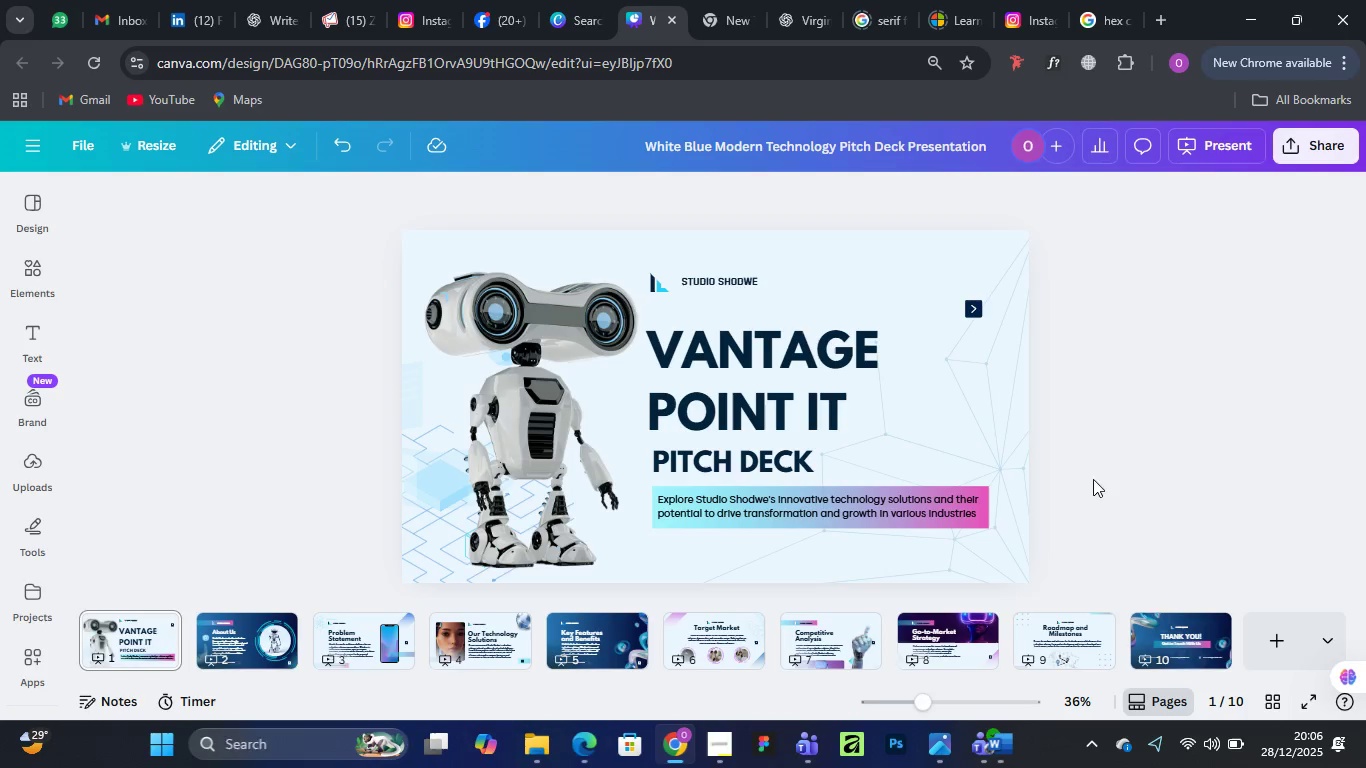 
left_click([239, 634])
 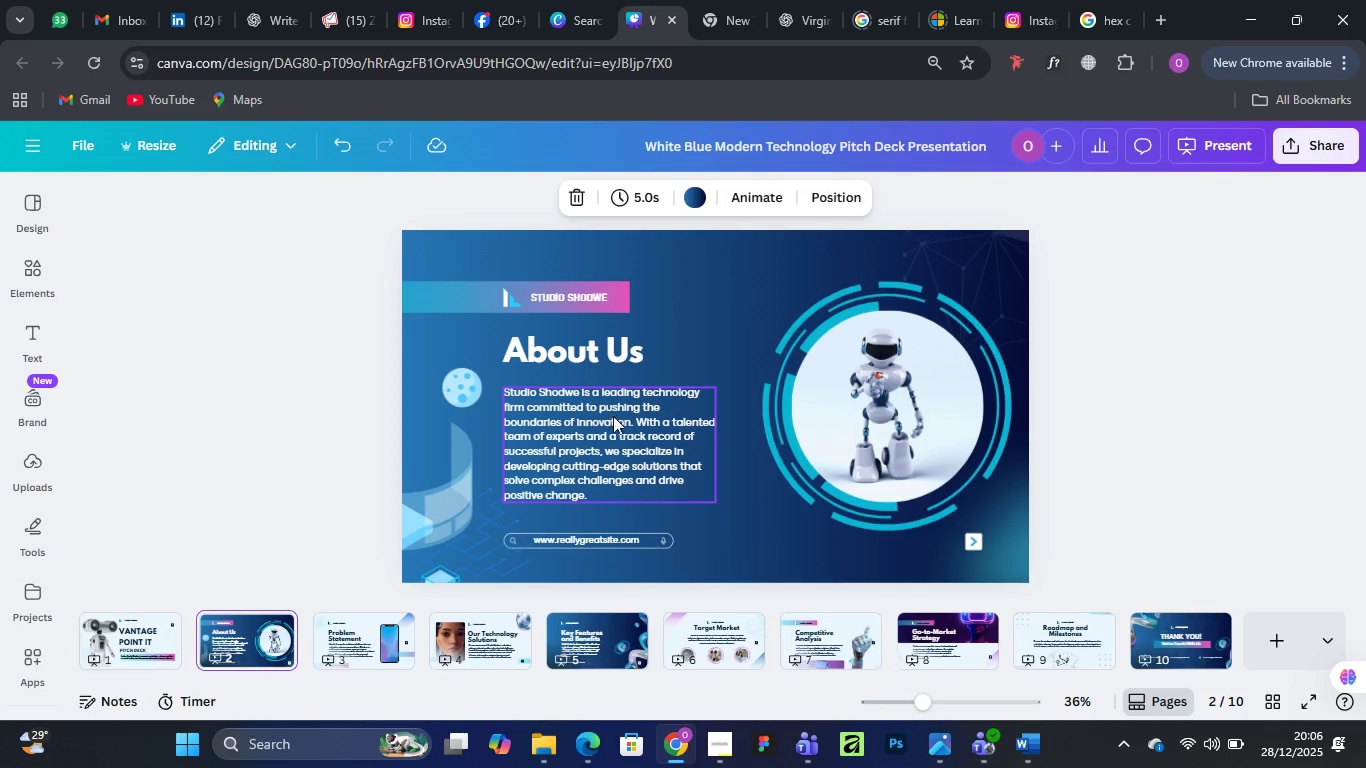 
wait(11.22)
 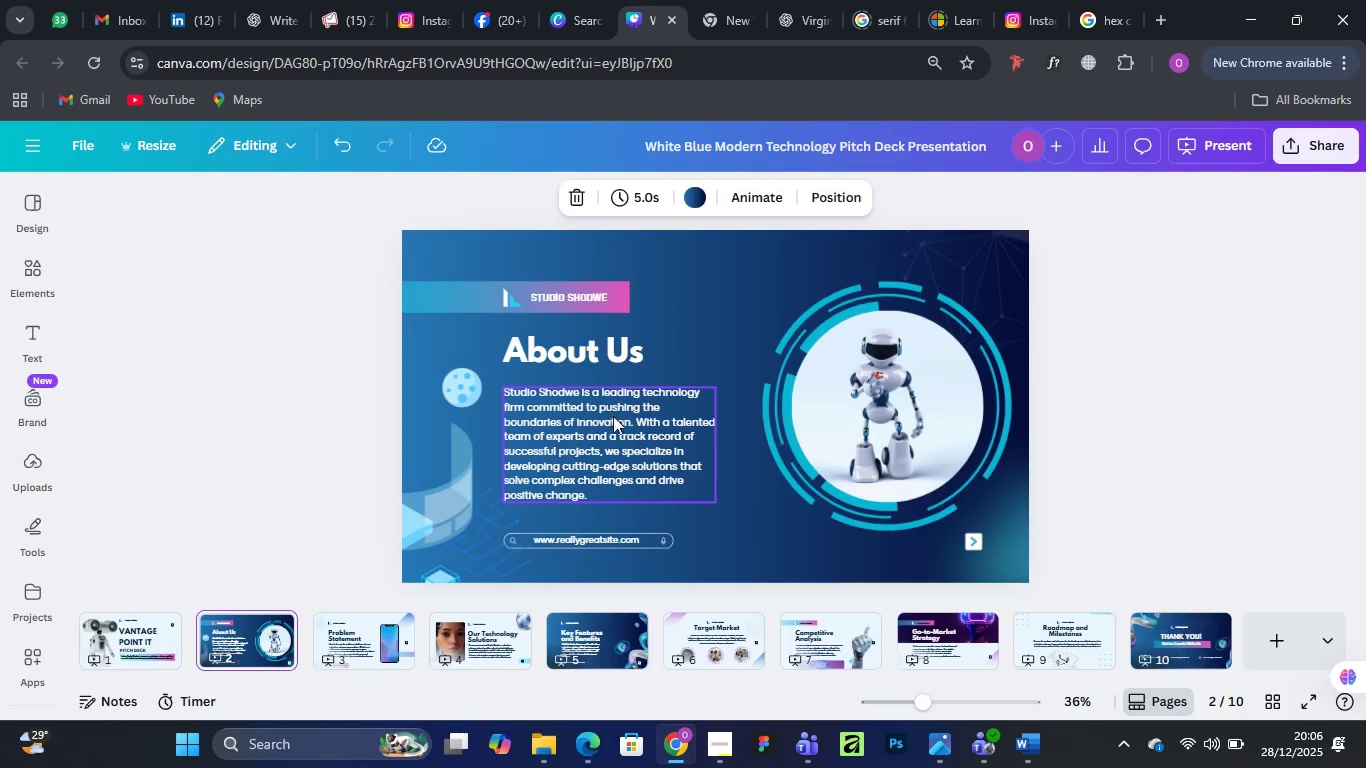 
left_click([141, 637])
 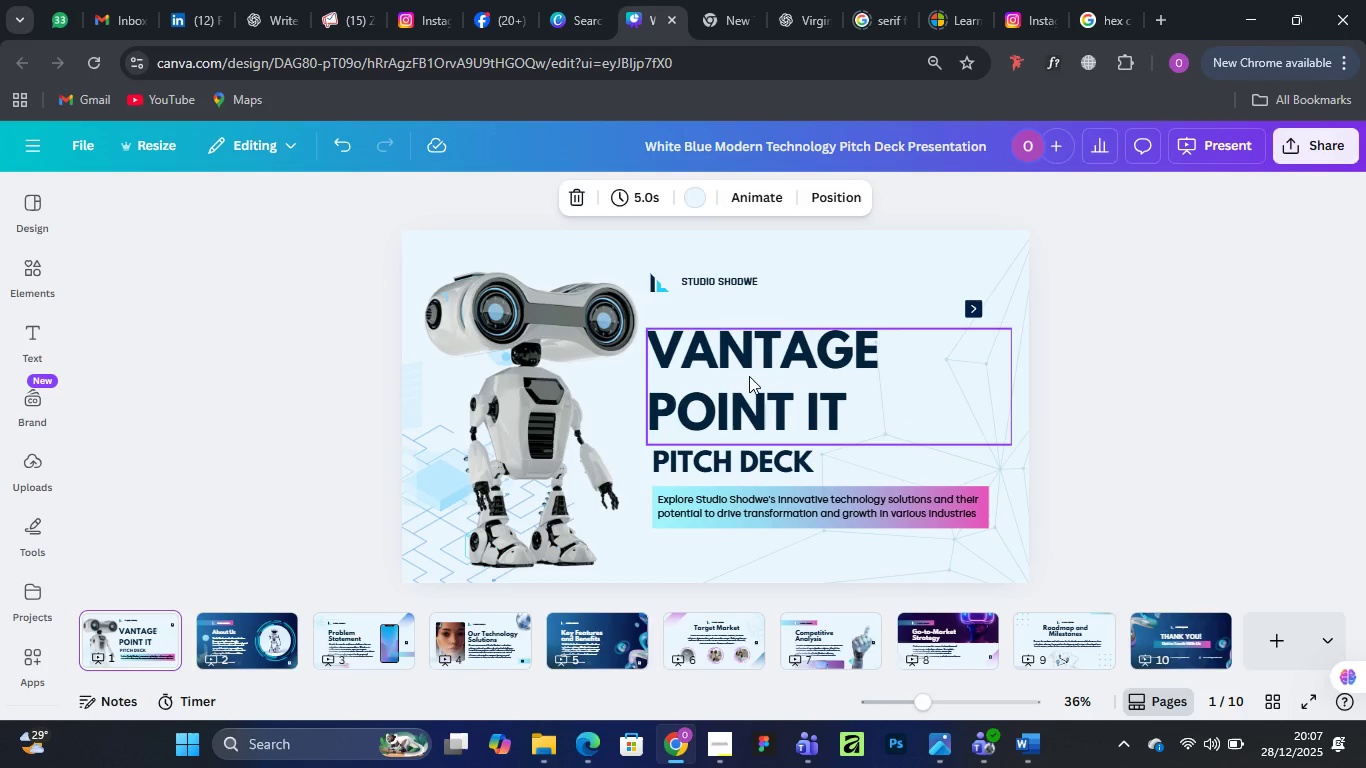 
left_click_drag(start_coordinate=[749, 376], to_coordinate=[752, 370])
 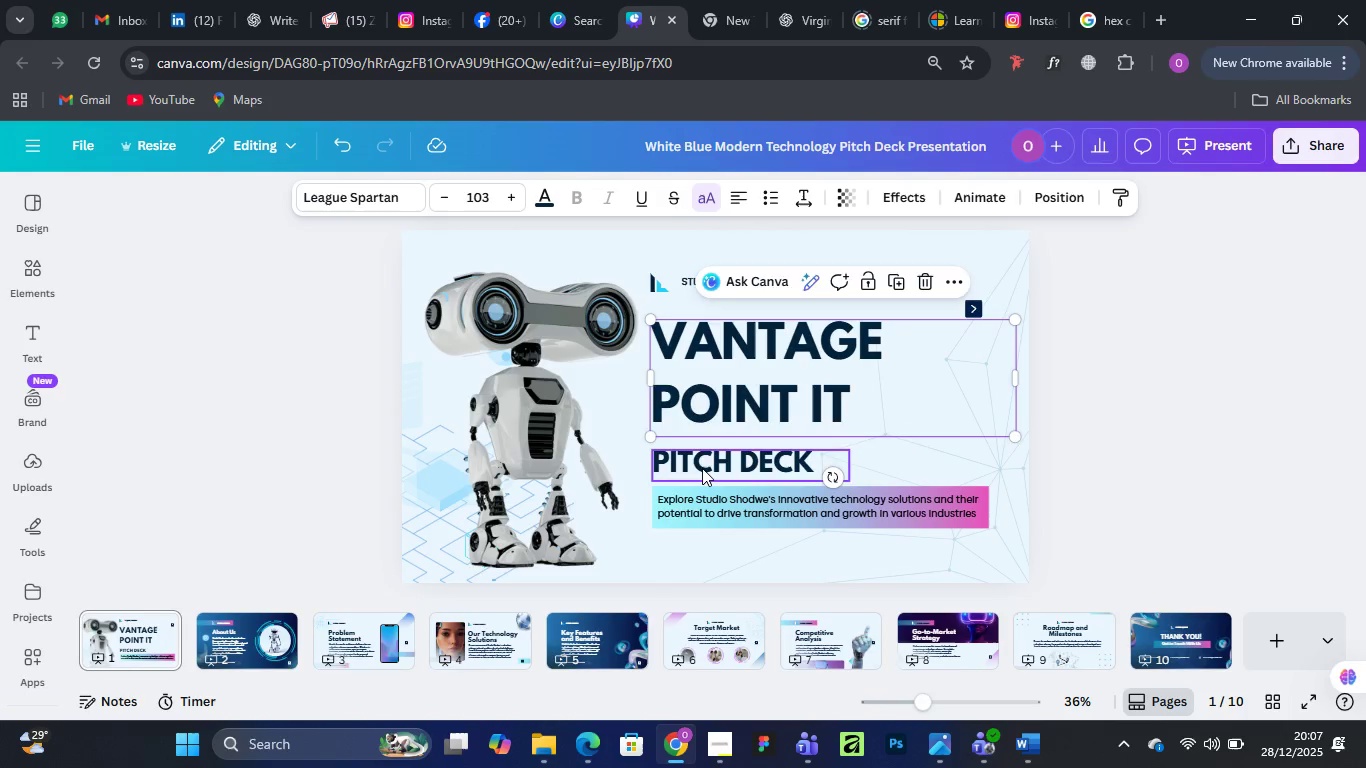 
left_click_drag(start_coordinate=[702, 468], to_coordinate=[703, 455])
 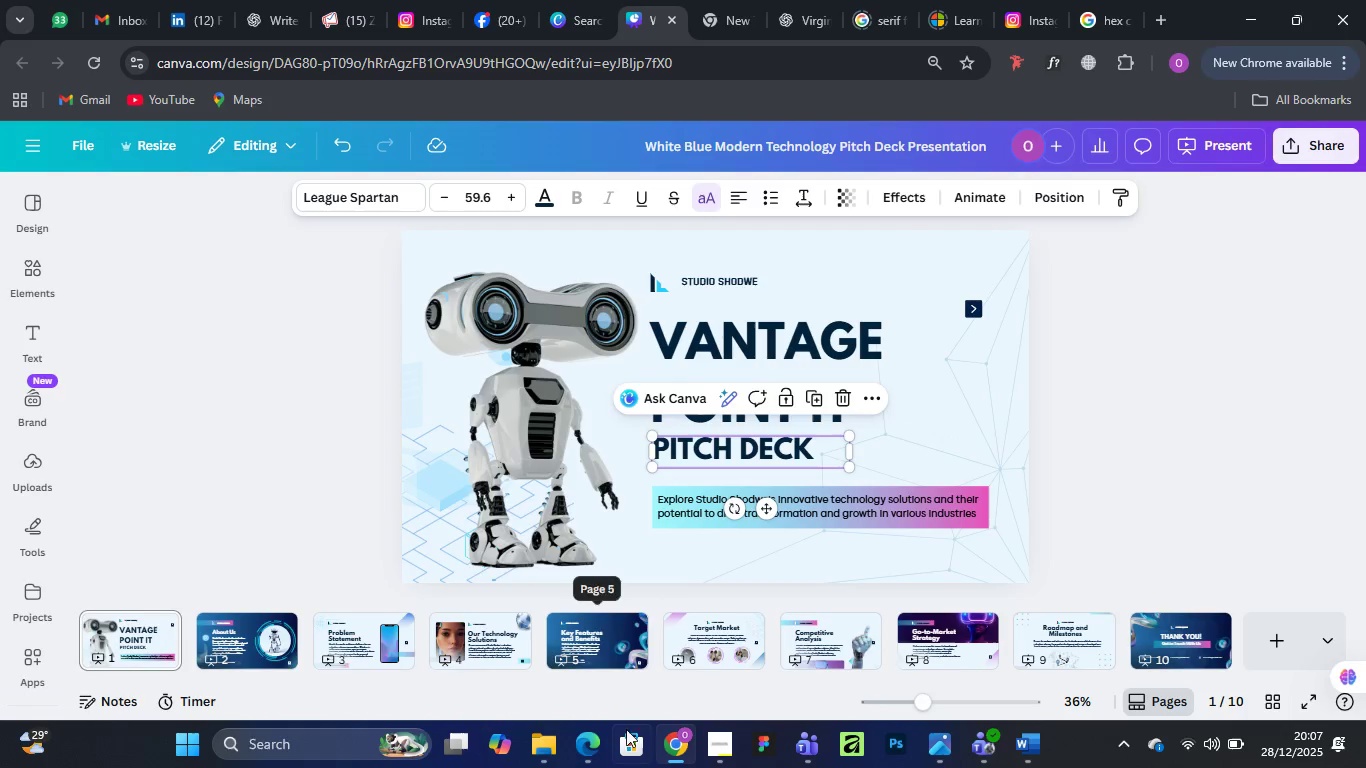 
mouse_move([666, 725])
 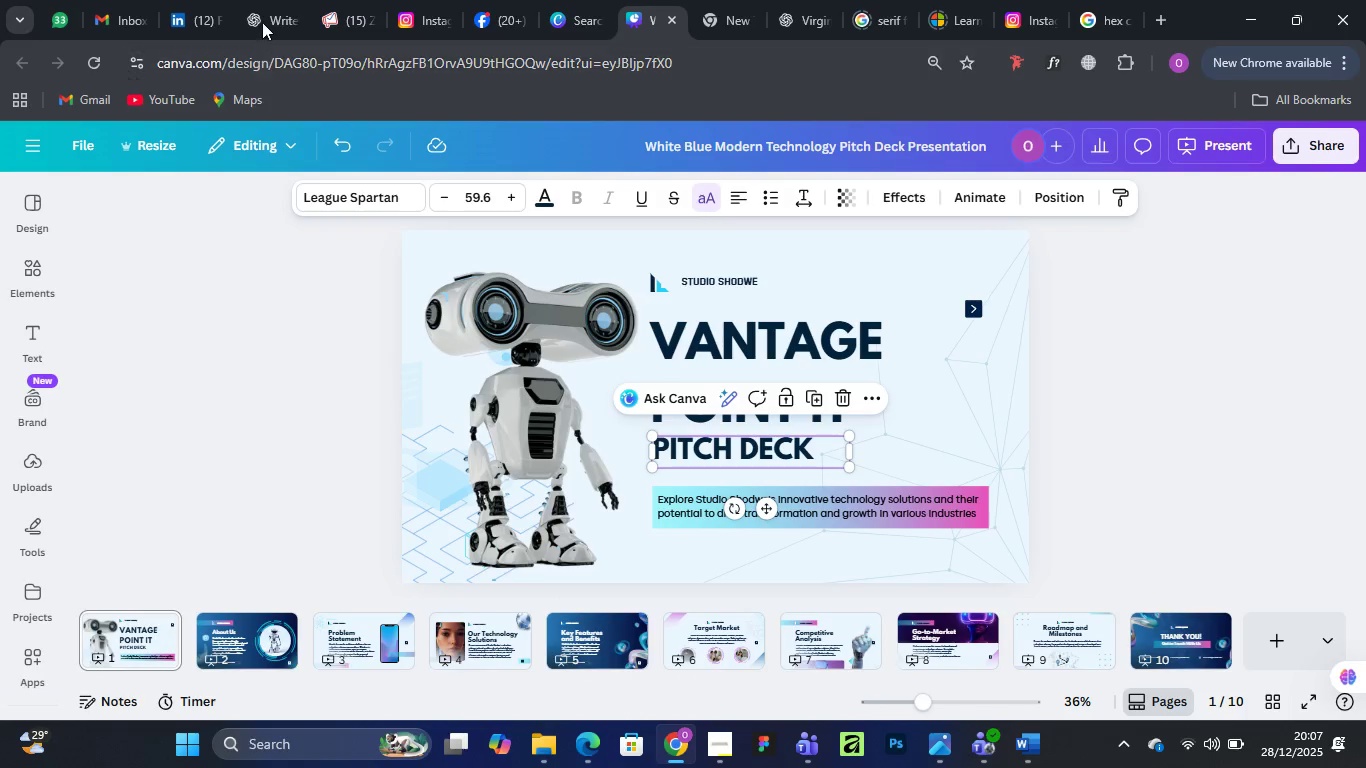 
left_click([263, 4])
 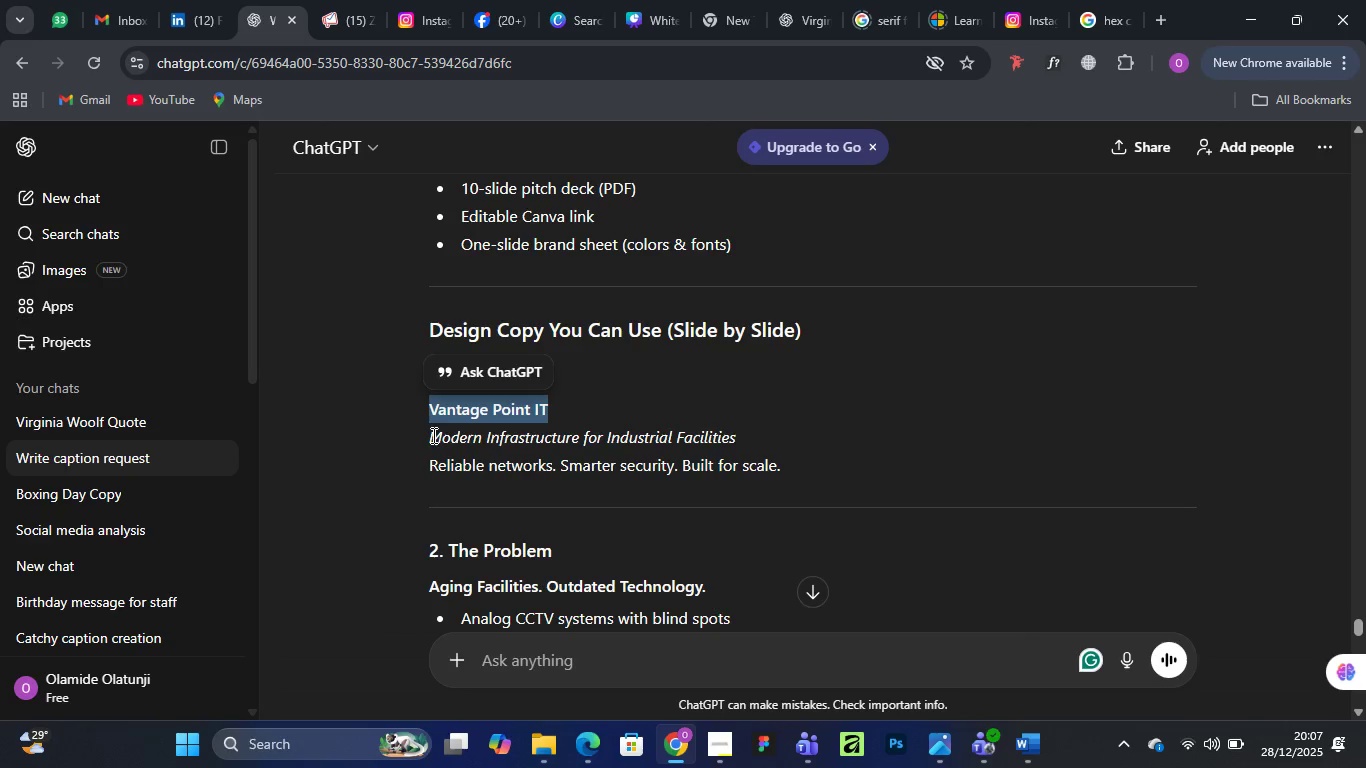 
left_click_drag(start_coordinate=[432, 435], to_coordinate=[751, 434])
 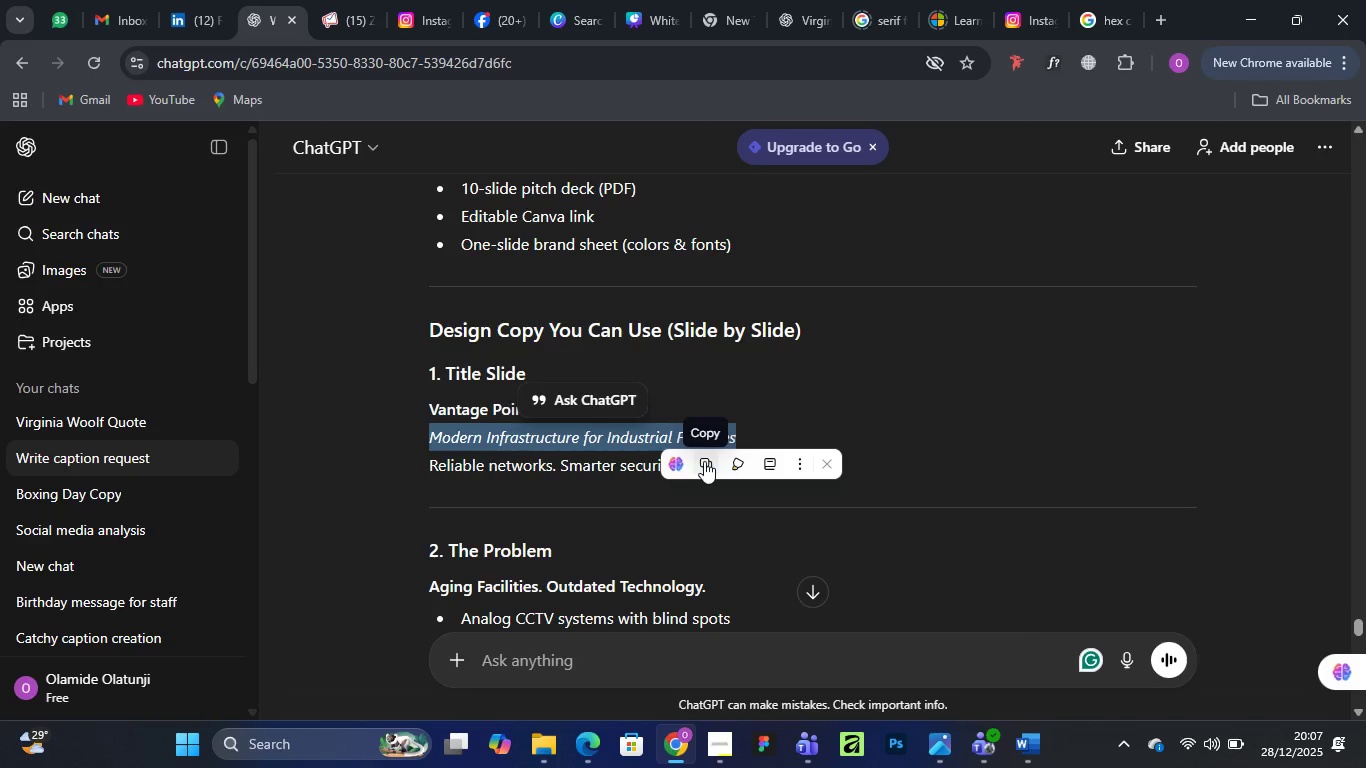 
left_click([704, 461])
 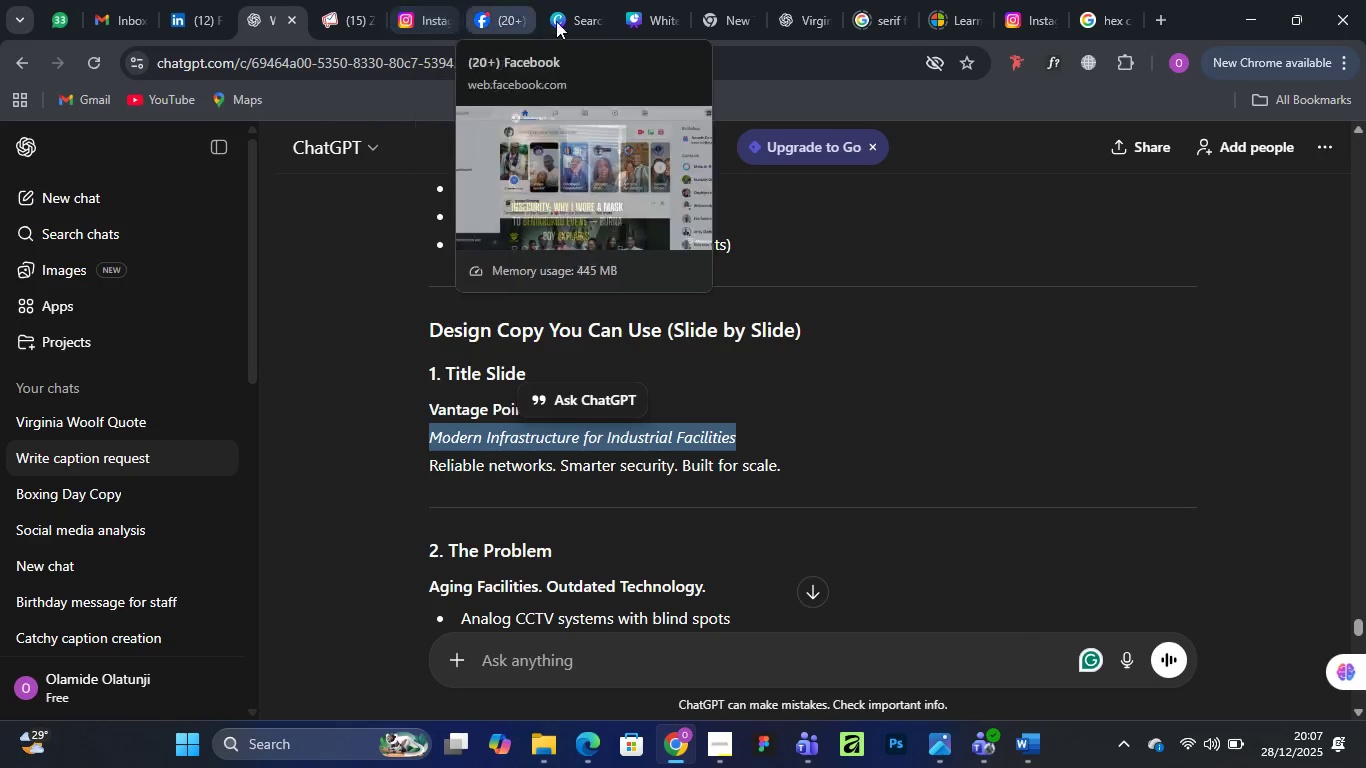 
left_click([658, 9])
 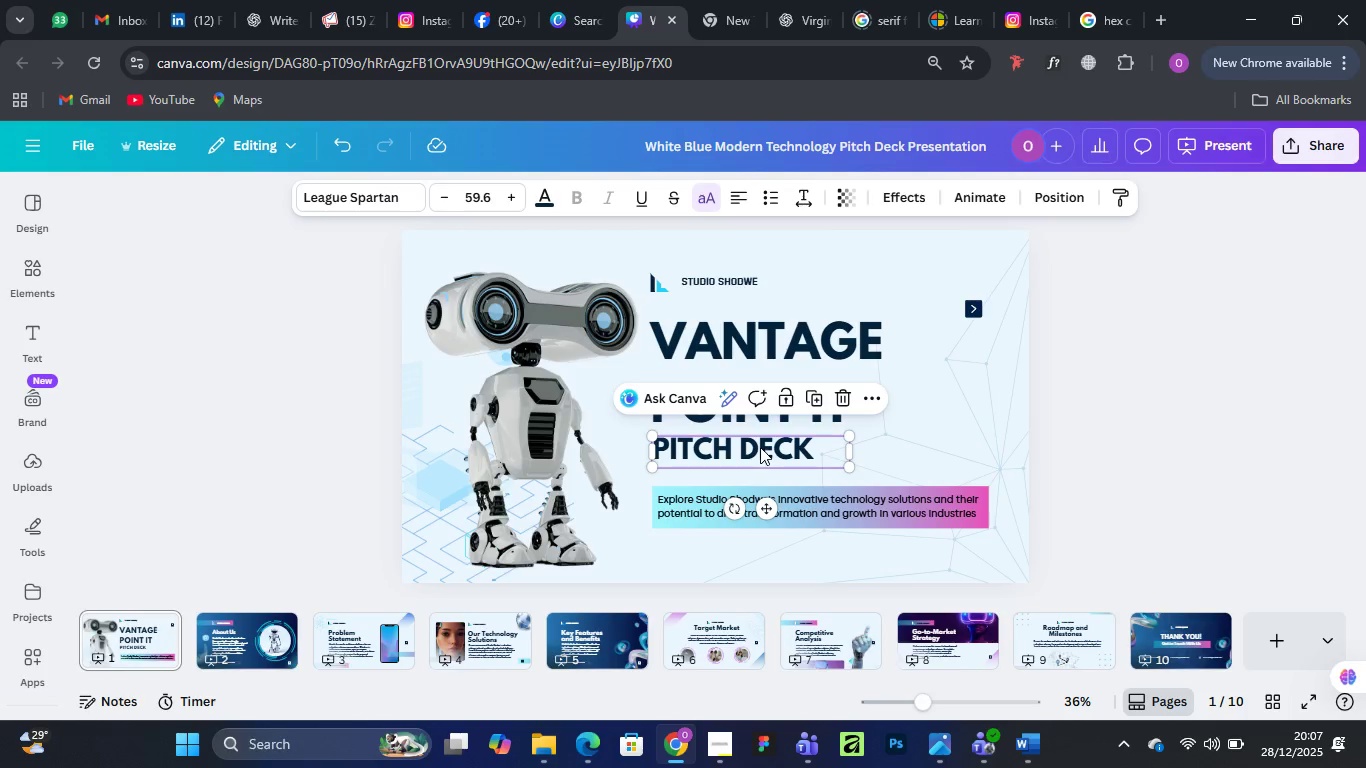 
double_click([760, 447])
 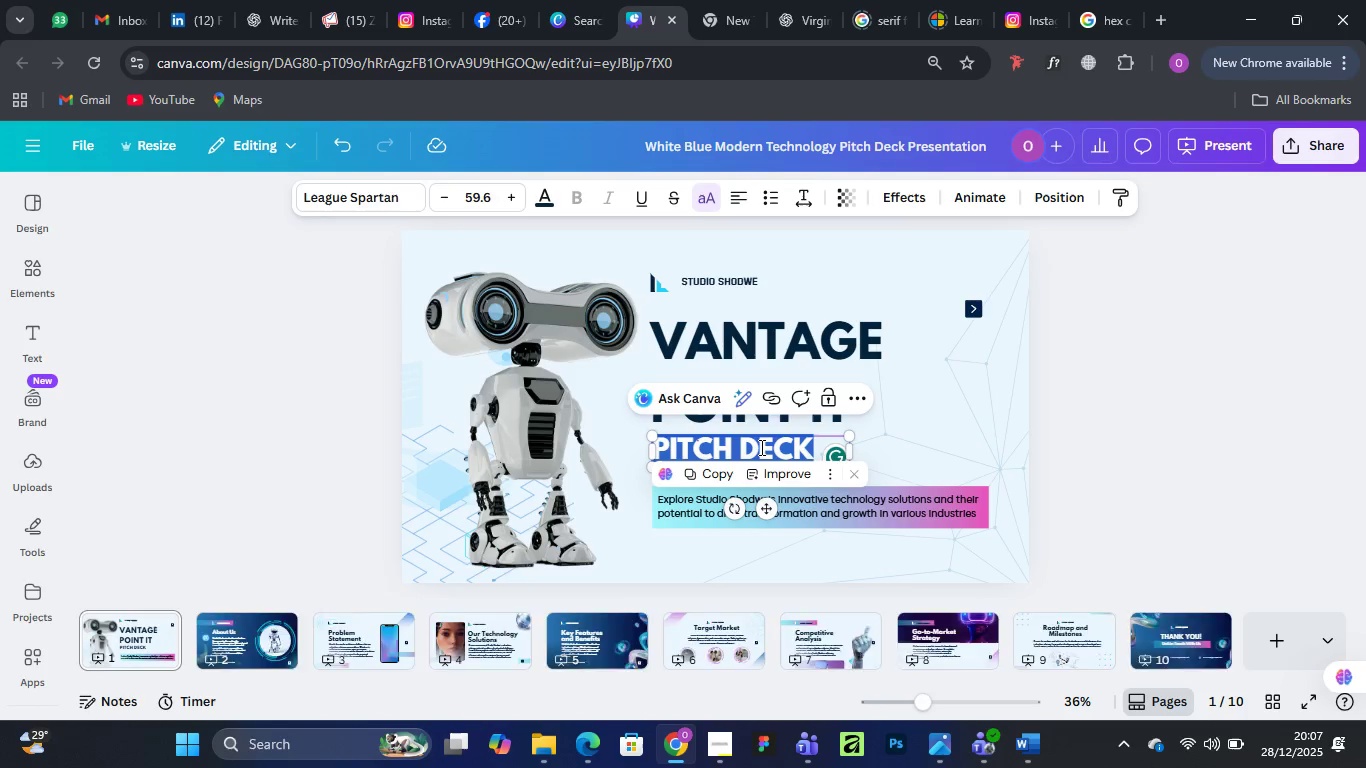 
key(Control+V)
 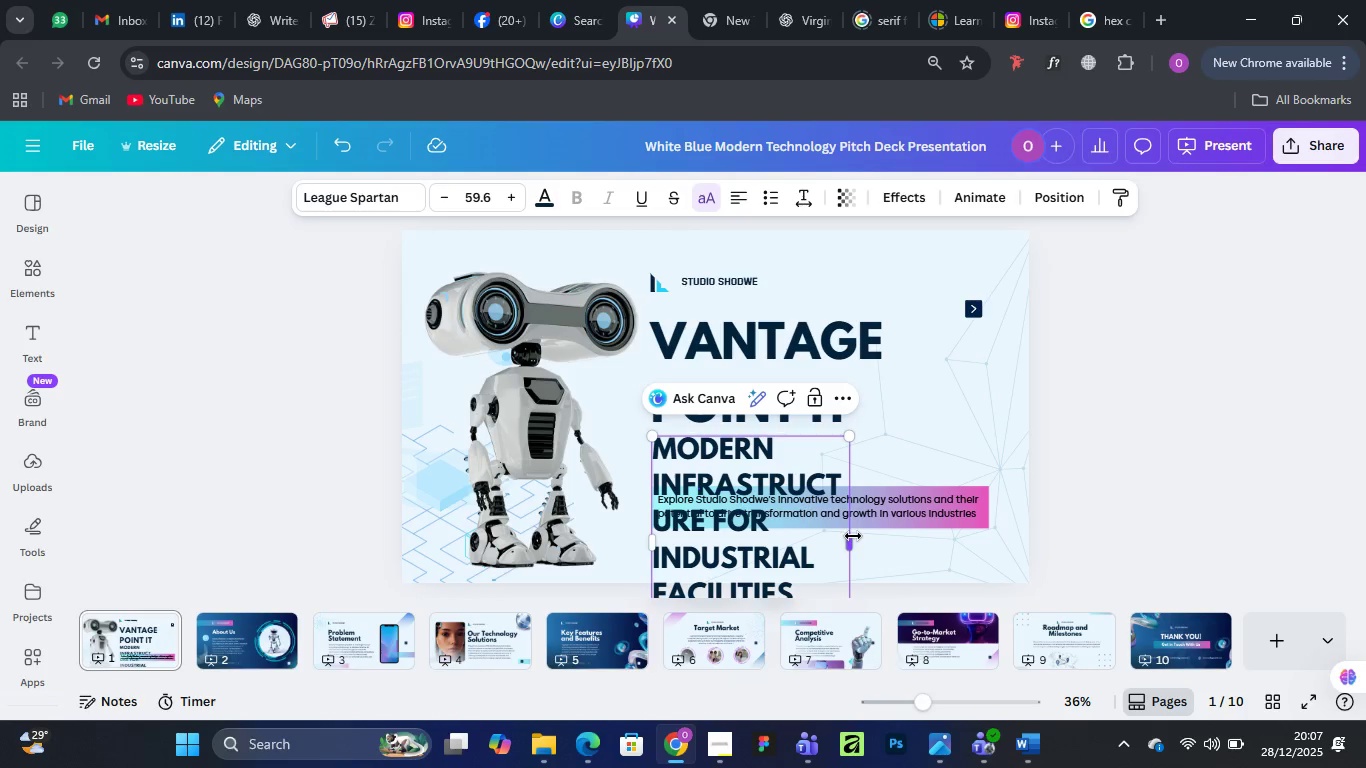 
left_click_drag(start_coordinate=[853, 544], to_coordinate=[1047, 499])
 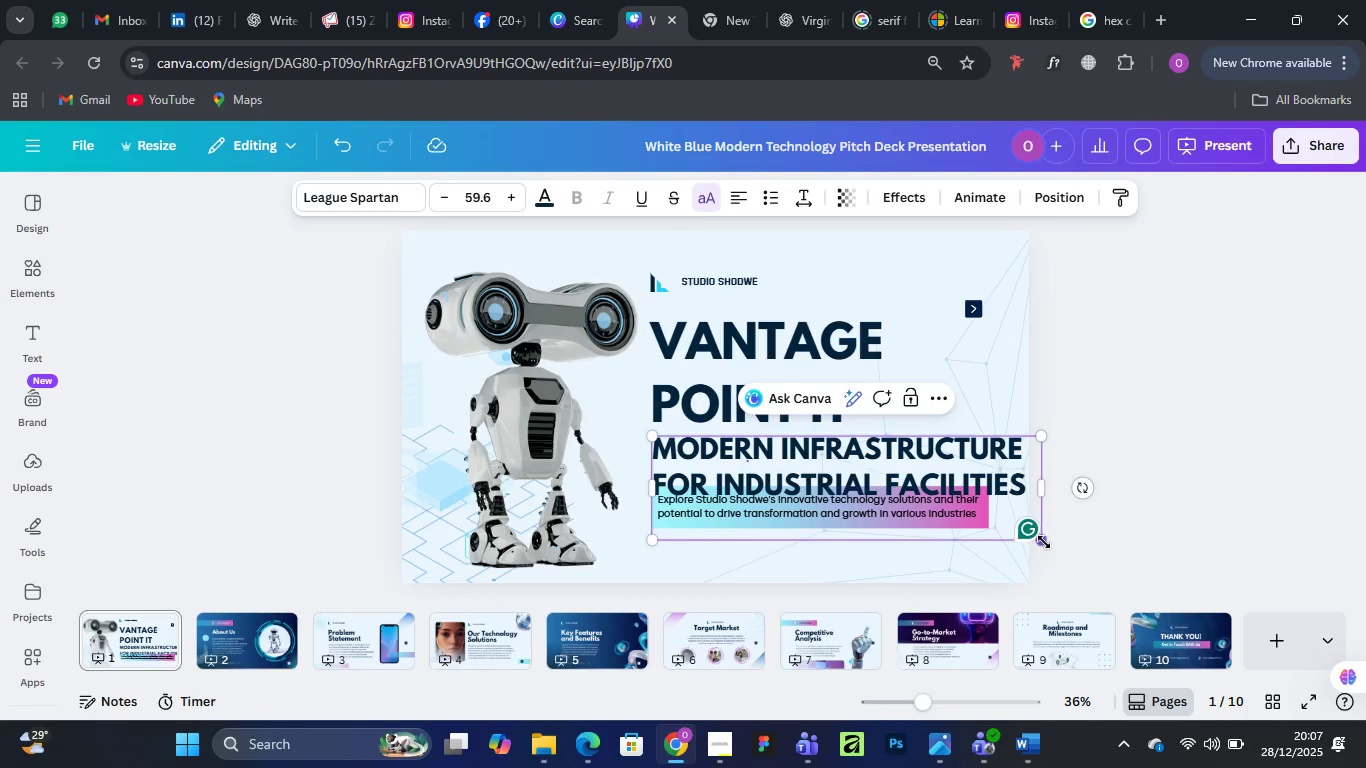 
left_click_drag(start_coordinate=[1046, 542], to_coordinate=[976, 505])
 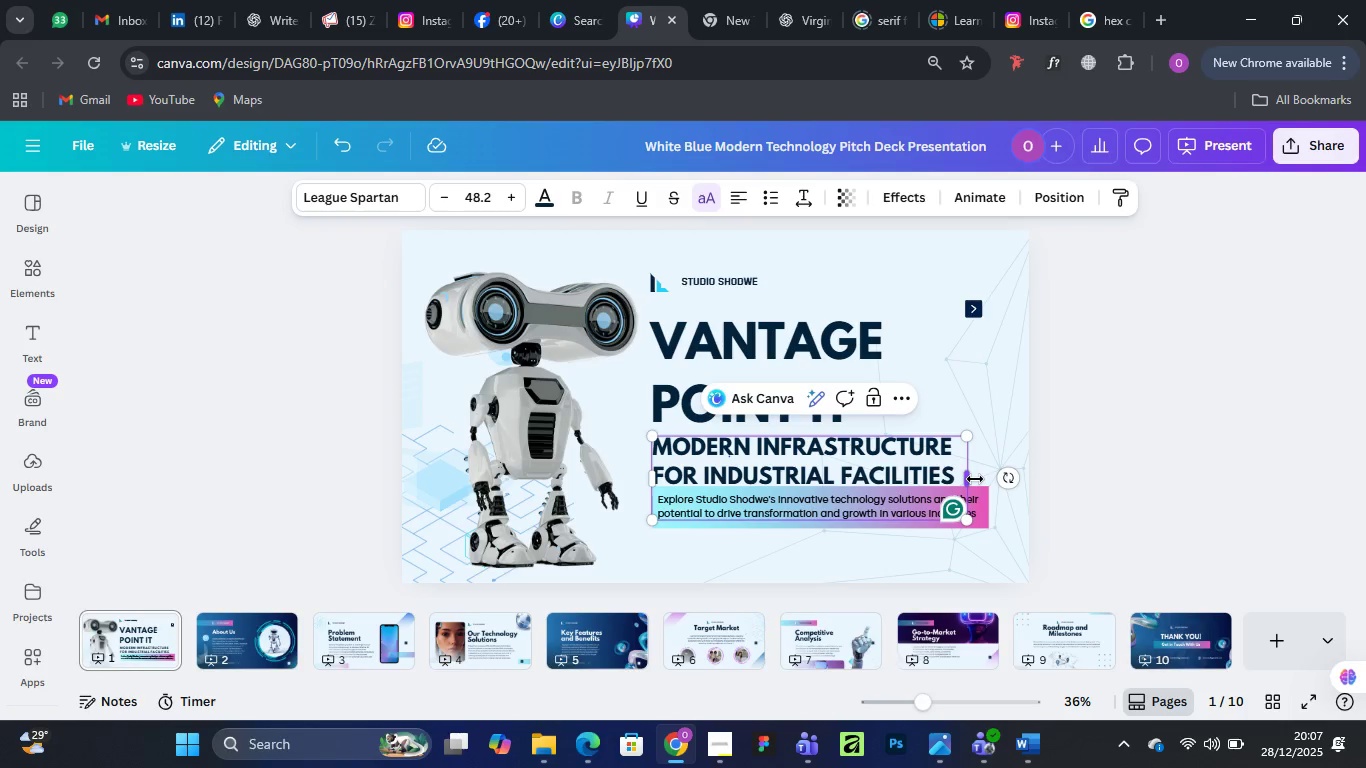 
left_click_drag(start_coordinate=[975, 479], to_coordinate=[986, 475])
 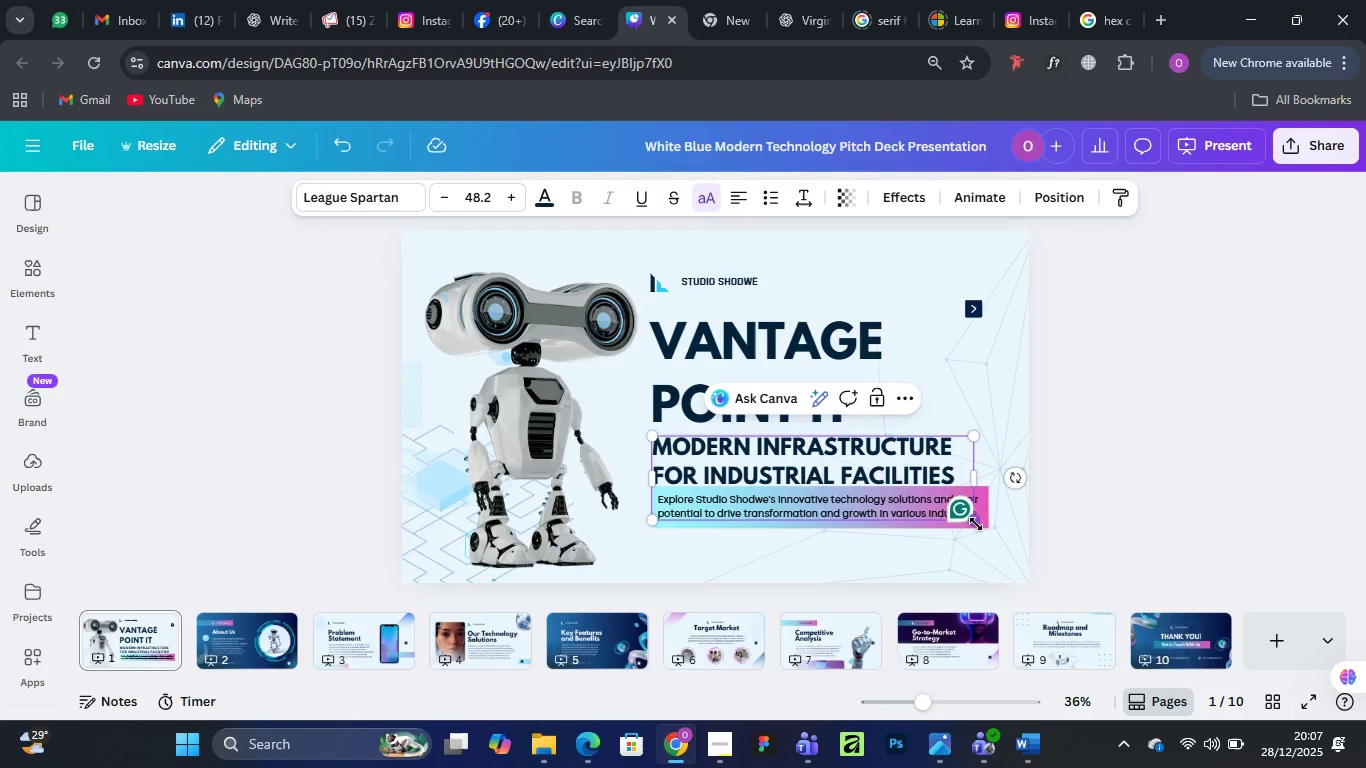 
left_click_drag(start_coordinate=[977, 524], to_coordinate=[956, 513])
 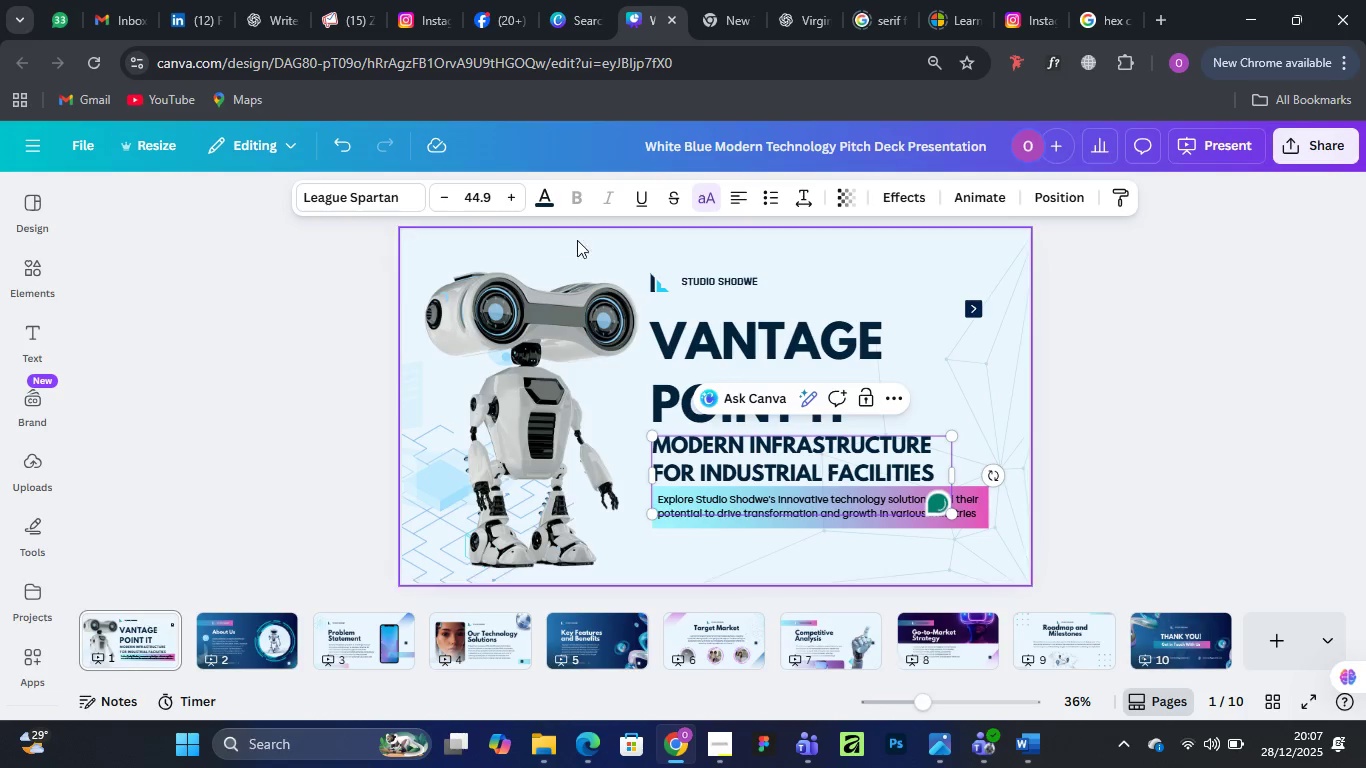 
wait(5.11)
 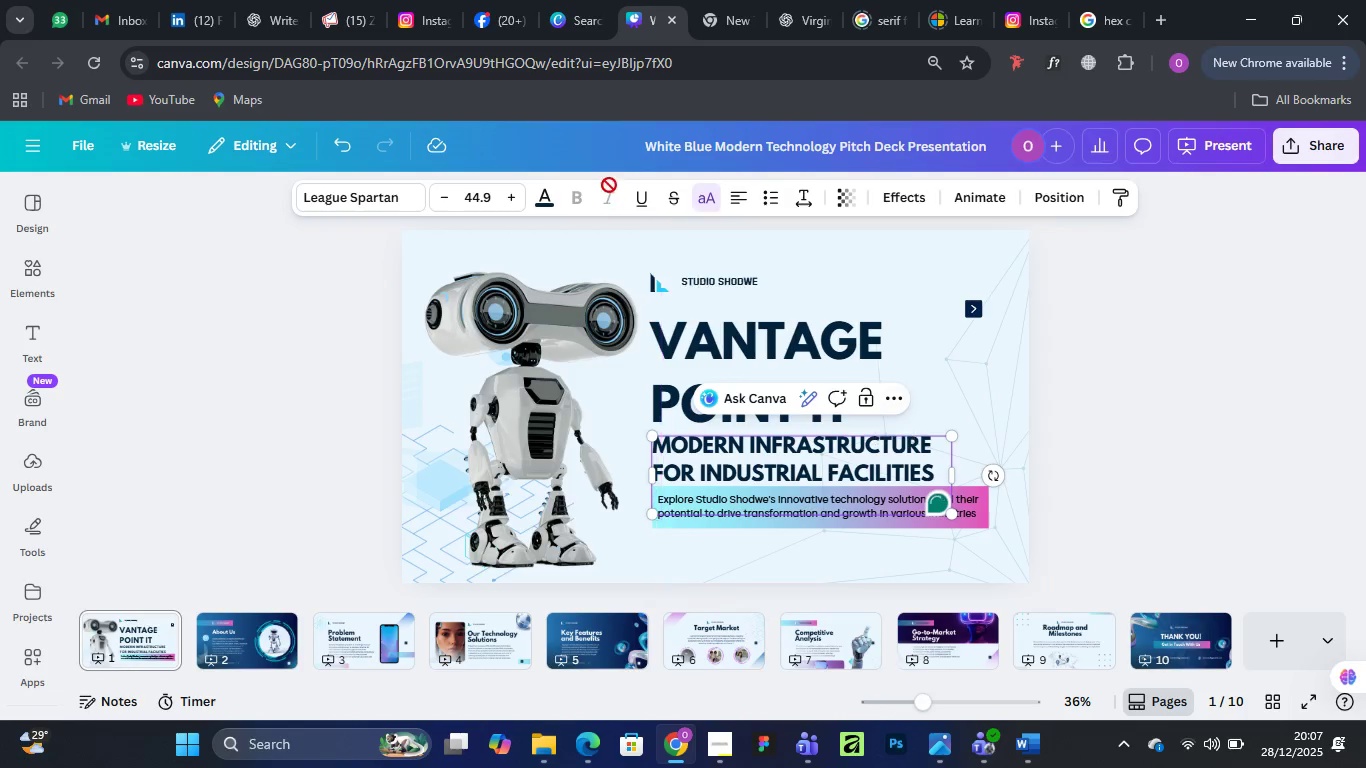 
left_click([1189, 340])
 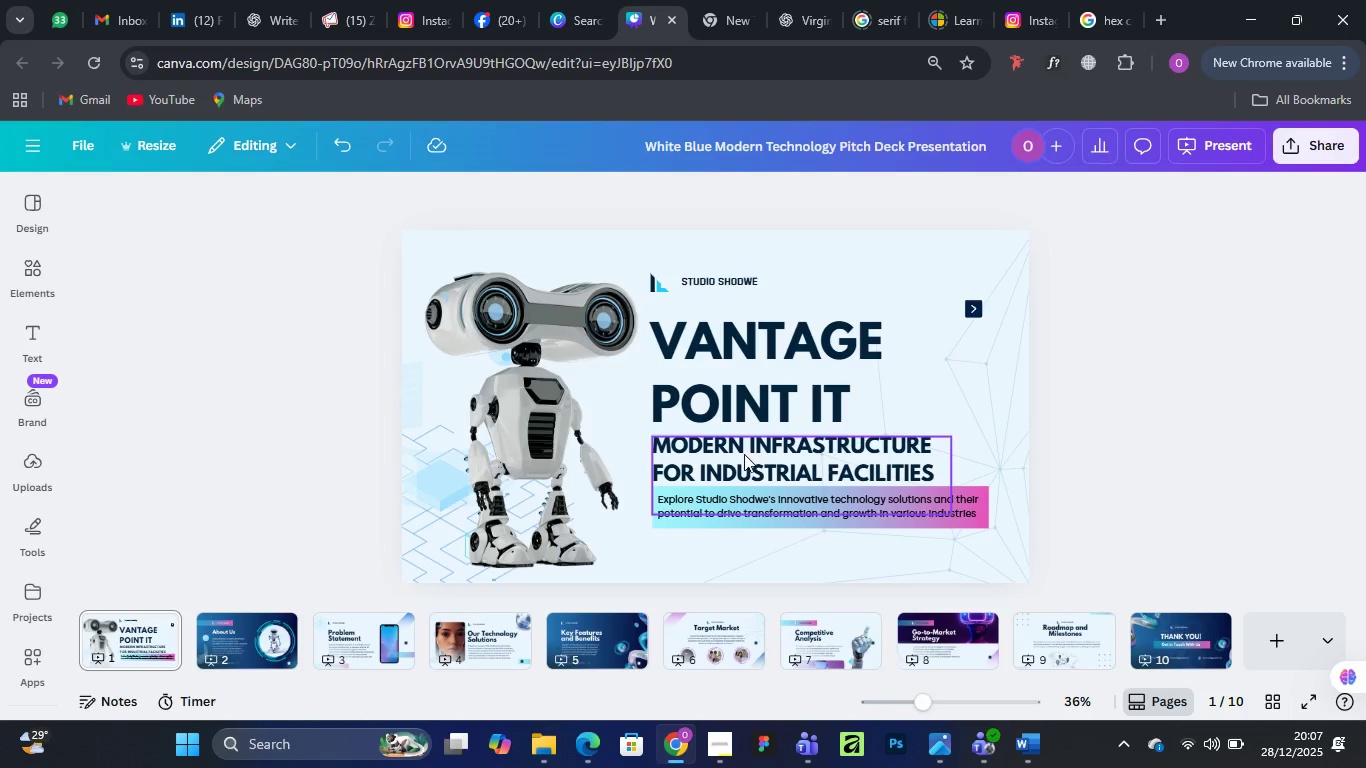 
left_click([744, 454])
 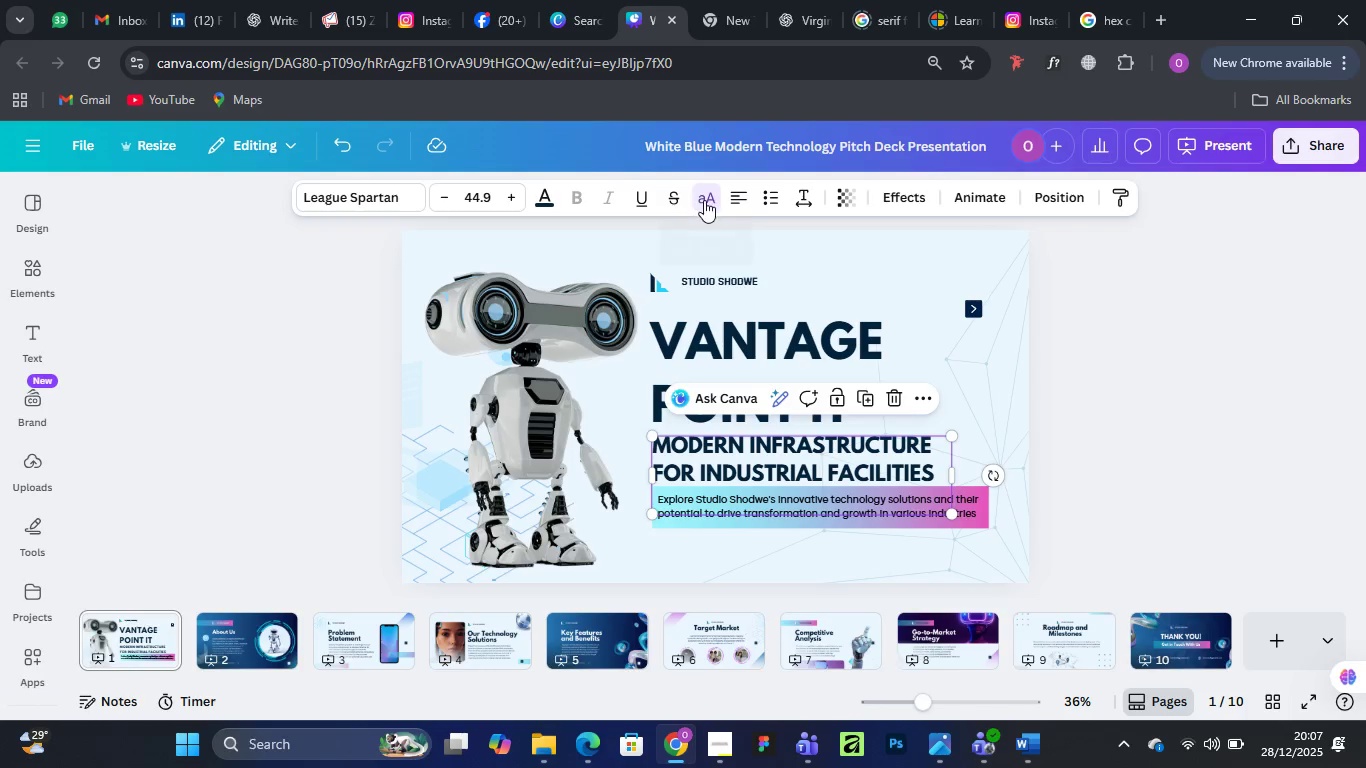 
left_click([704, 200])
 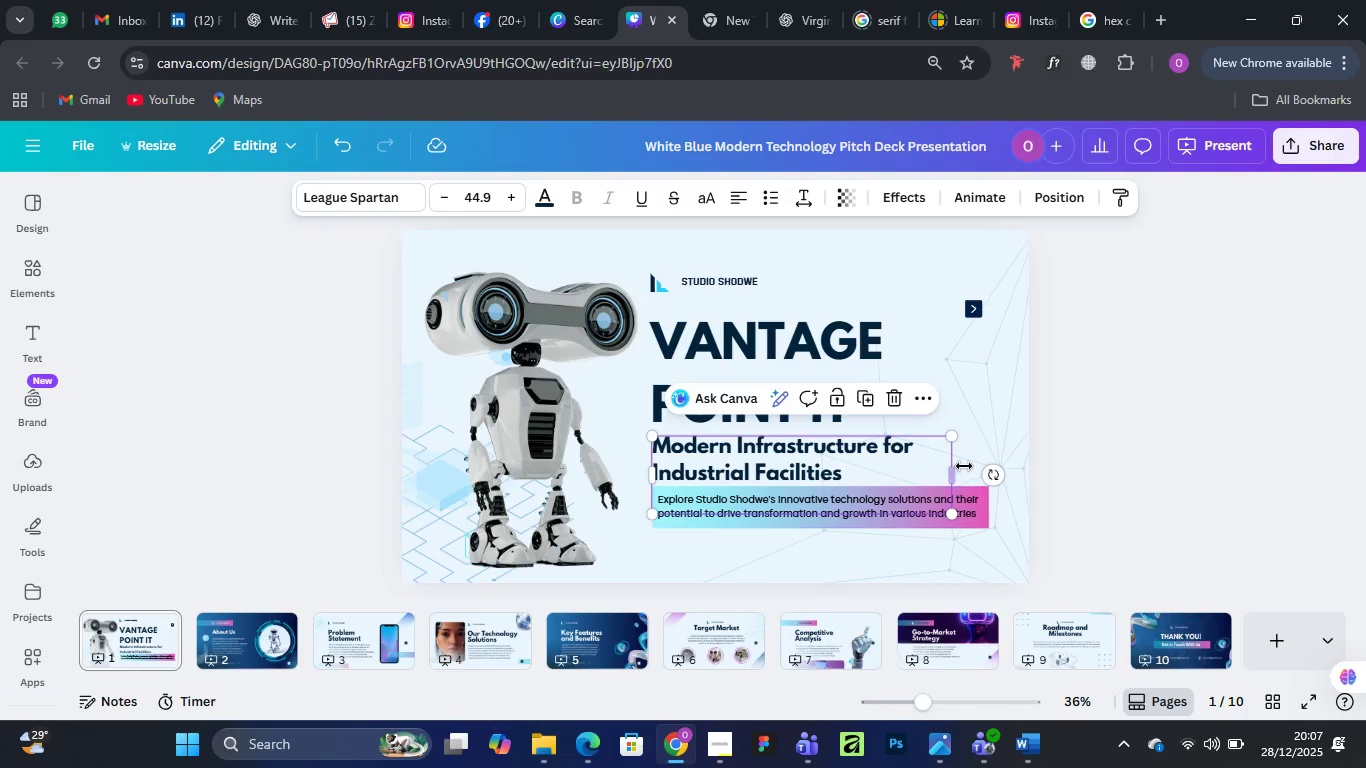 
left_click_drag(start_coordinate=[954, 476], to_coordinate=[1156, 485])
 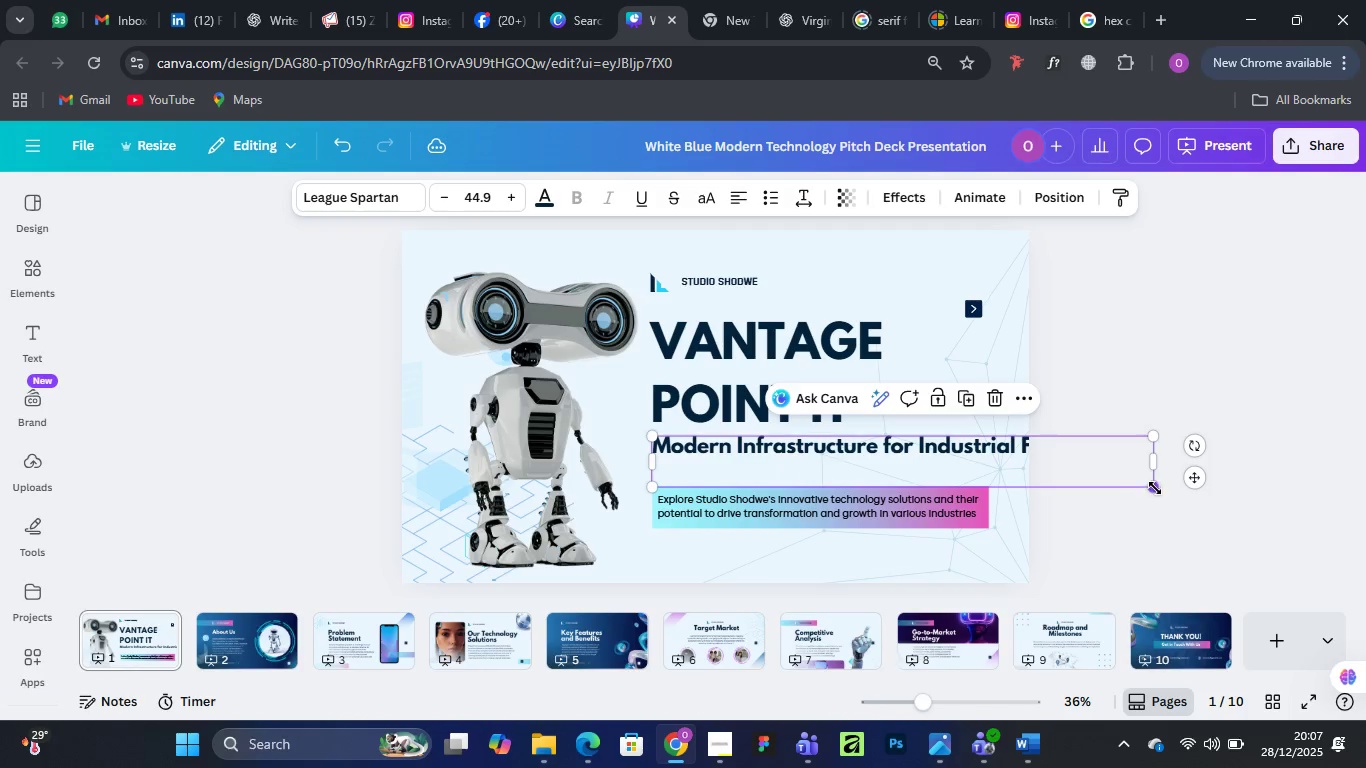 
left_click_drag(start_coordinate=[1154, 489], to_coordinate=[1083, 480])
 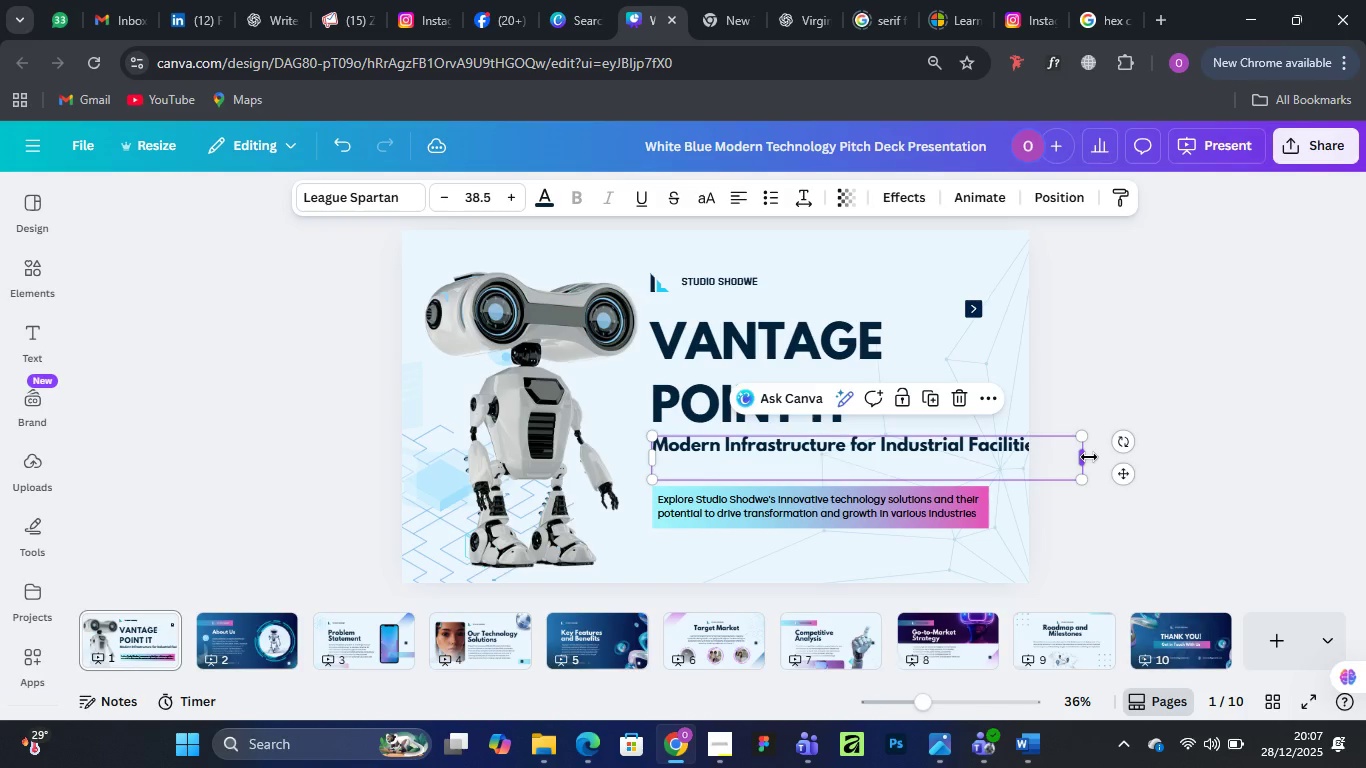 
left_click_drag(start_coordinate=[1089, 457], to_coordinate=[1000, 457])
 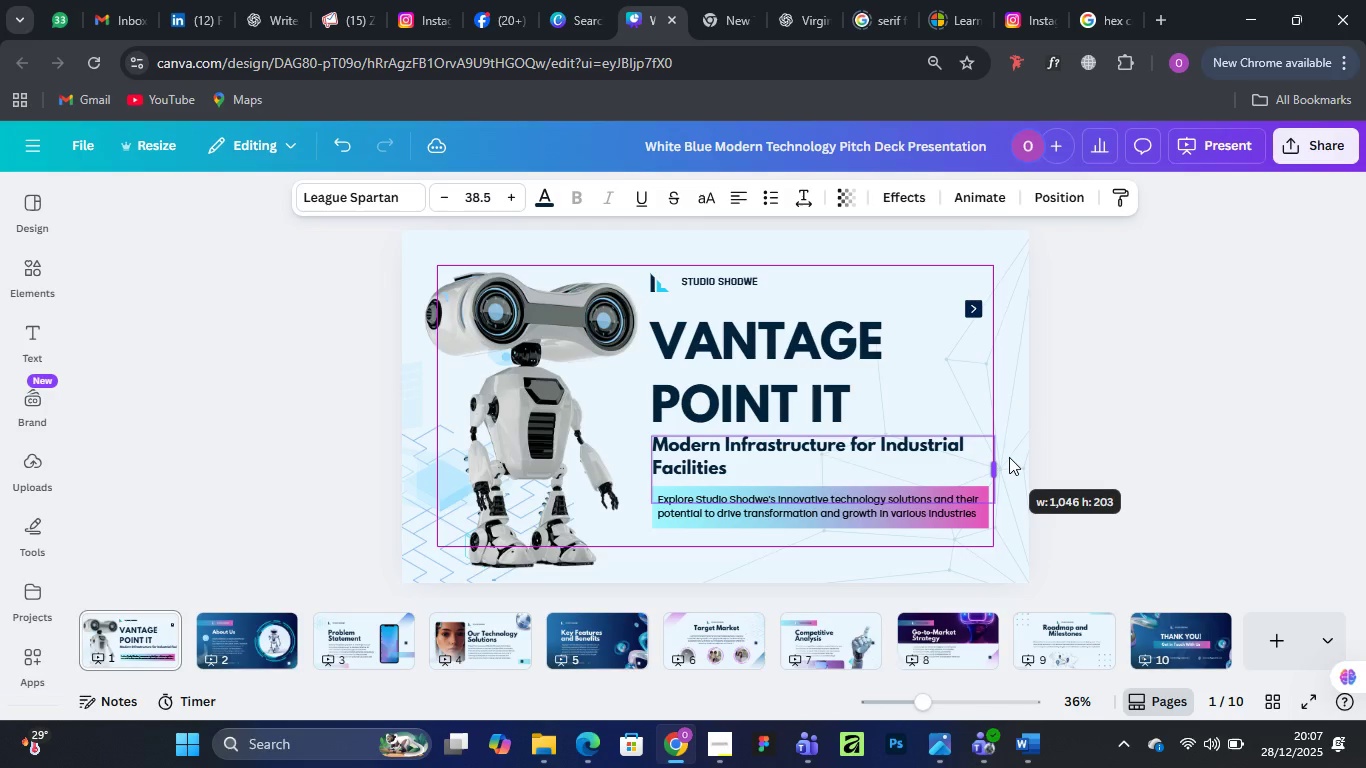 
left_click([1244, 452])
 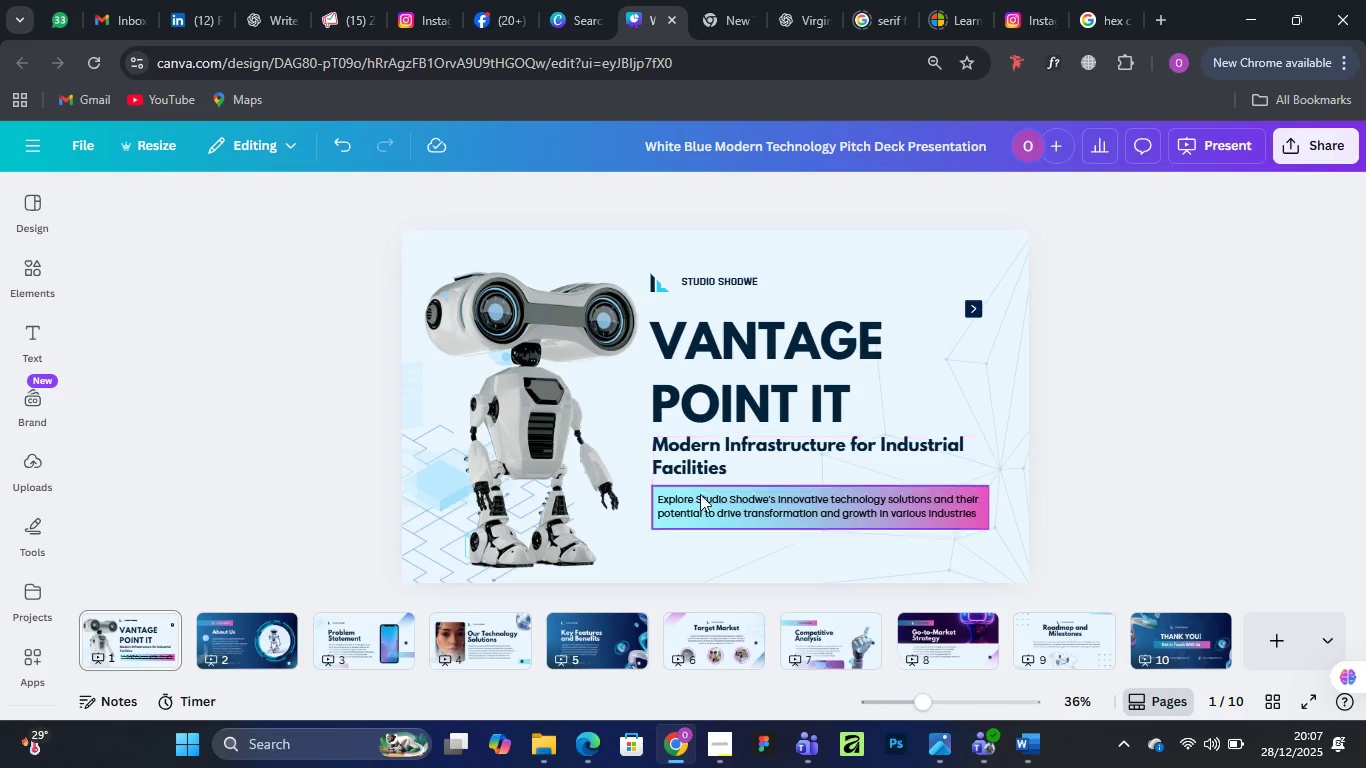 
double_click([721, 464])
 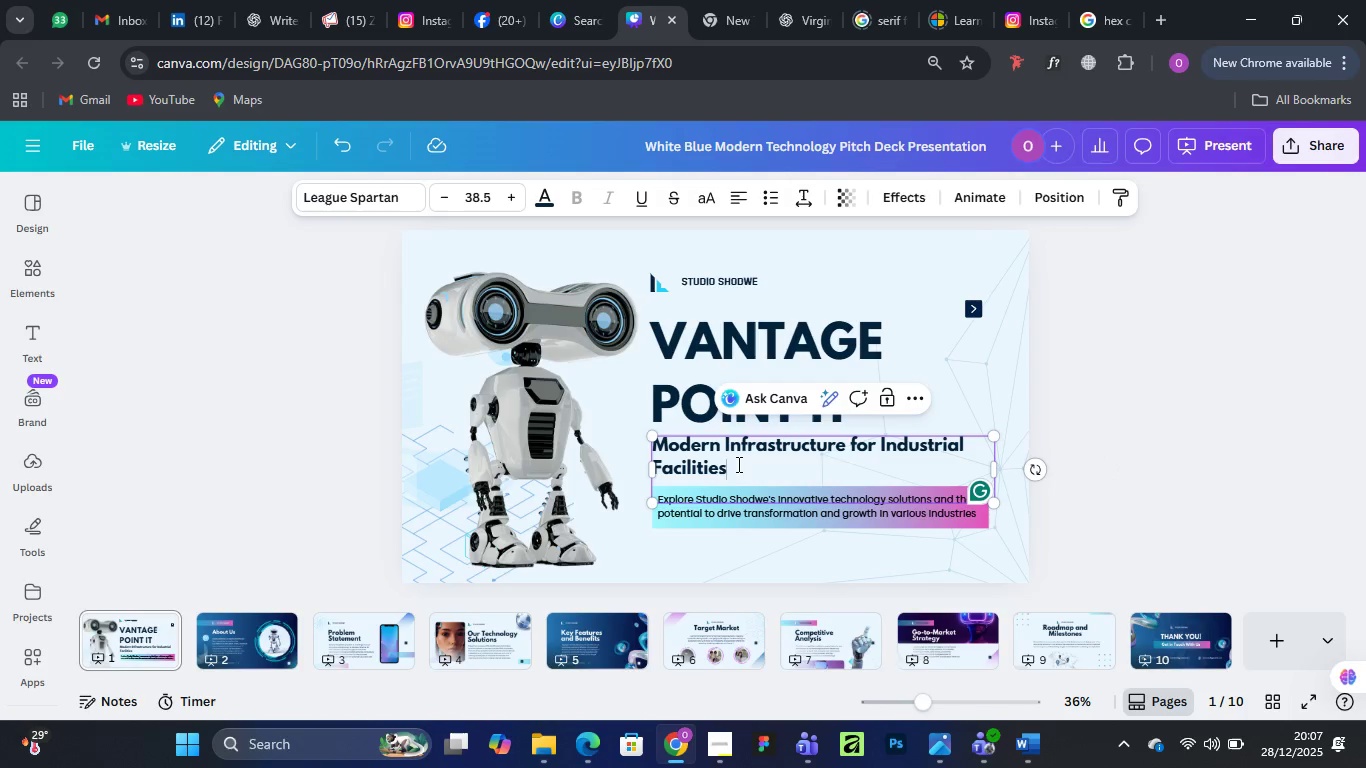 
left_click([737, 464])
 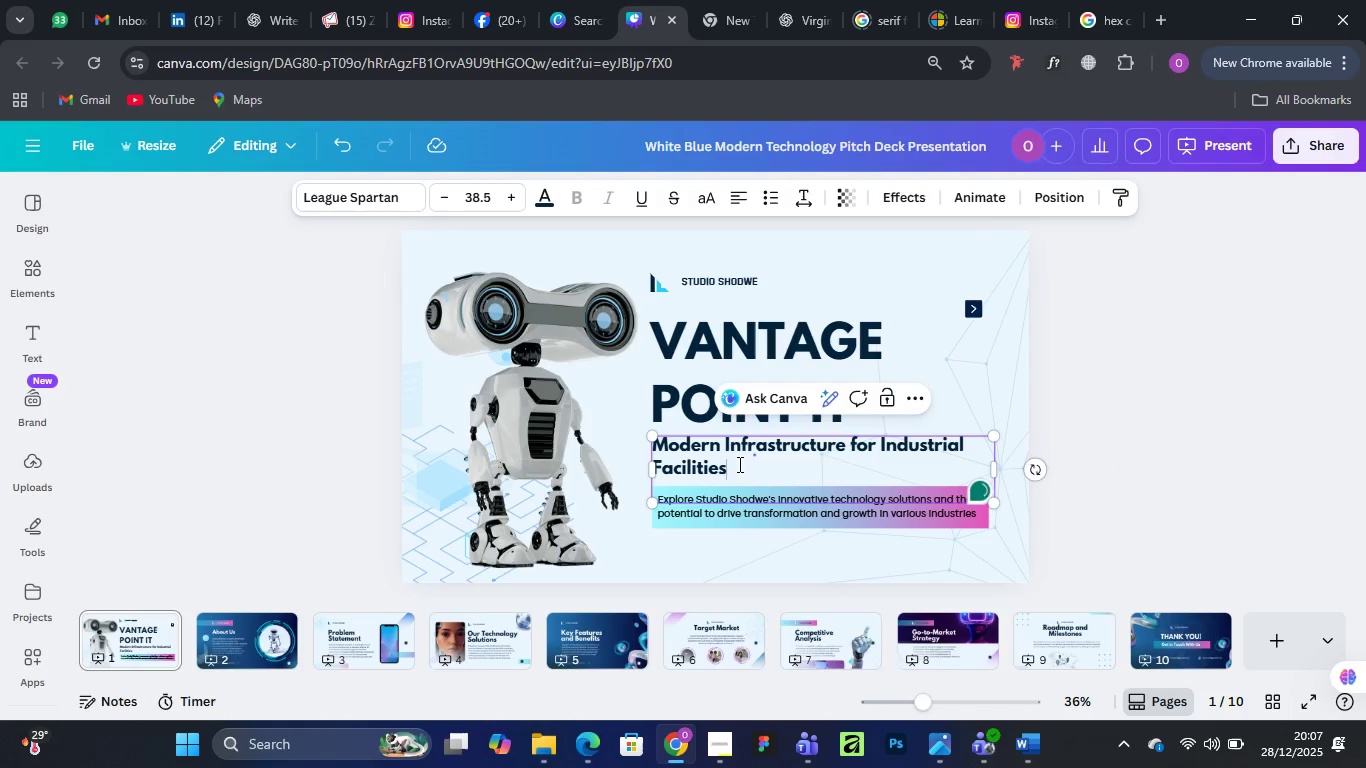 
key(ArrowDown)
 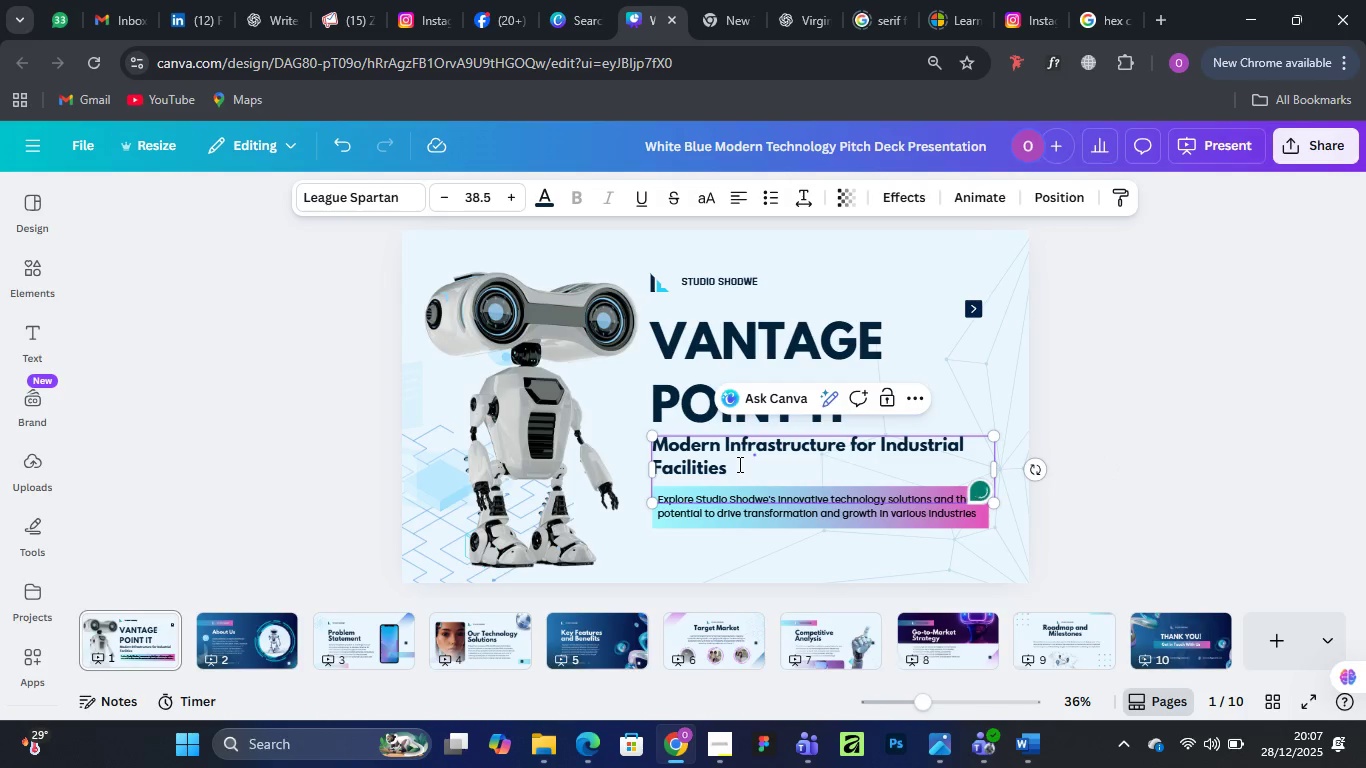 
key(Backspace)
 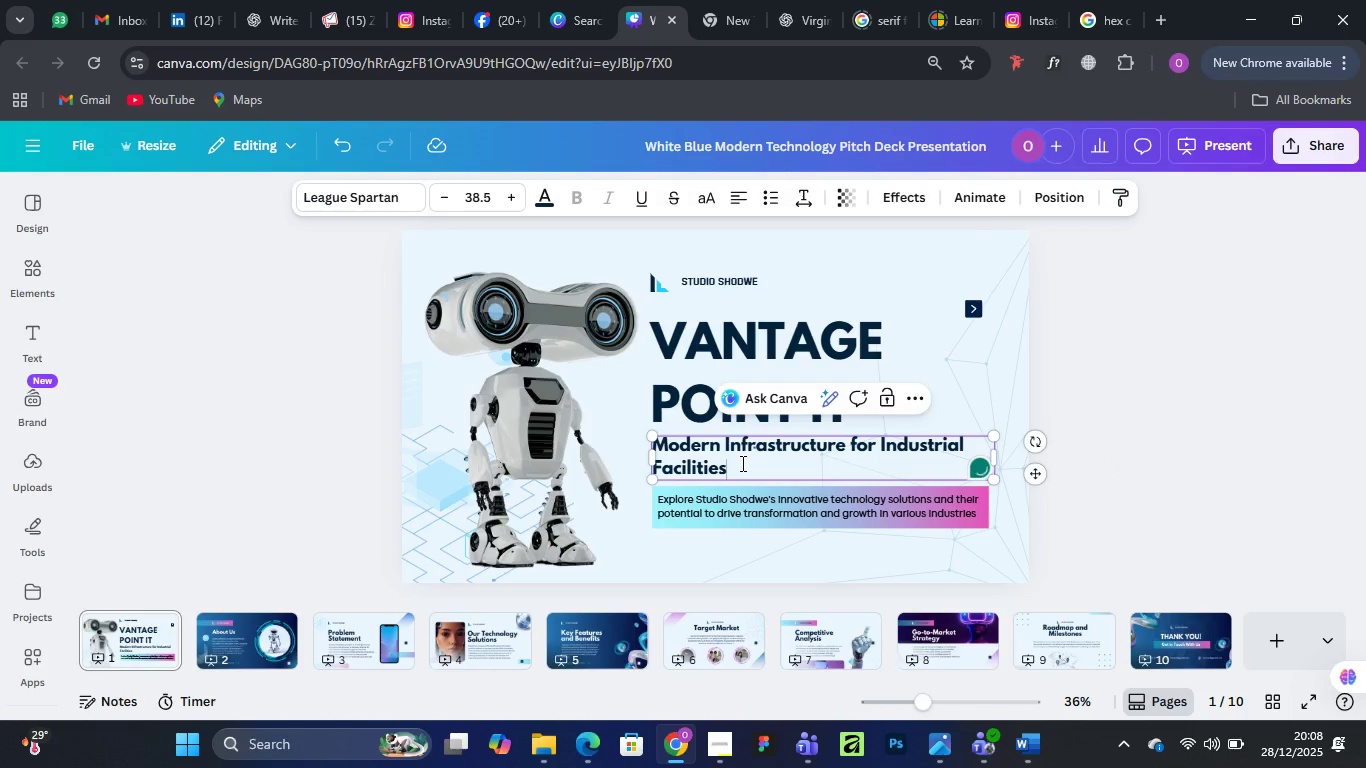 
left_click([1151, 420])
 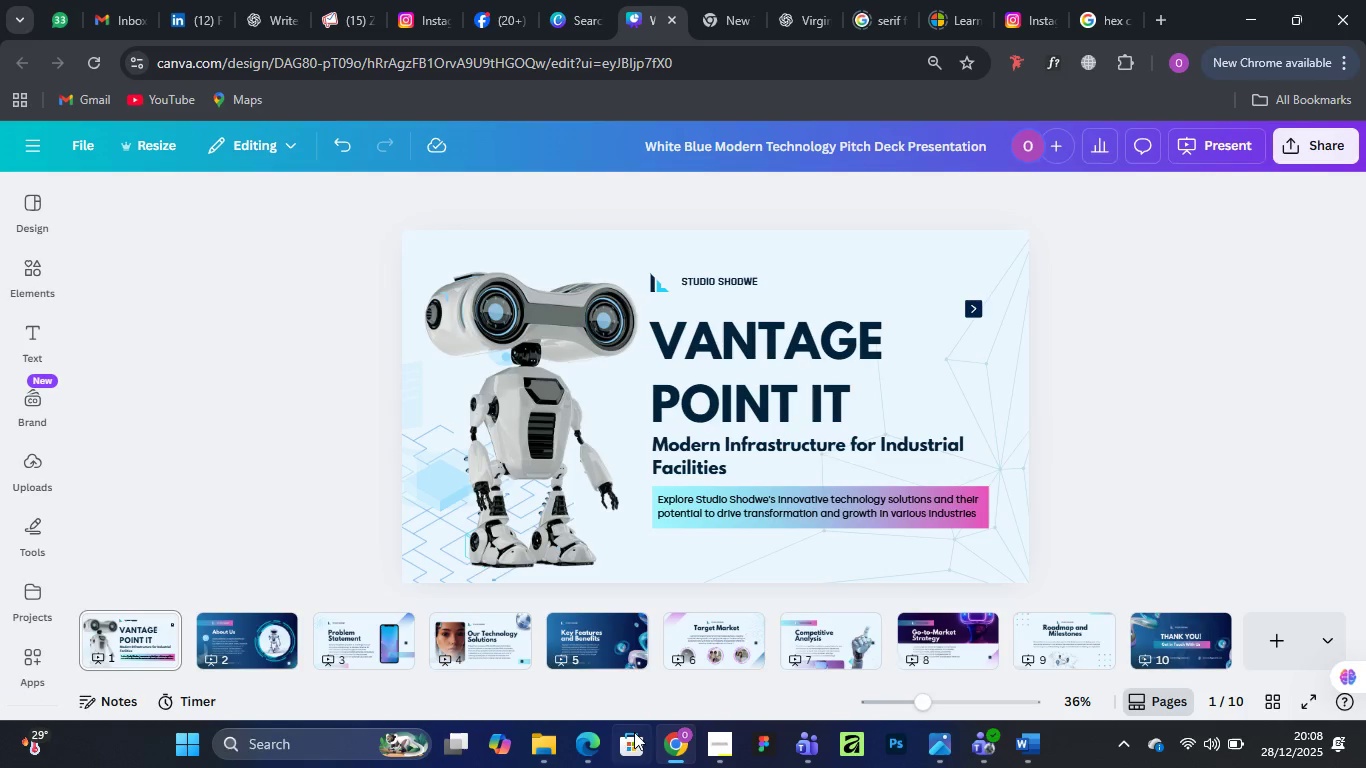 
mouse_move([584, 722])
 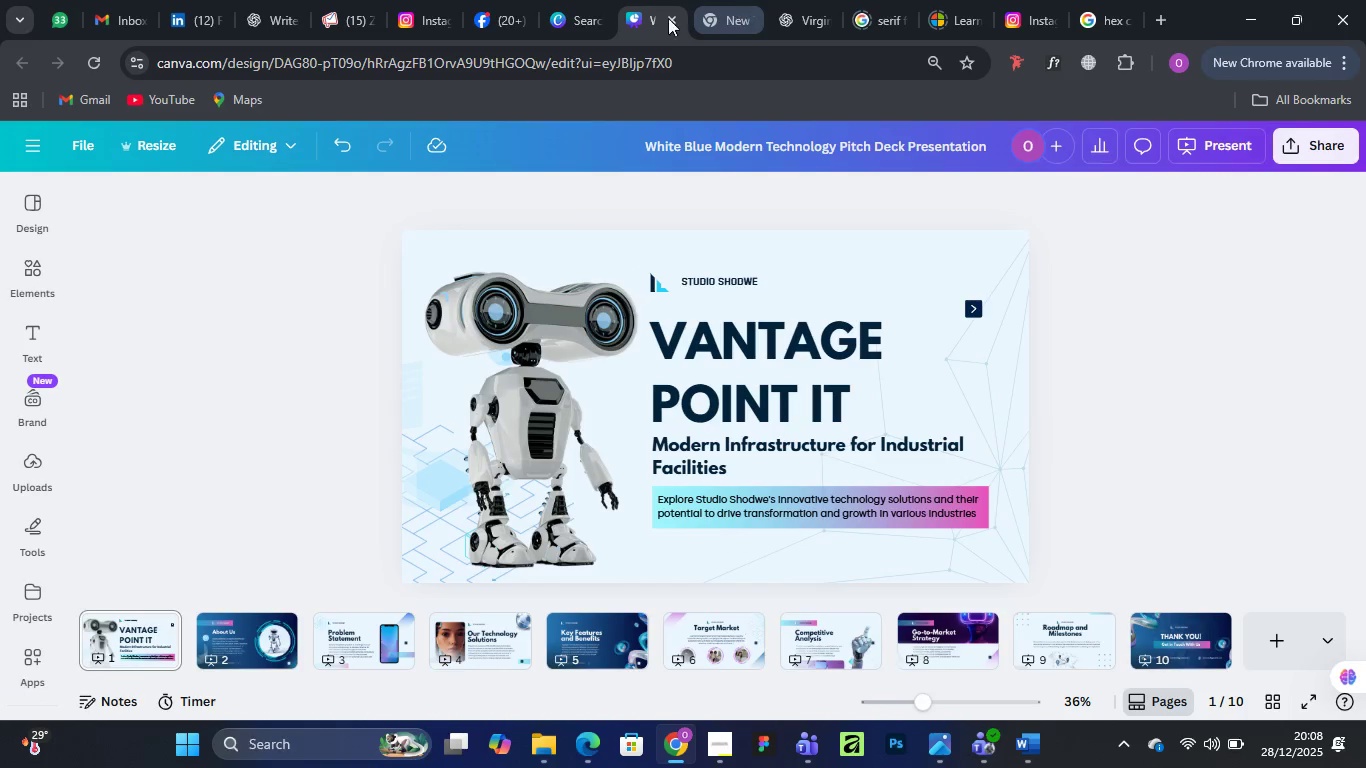 
wait(5.02)
 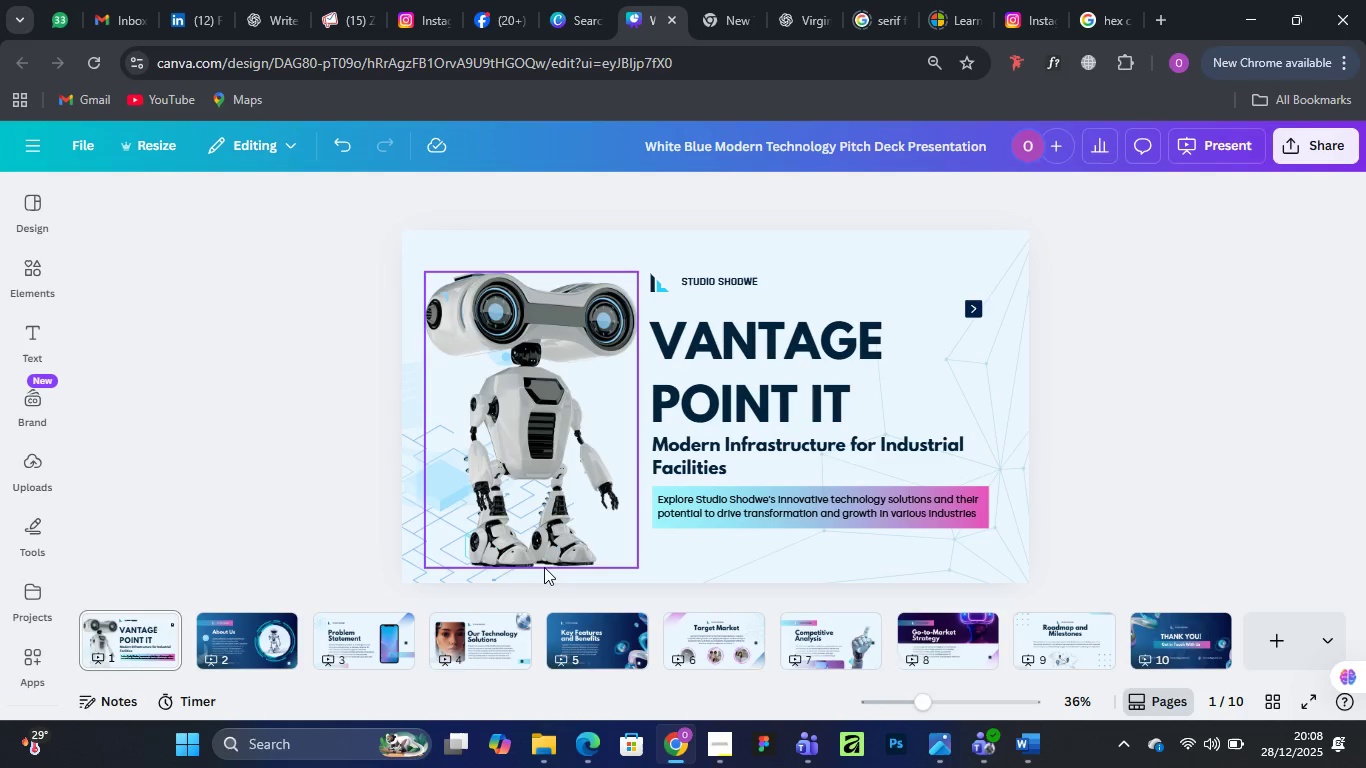 
left_click([268, 16])
 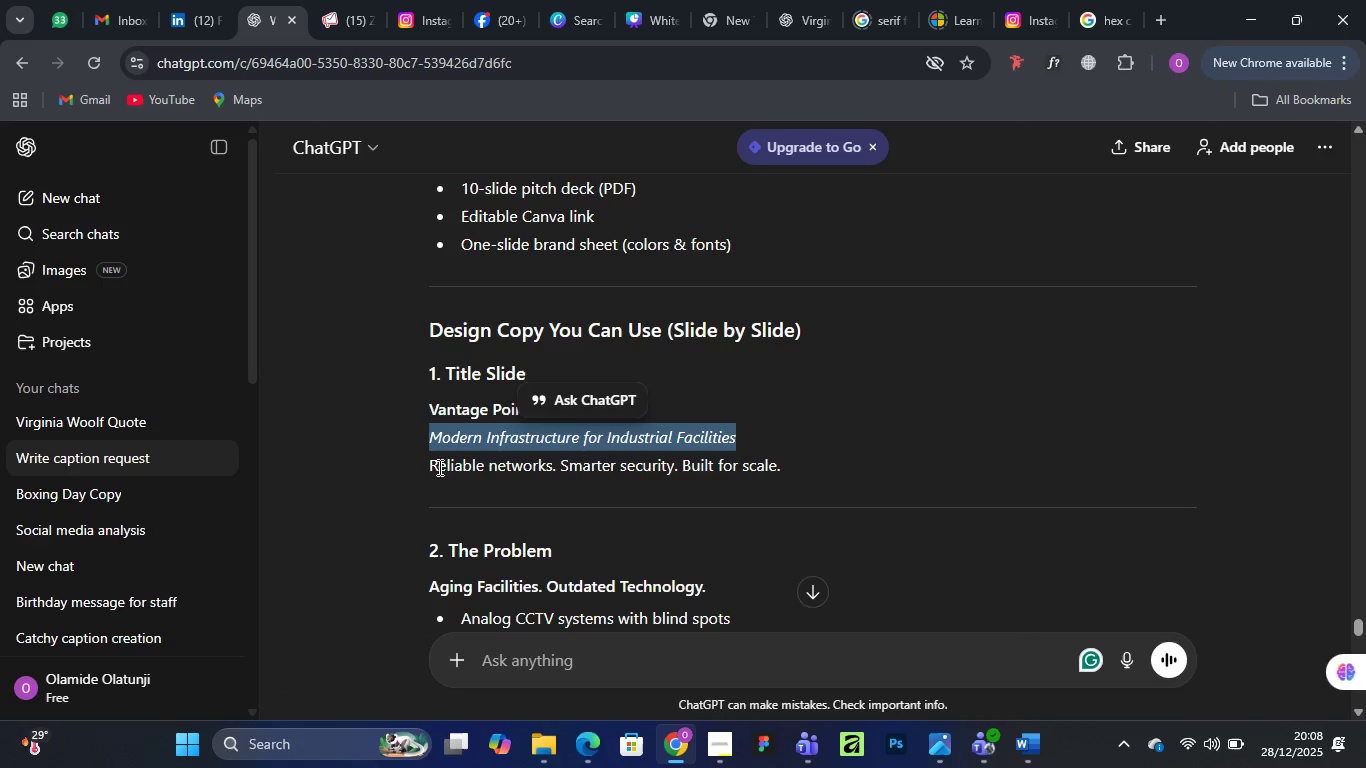 
wait(6.14)
 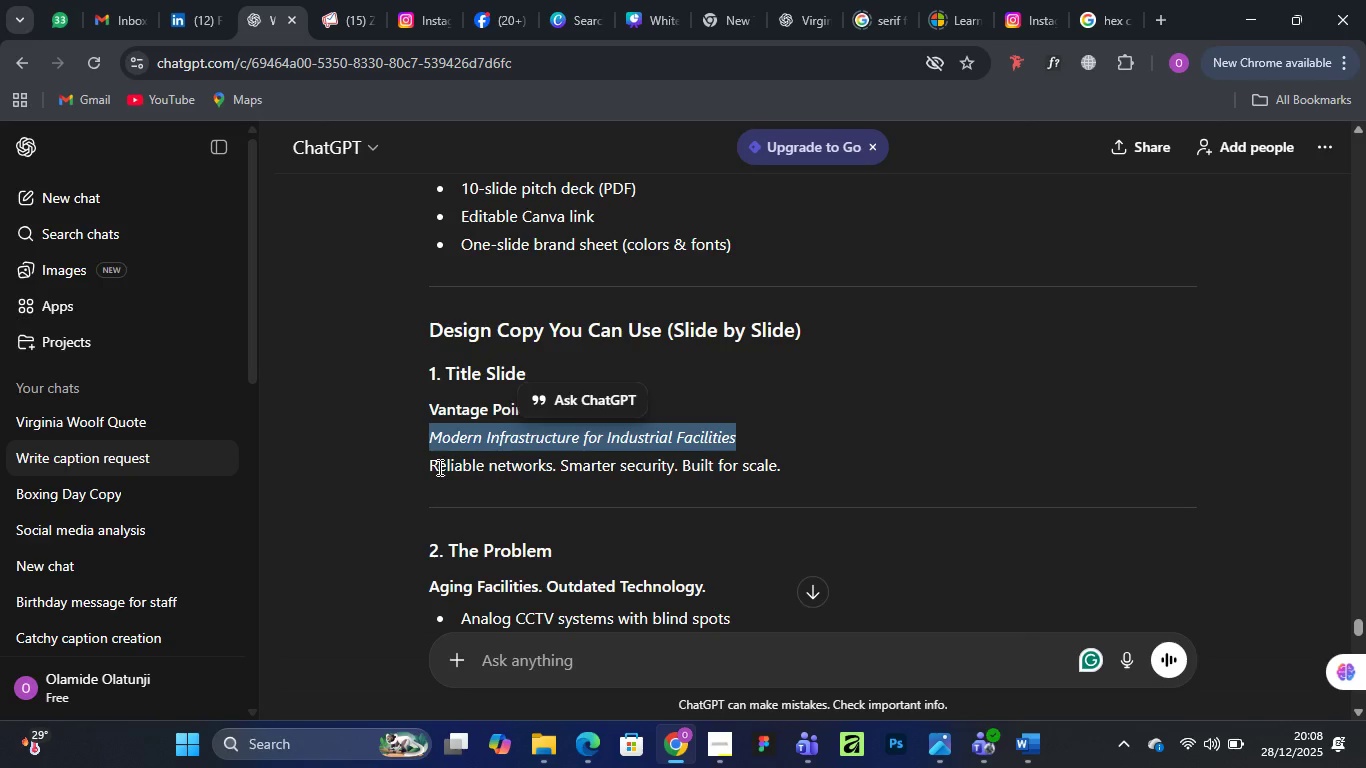 
left_click_drag(start_coordinate=[430, 467], to_coordinate=[783, 468])
 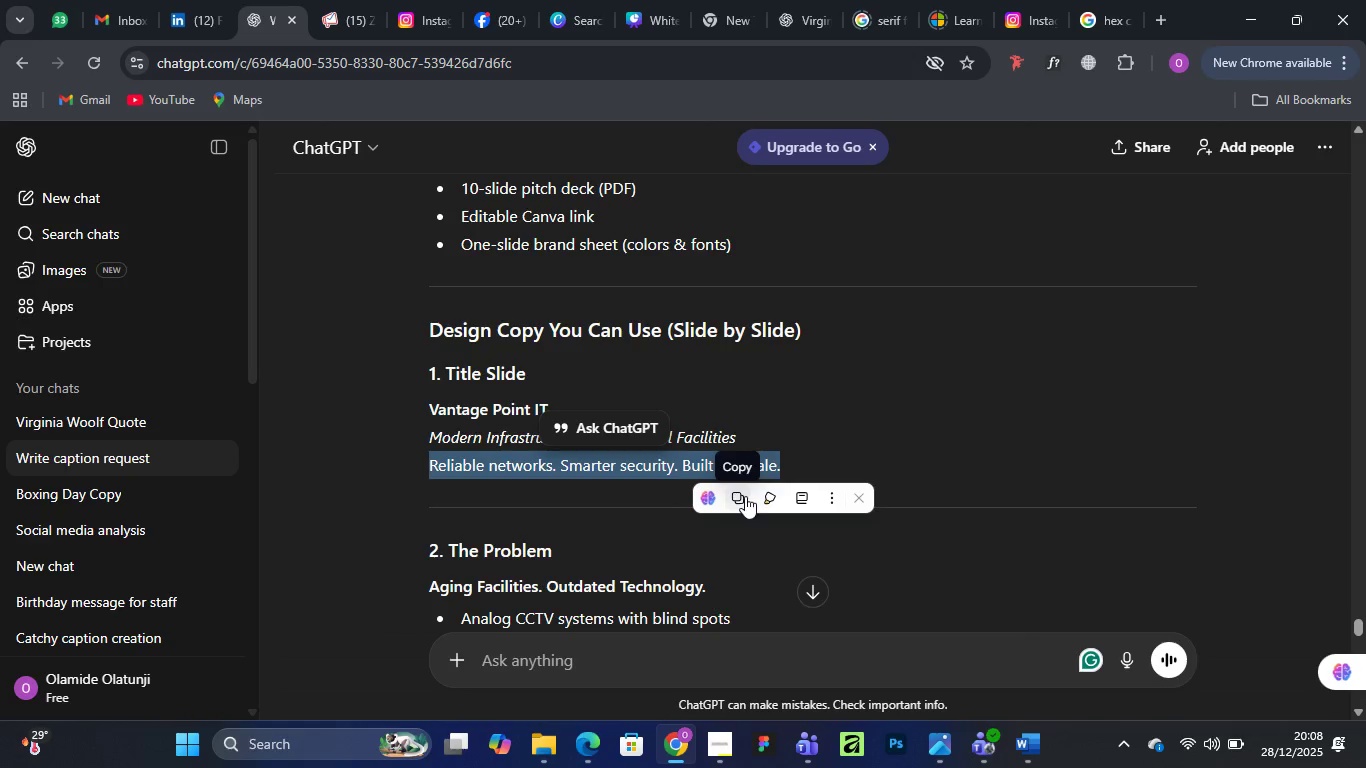 
left_click([736, 497])
 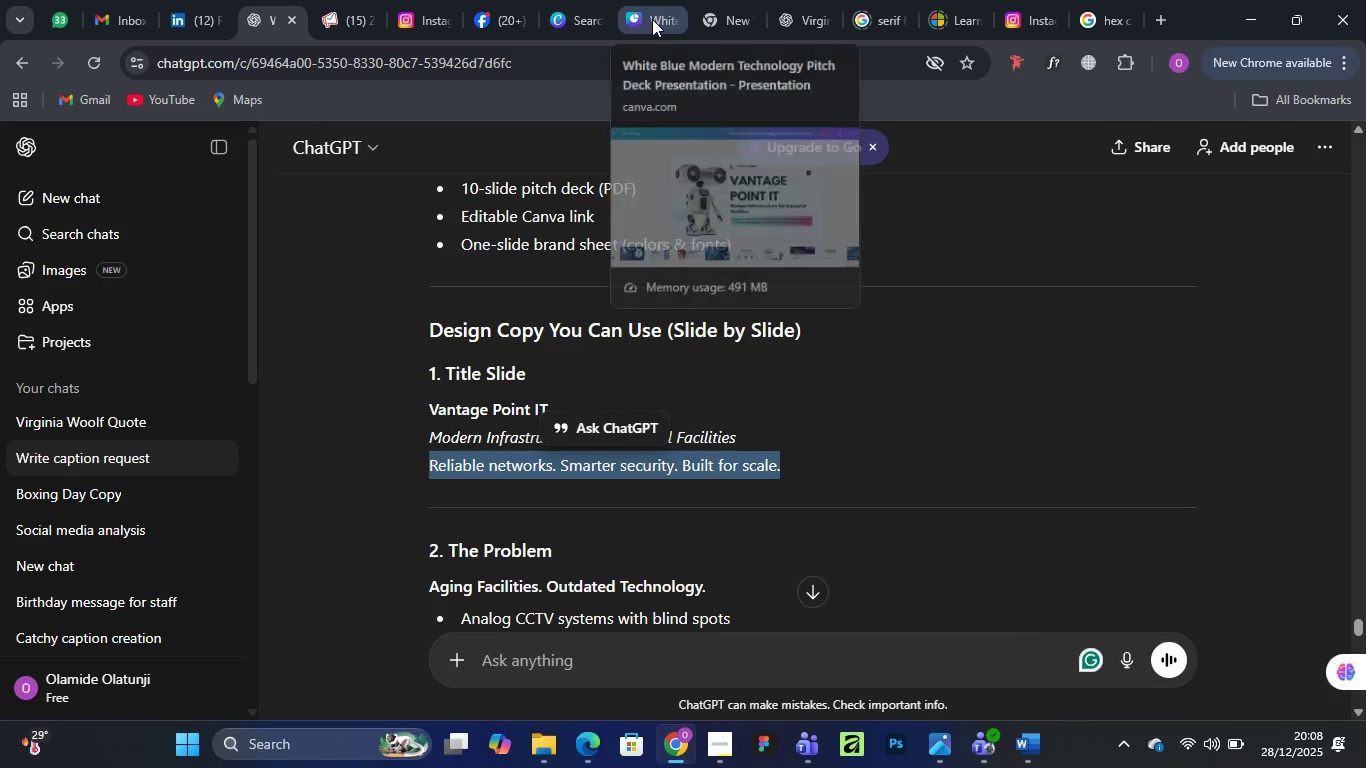 
left_click([652, 19])
 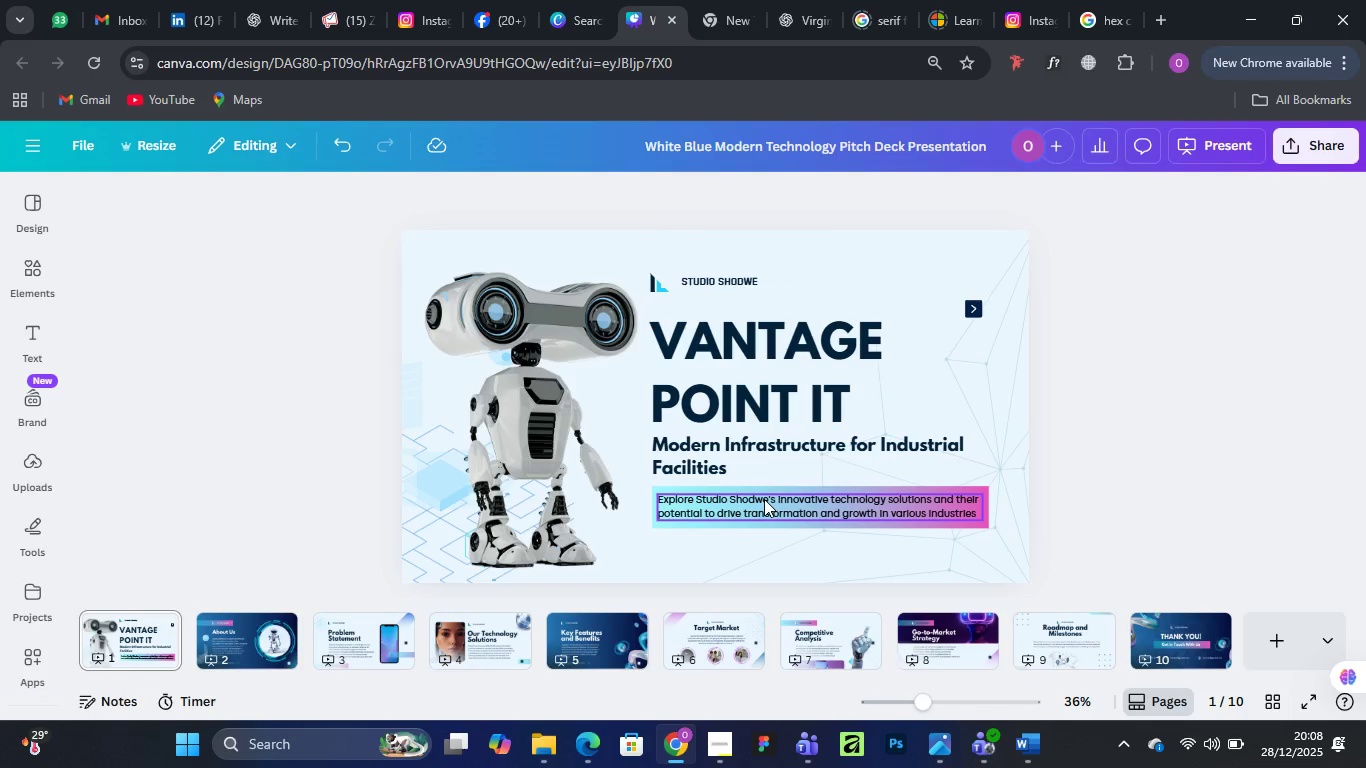 
double_click([764, 499])
 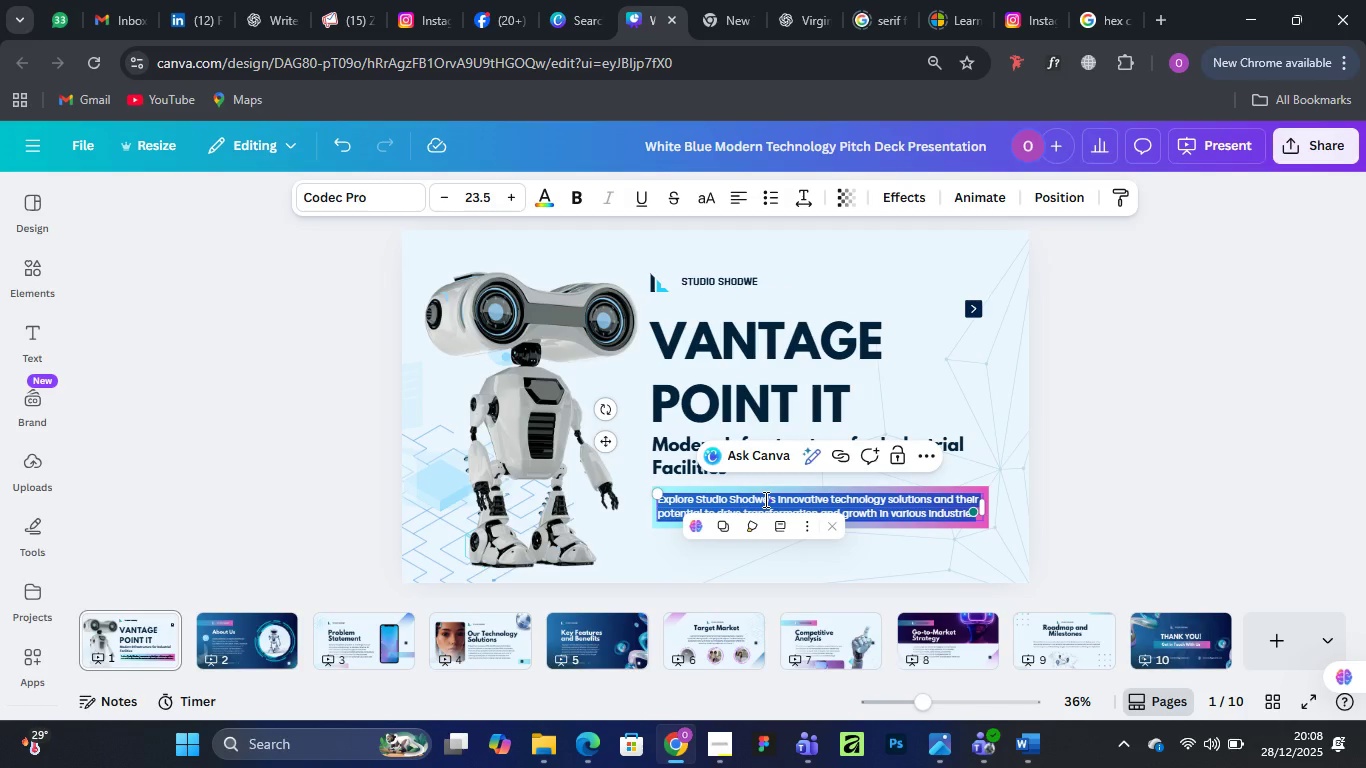 
key(Control+V)
 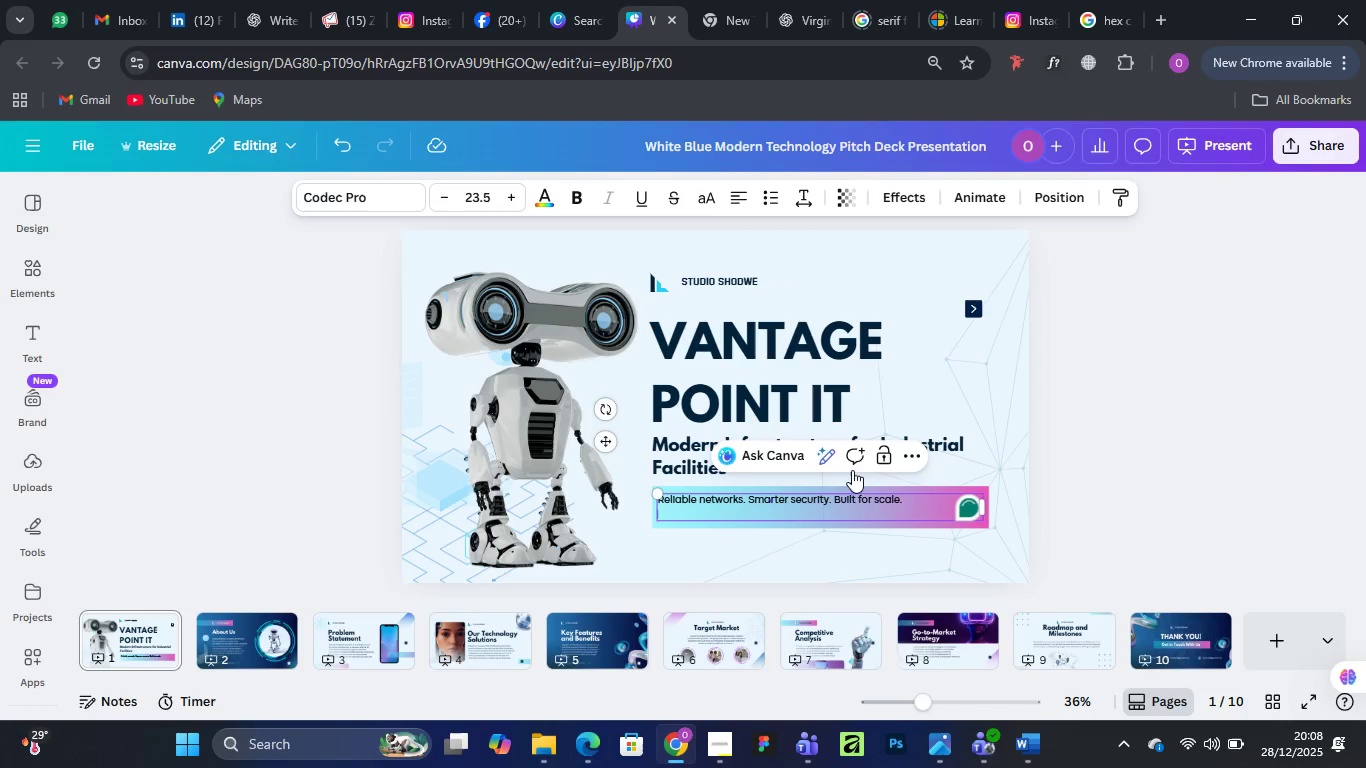 
mouse_move([765, 603])
 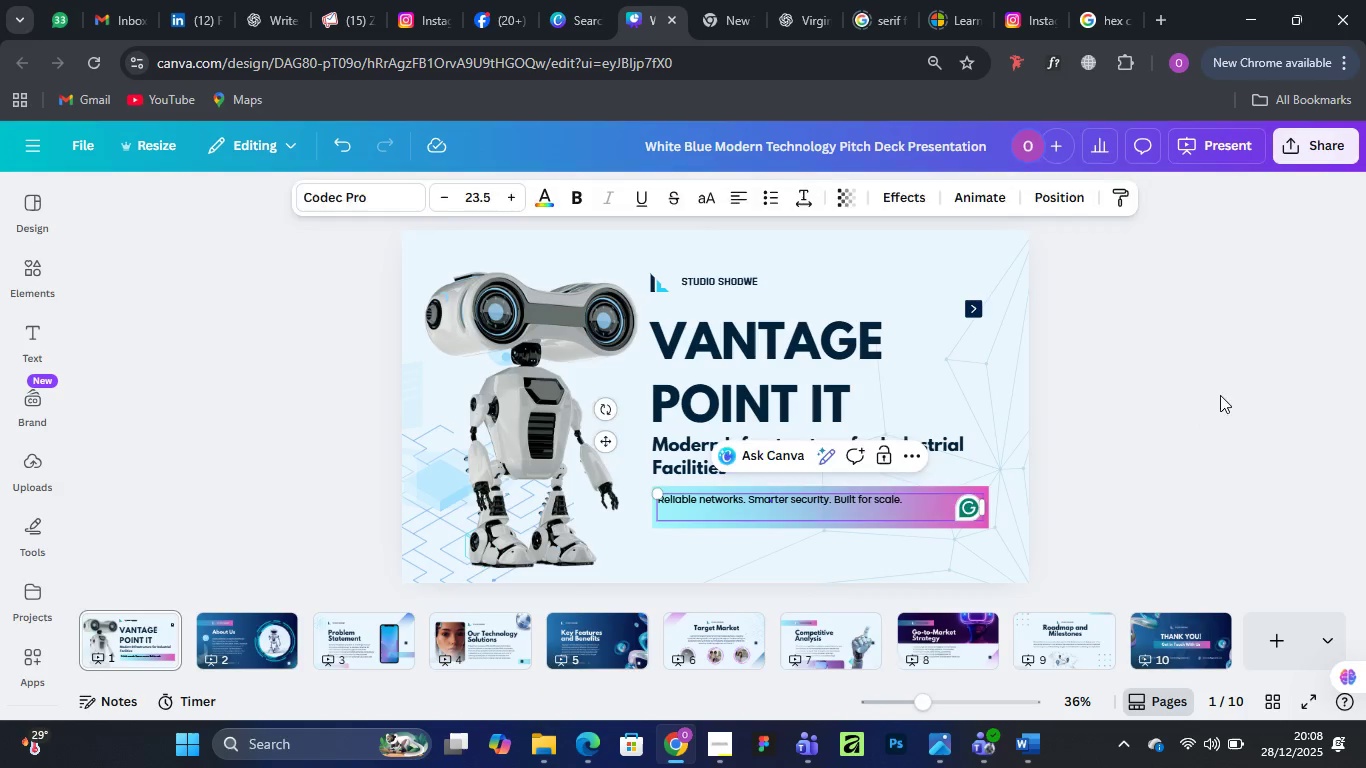 
left_click([838, 499])
 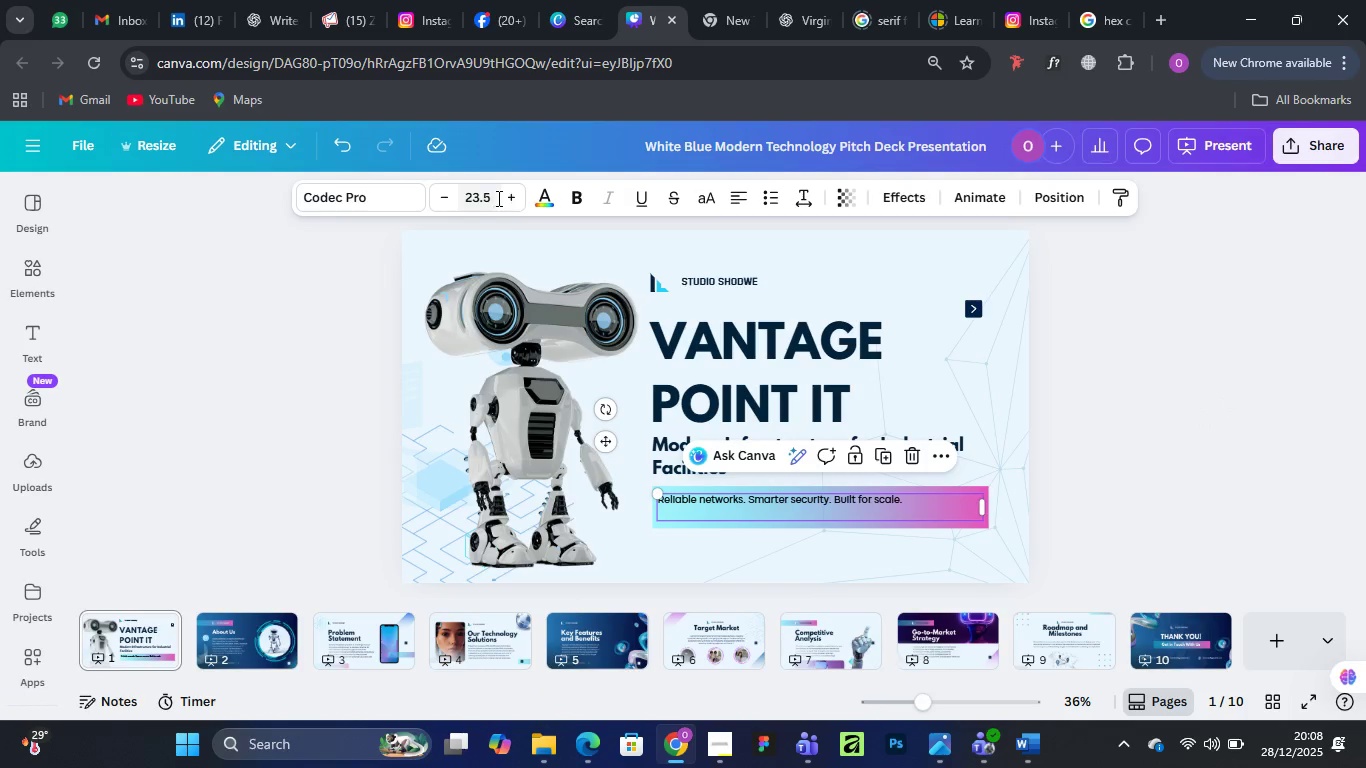 
double_click([515, 197])
 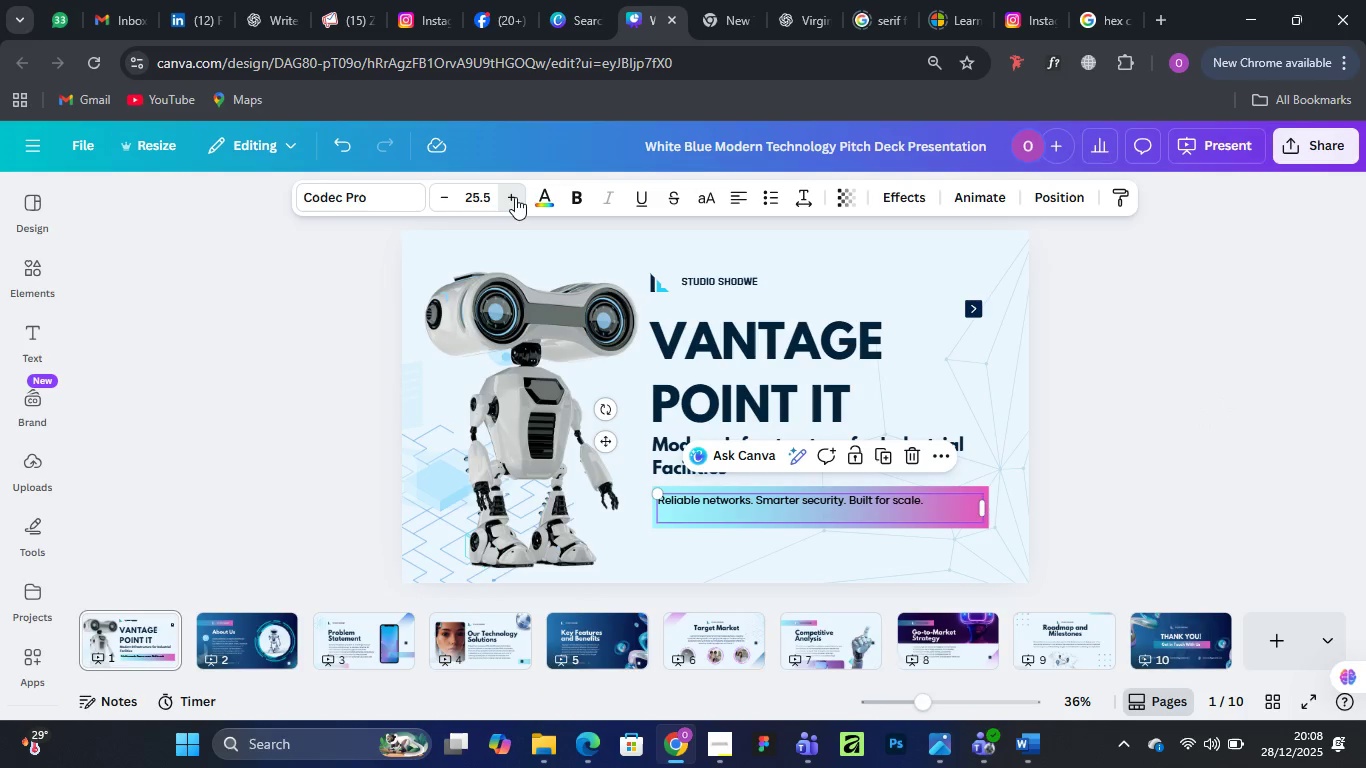 
triple_click([515, 197])
 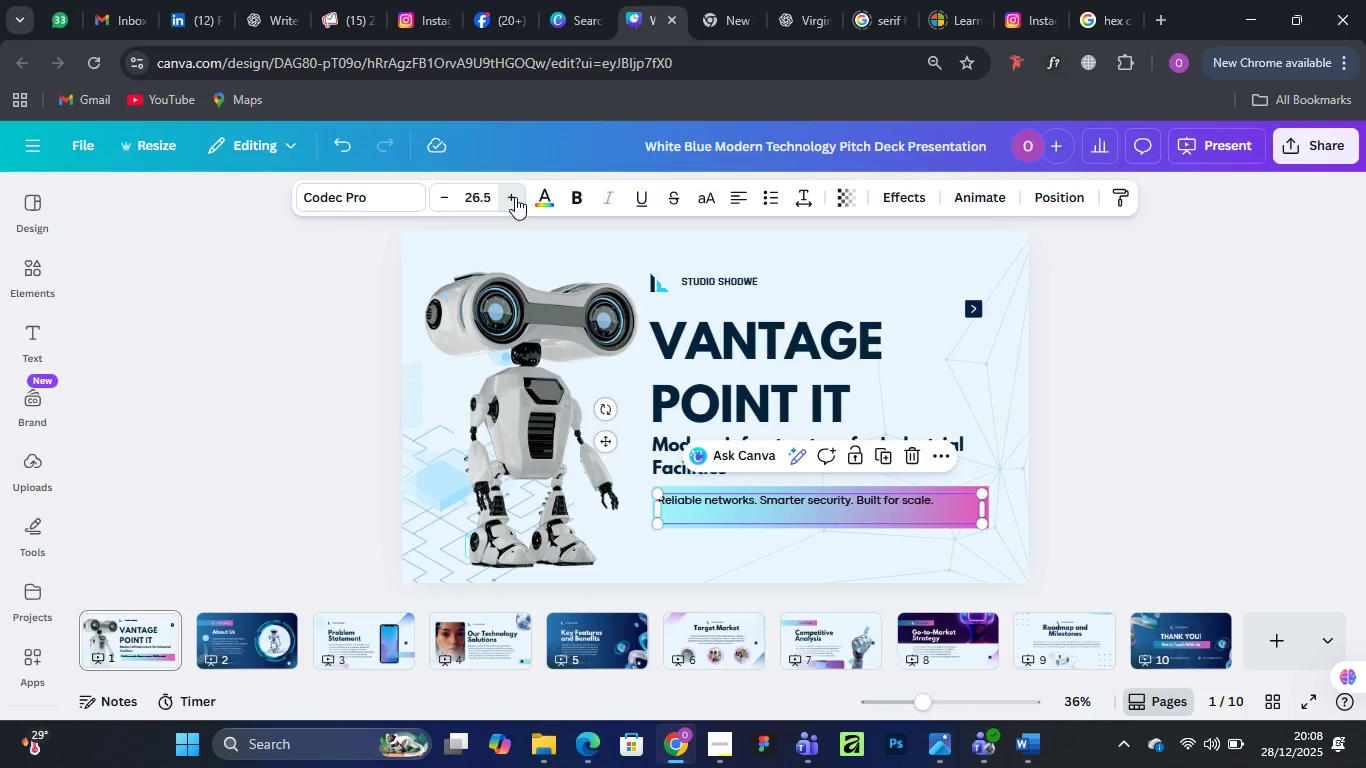 
triple_click([515, 197])
 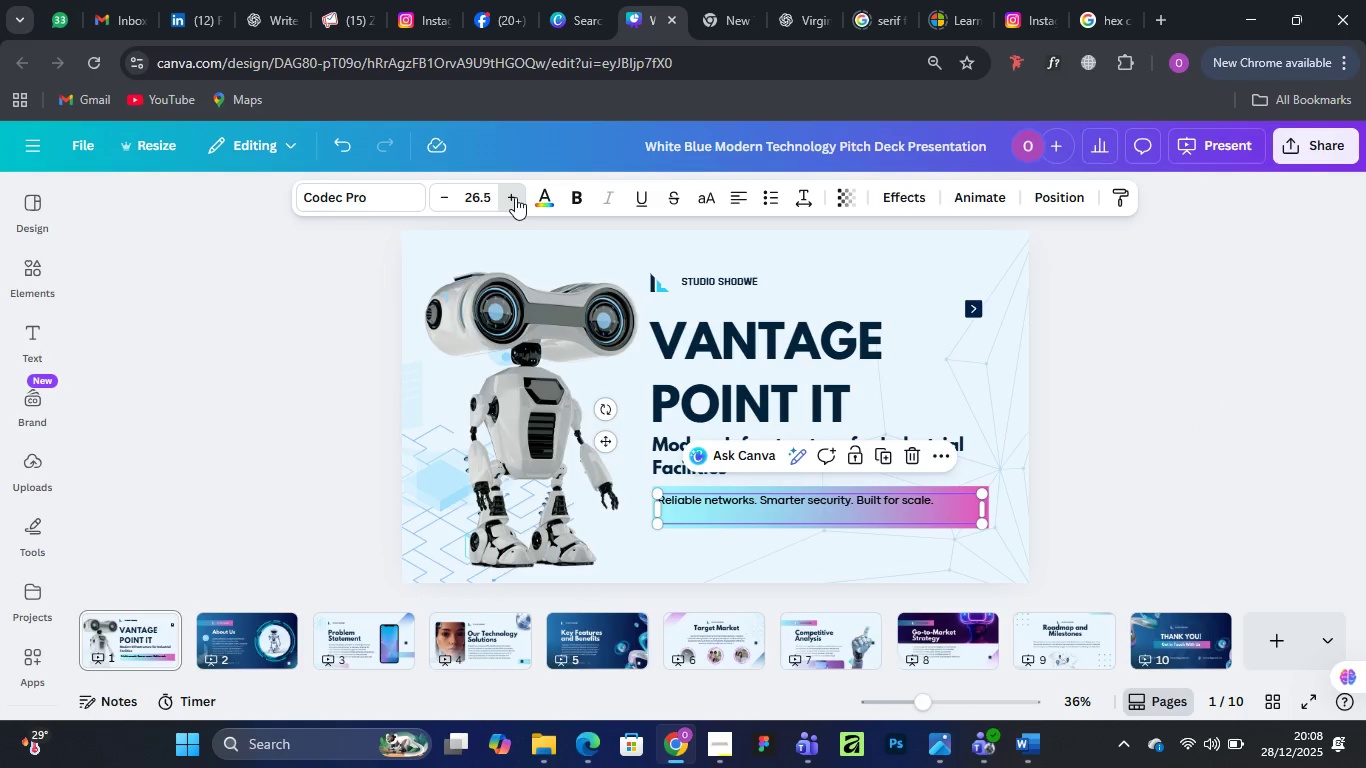 
triple_click([515, 197])
 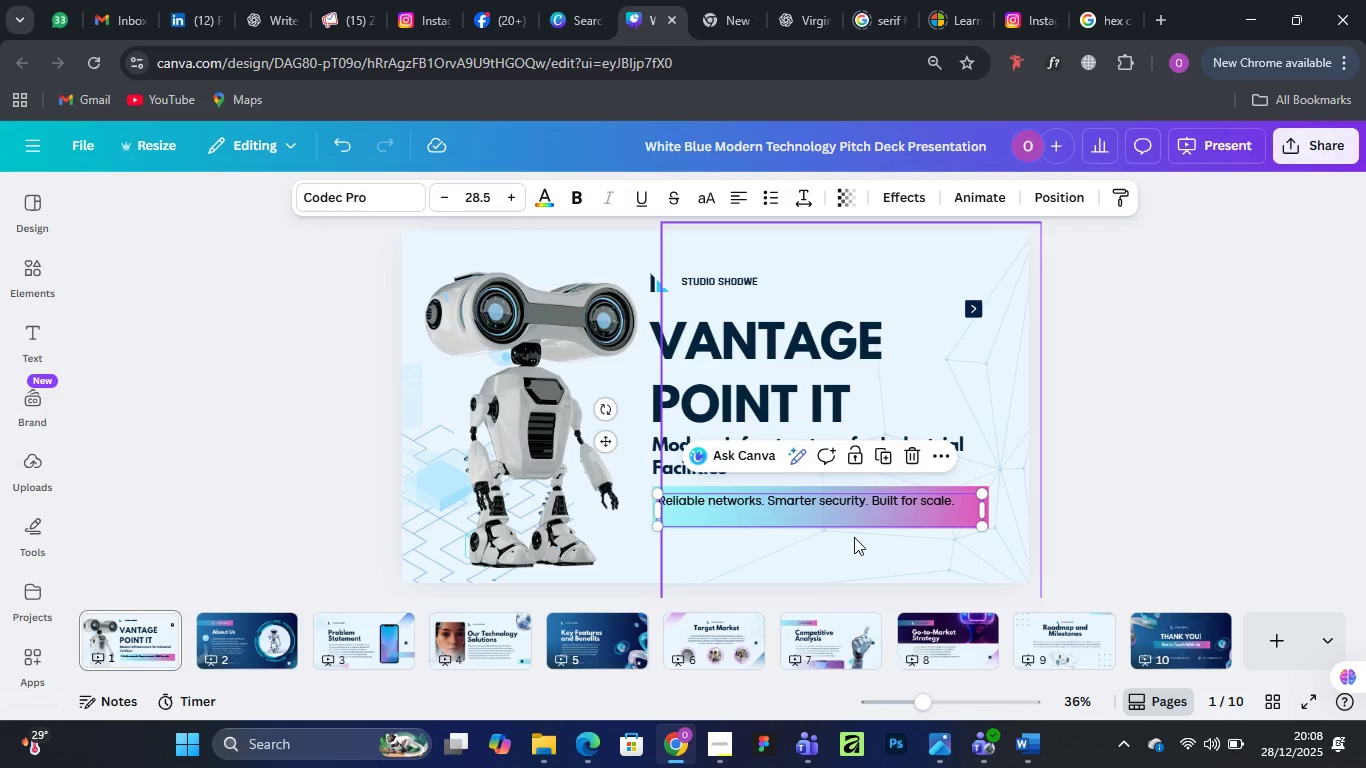 
left_click([1173, 409])
 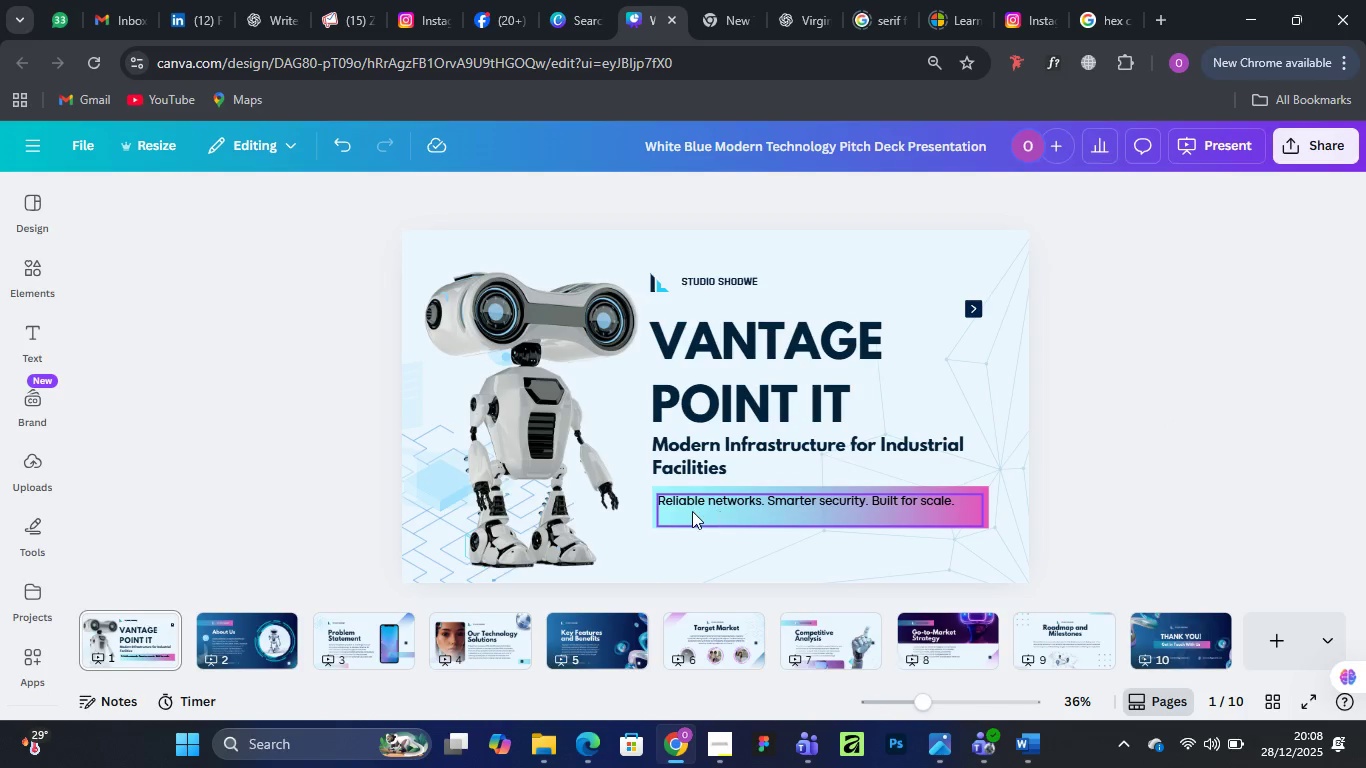 
left_click_drag(start_coordinate=[681, 499], to_coordinate=[666, 551])
 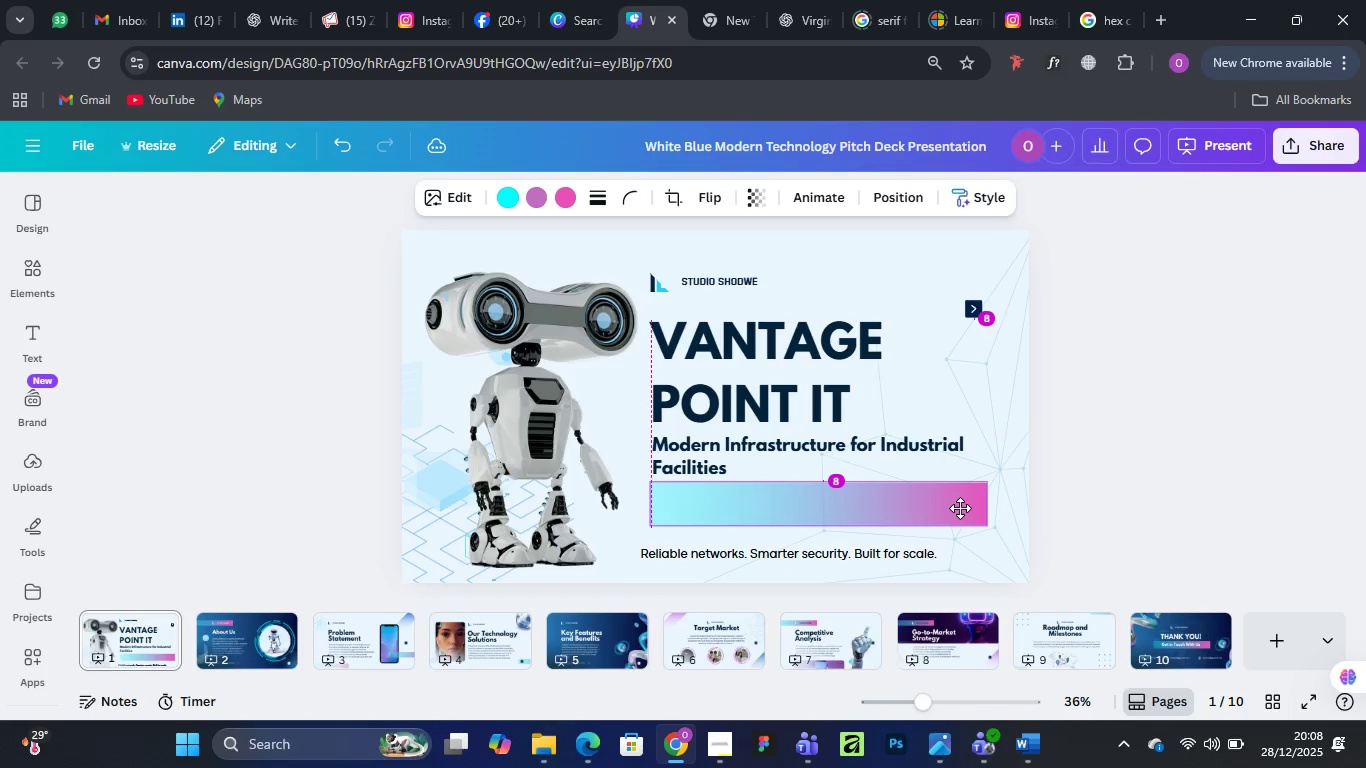 
left_click([965, 448])
 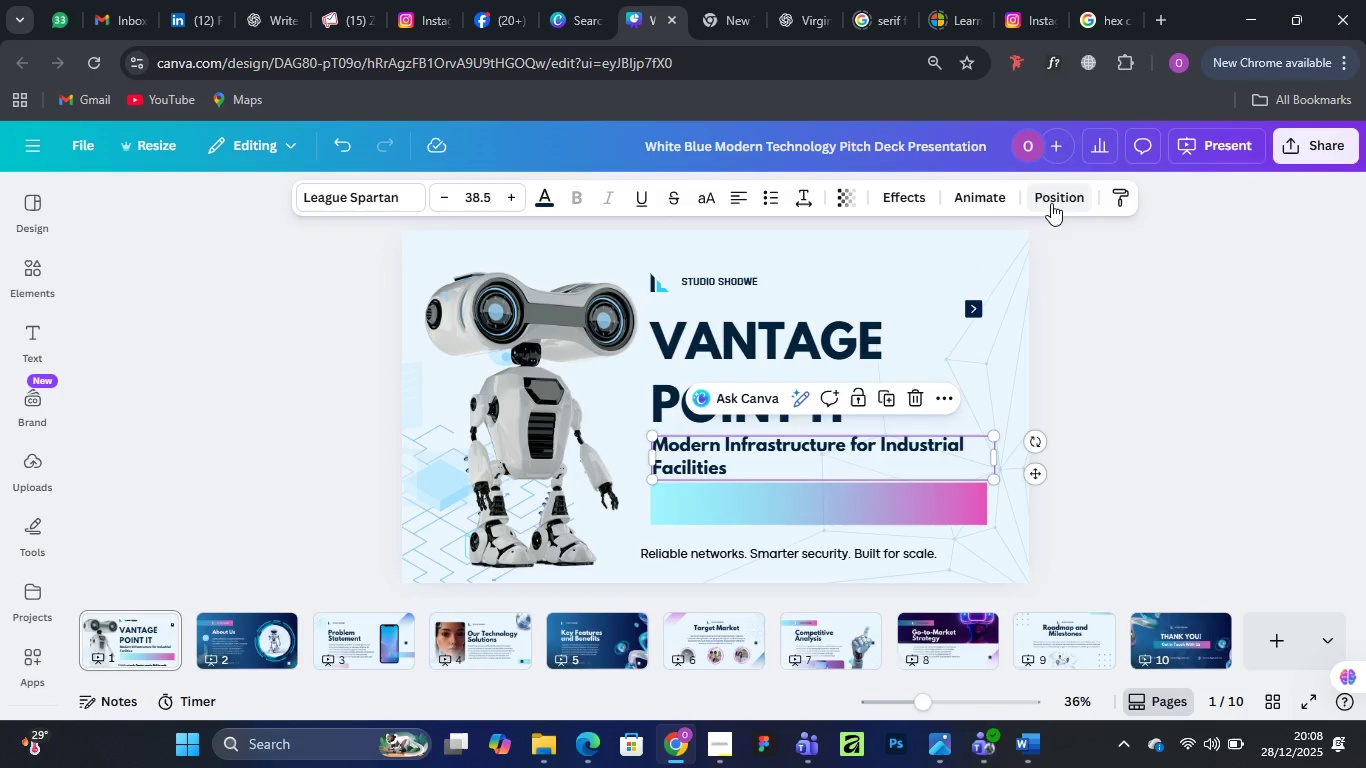 
left_click([1052, 201])
 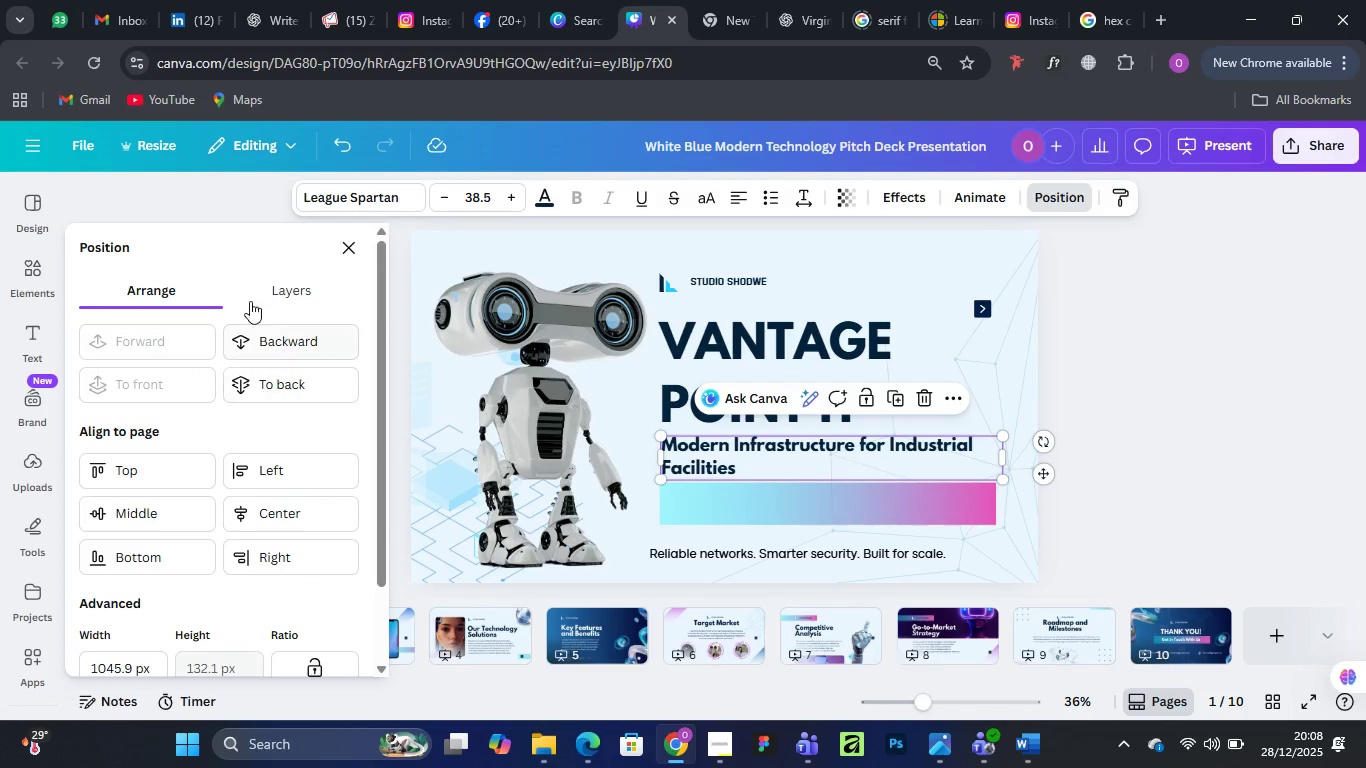 
left_click([269, 287])
 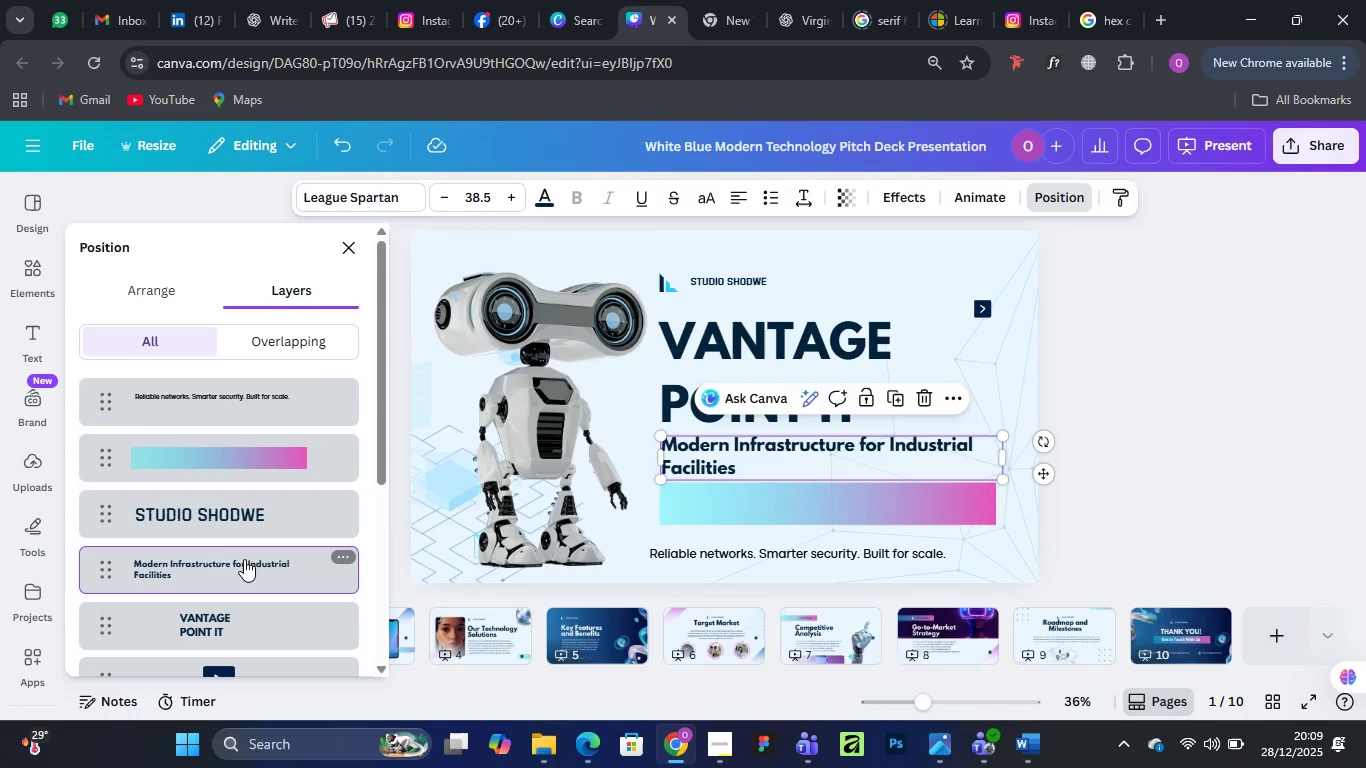 
left_click_drag(start_coordinate=[197, 568], to_coordinate=[227, 435])
 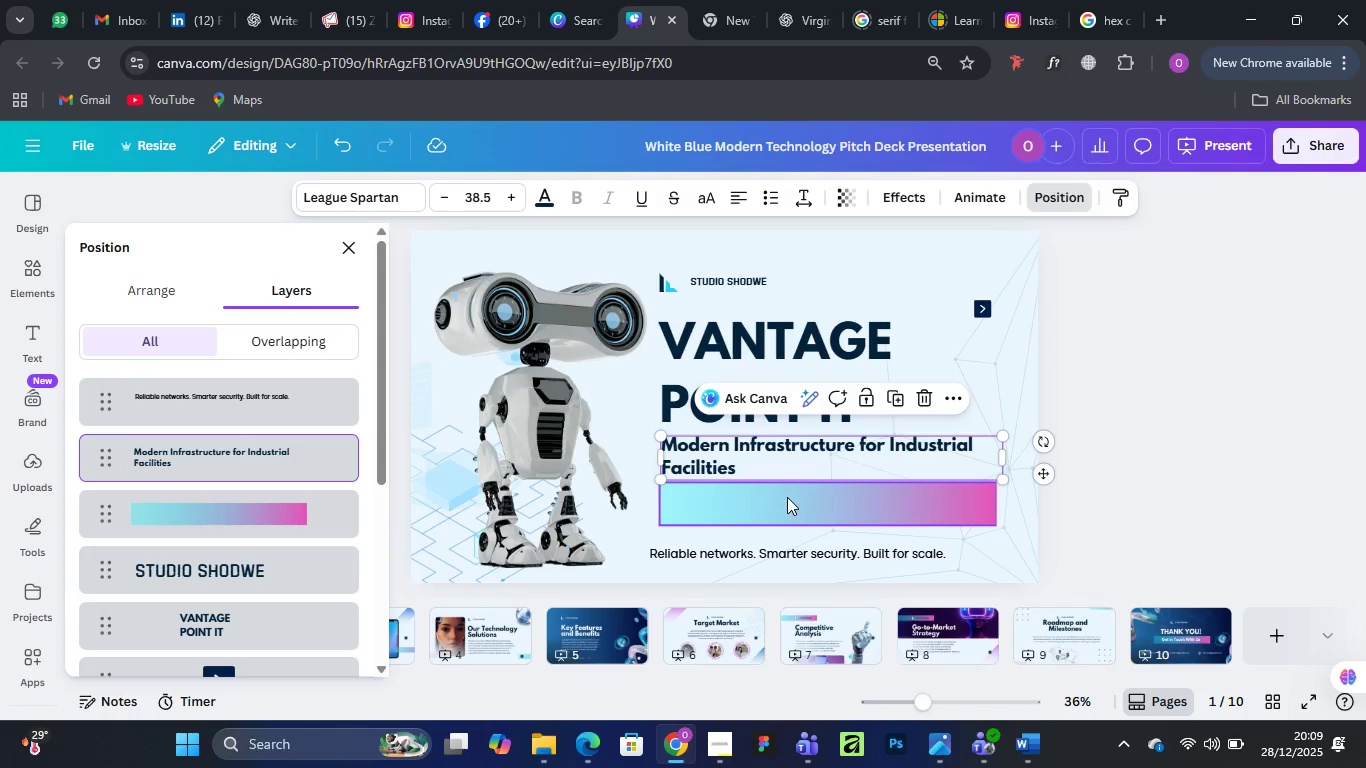 
left_click_drag(start_coordinate=[788, 498], to_coordinate=[779, 449])
 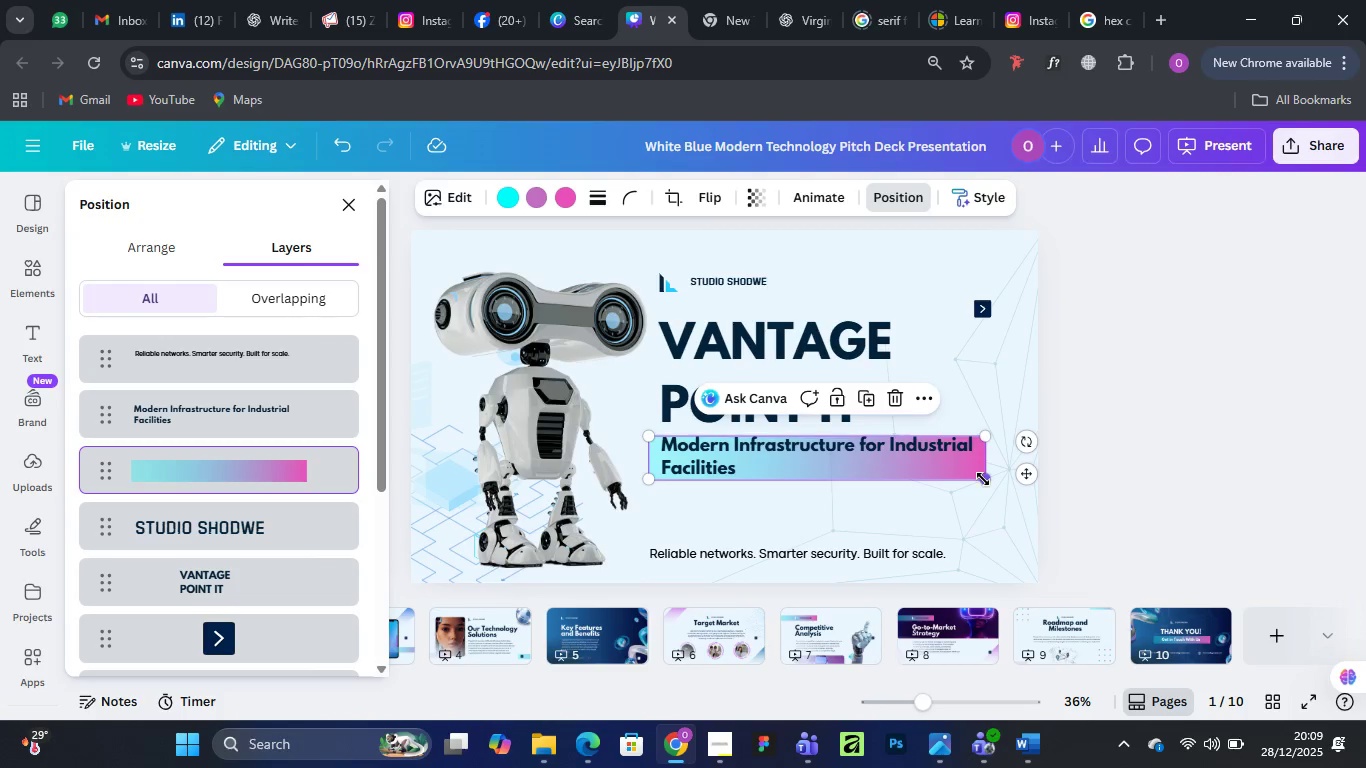 
left_click_drag(start_coordinate=[983, 479], to_coordinate=[1017, 498])
 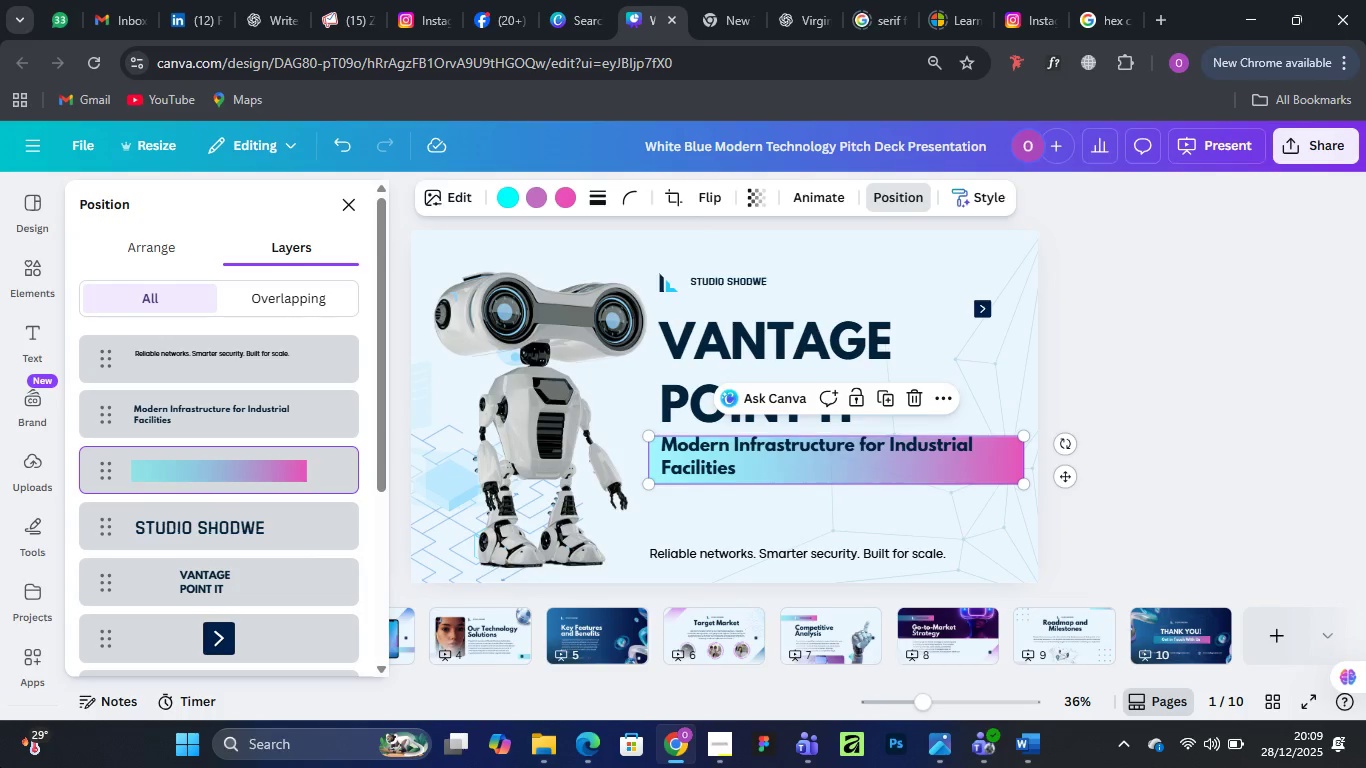 
wait(14.38)
 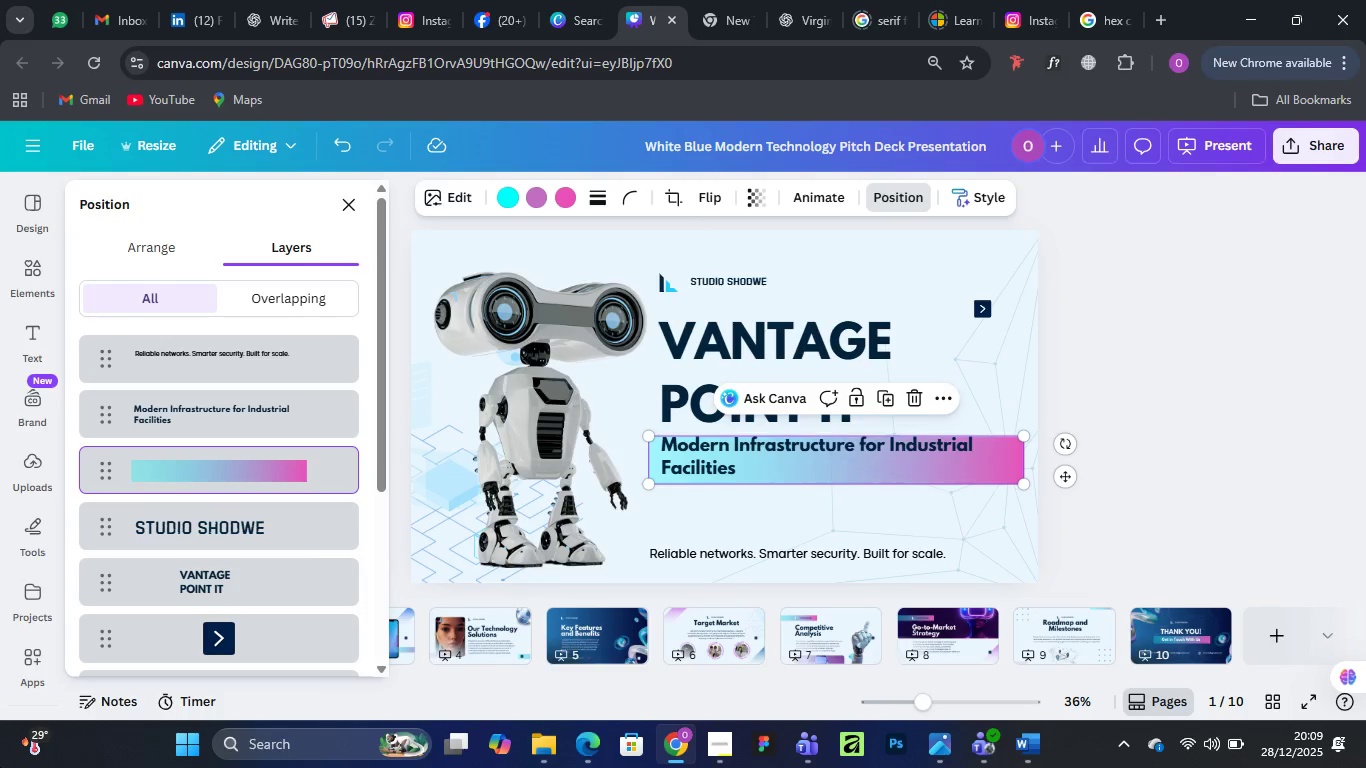 
left_click_drag(start_coordinate=[648, 437], to_coordinate=[632, 429])
 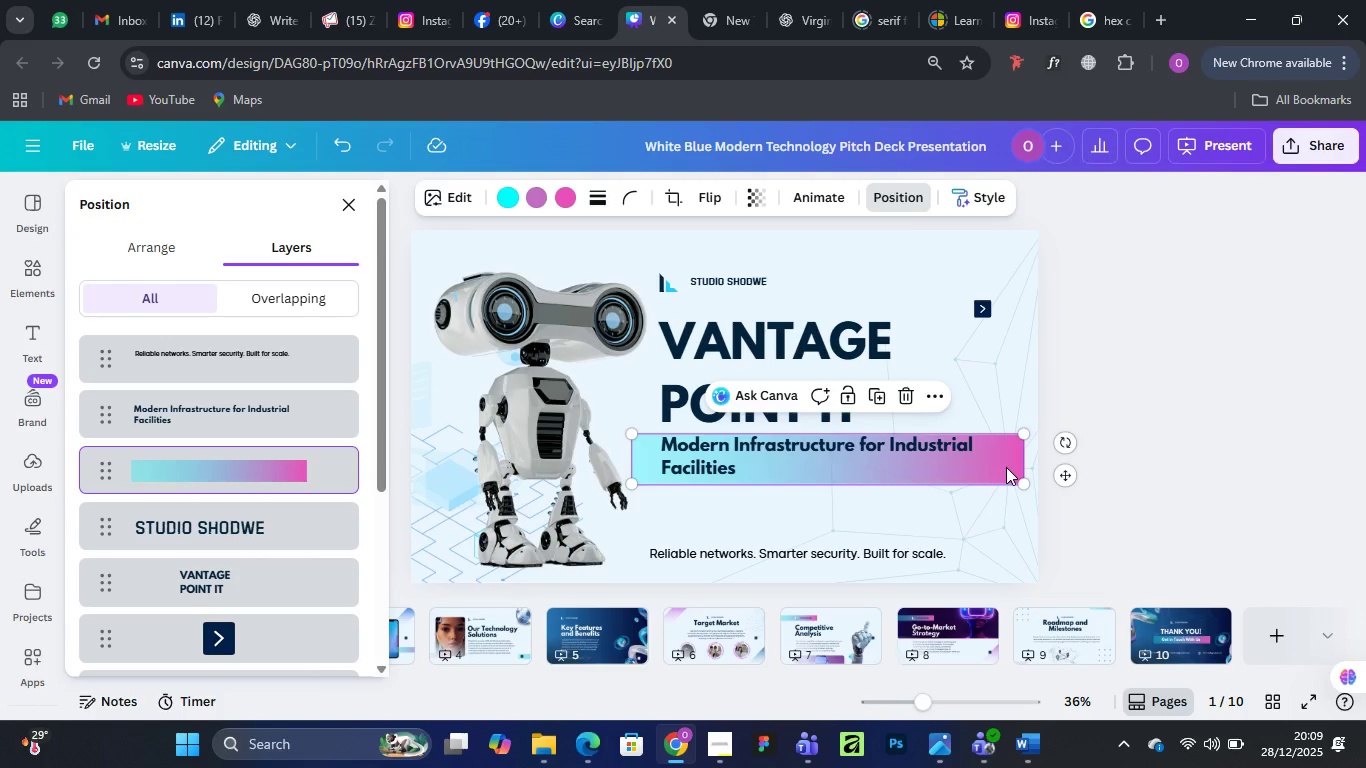 
left_click_drag(start_coordinate=[1006, 467], to_coordinate=[1036, 462])
 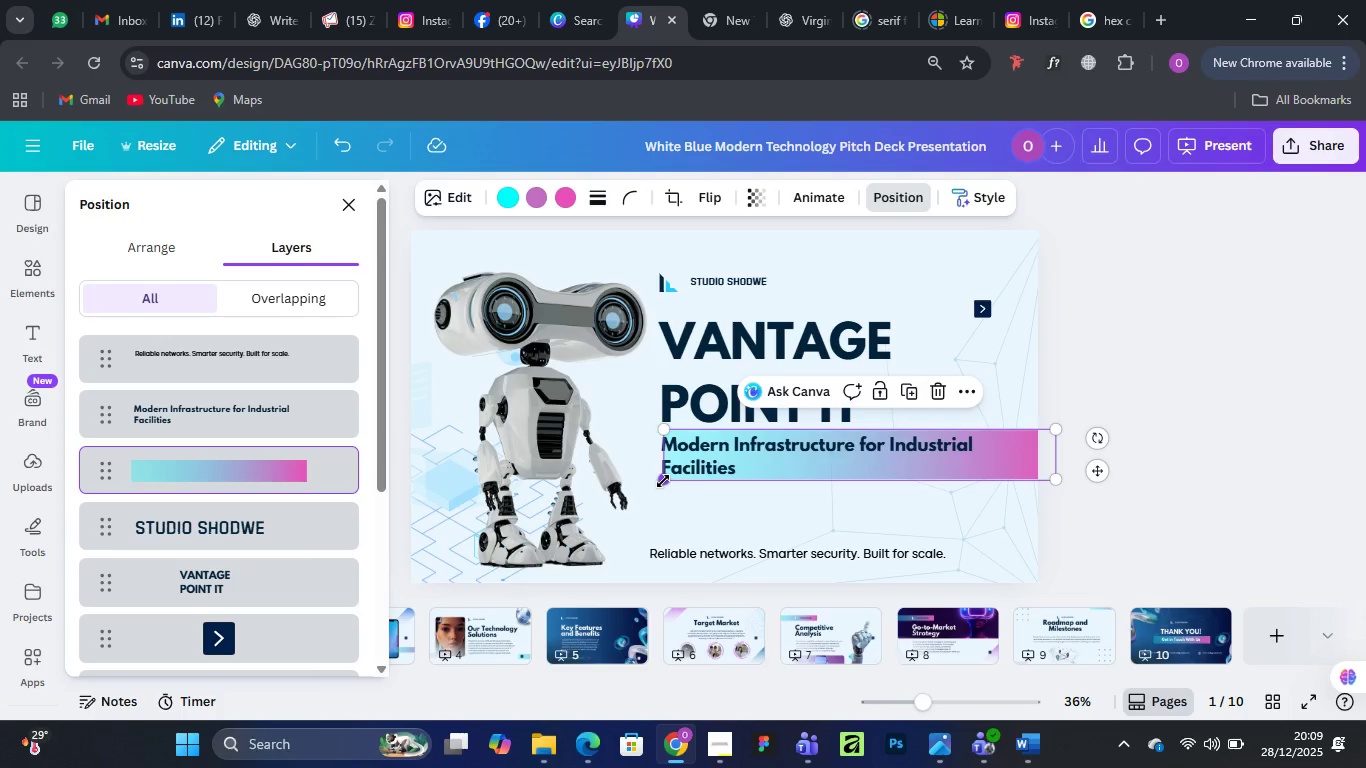 
left_click_drag(start_coordinate=[663, 481], to_coordinate=[642, 501])
 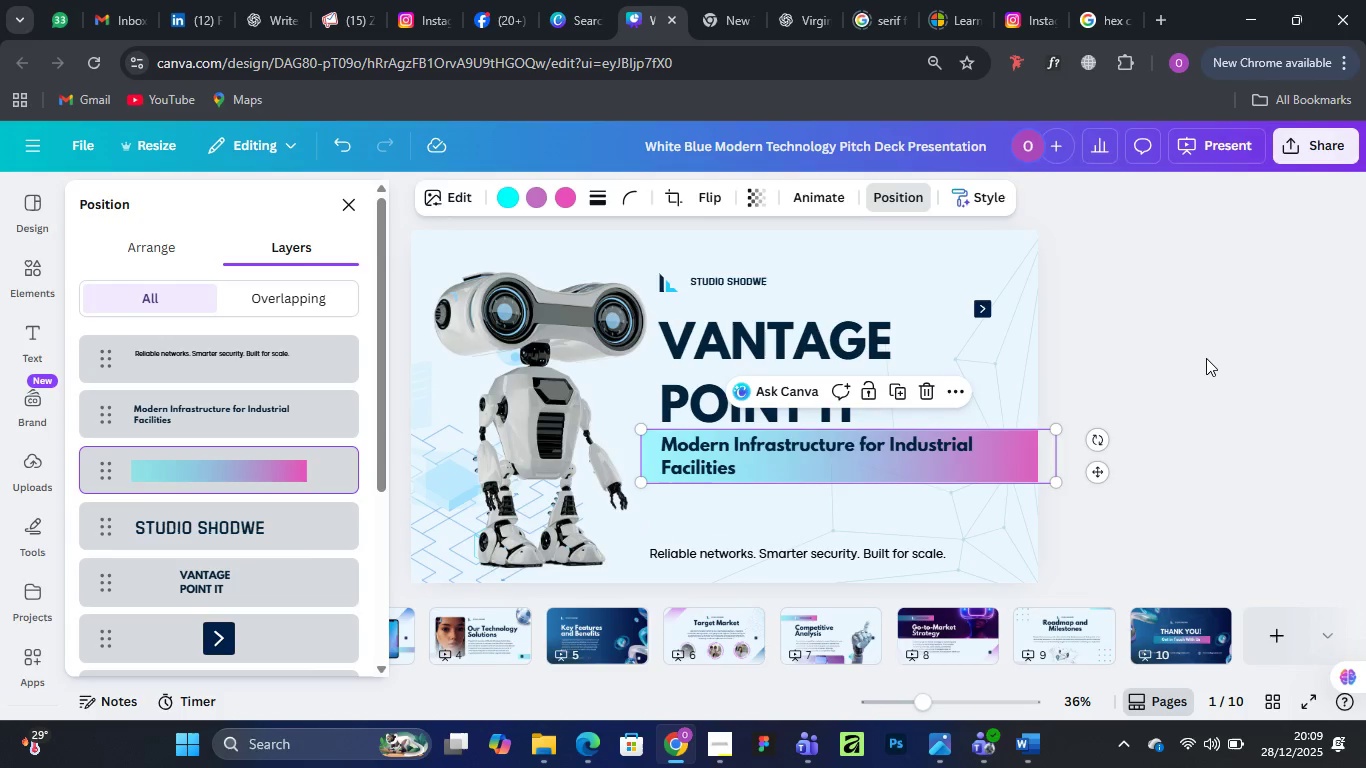 
left_click([1206, 358])
 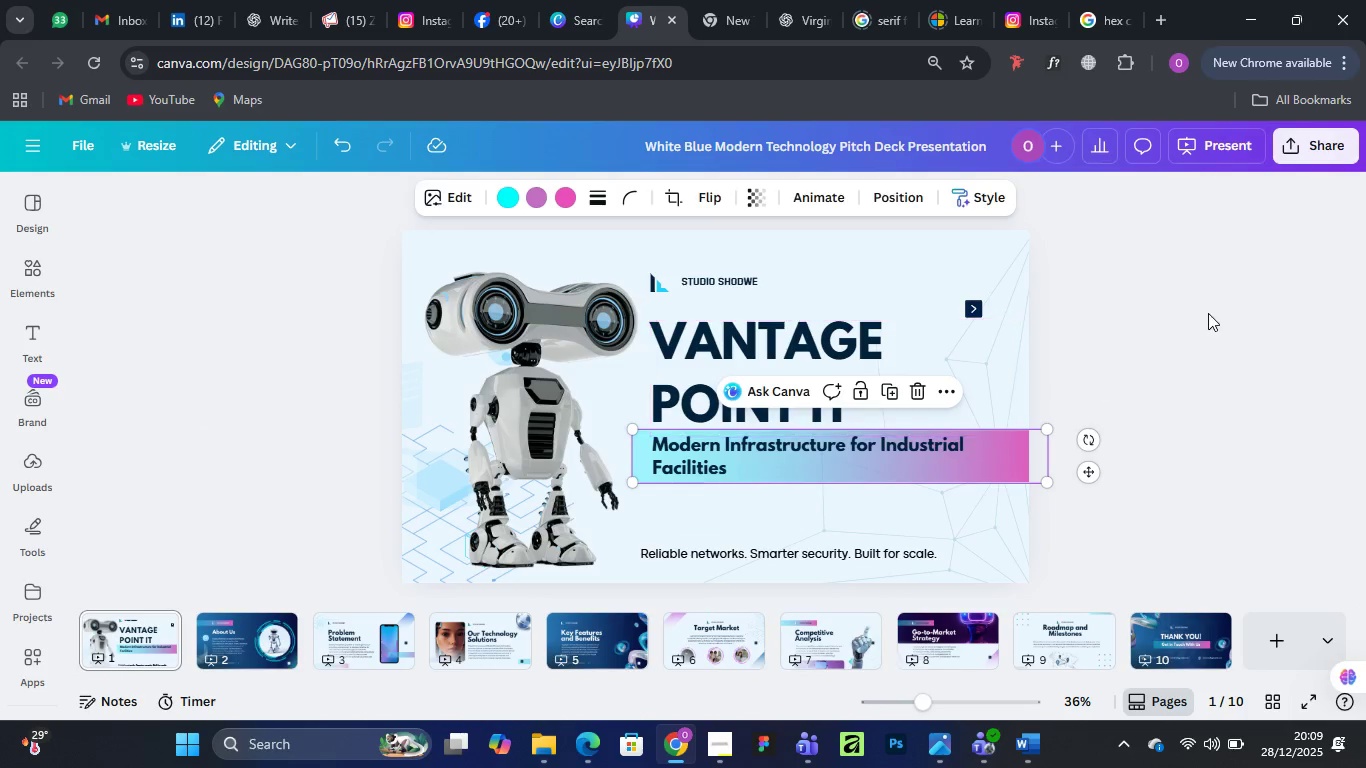 
left_click([1209, 313])
 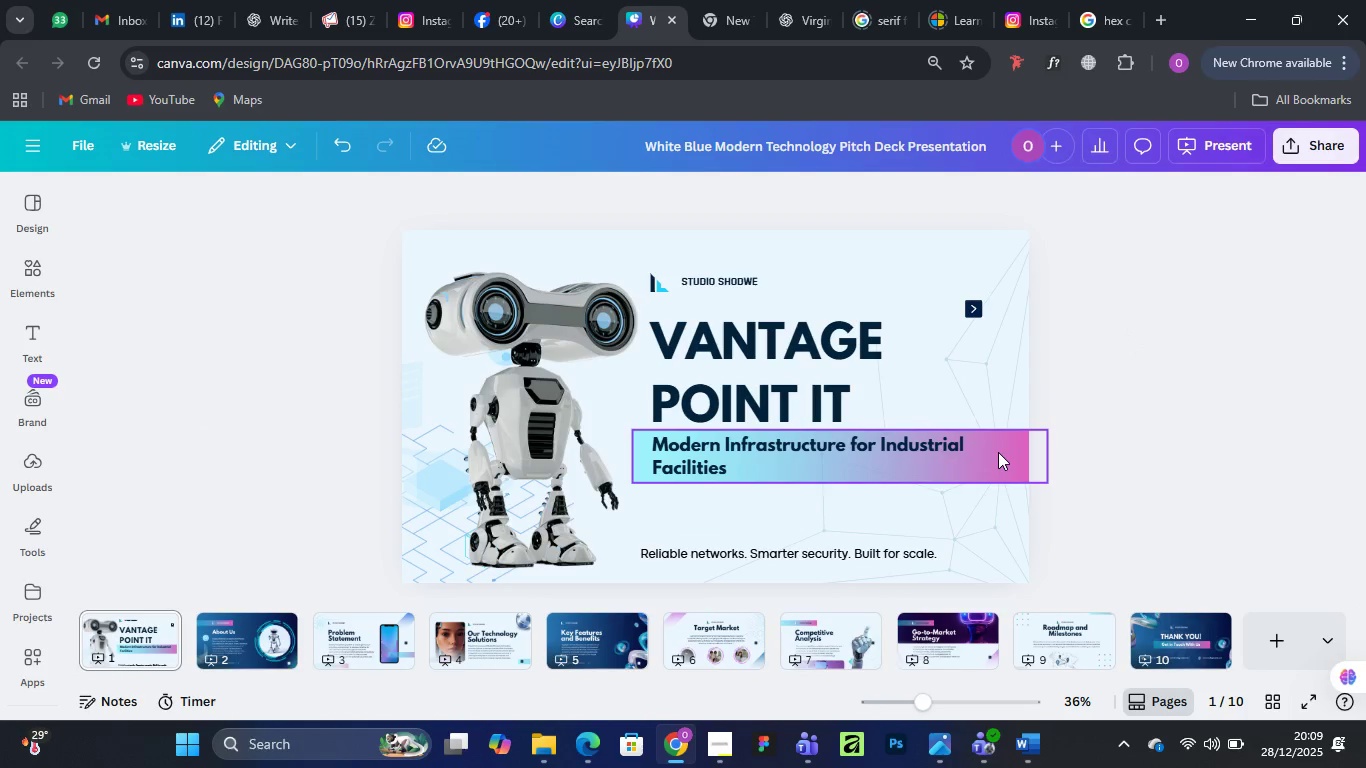 
left_click_drag(start_coordinate=[1003, 458], to_coordinate=[1003, 472])
 